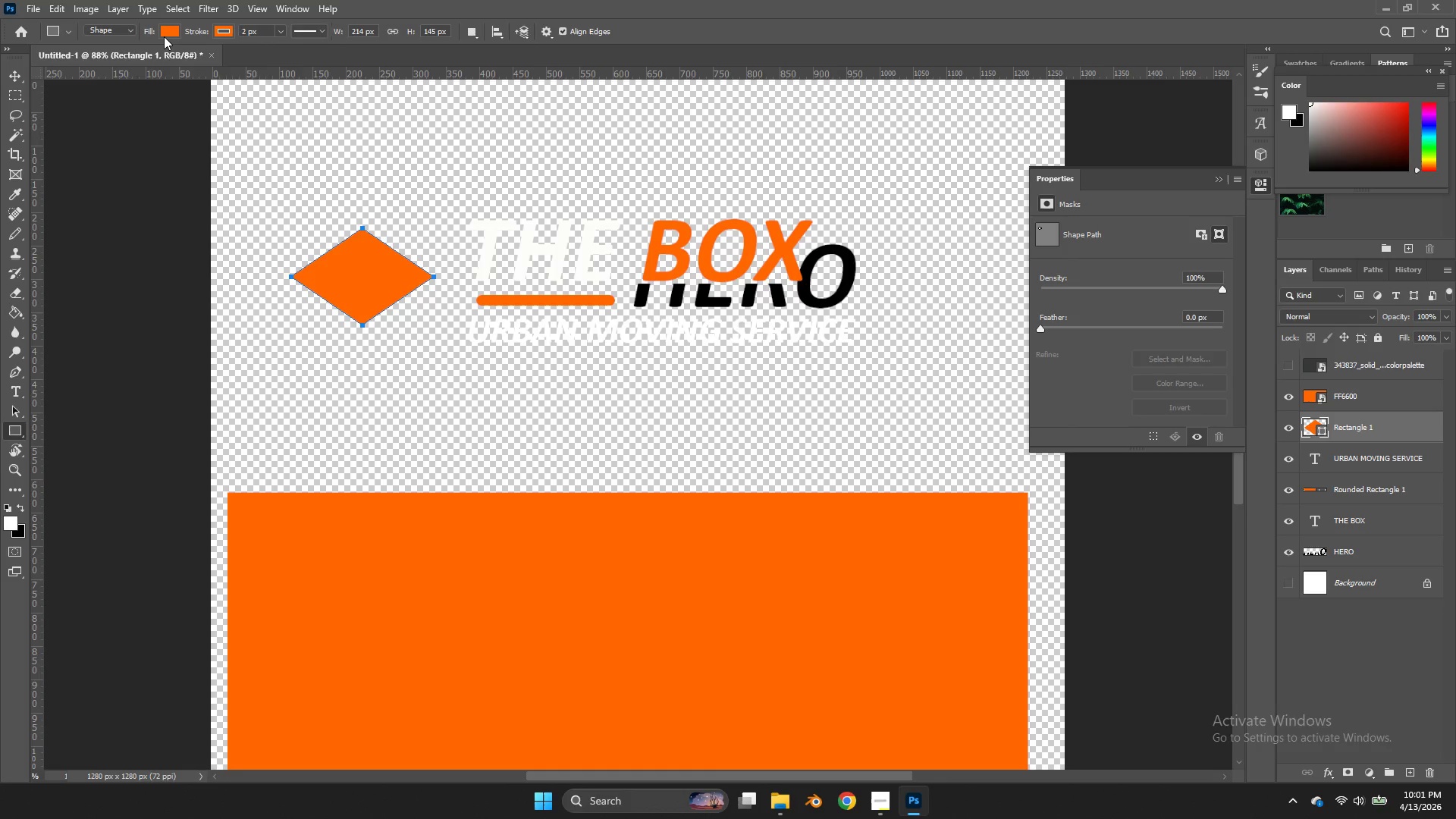 
left_click([164, 36])
 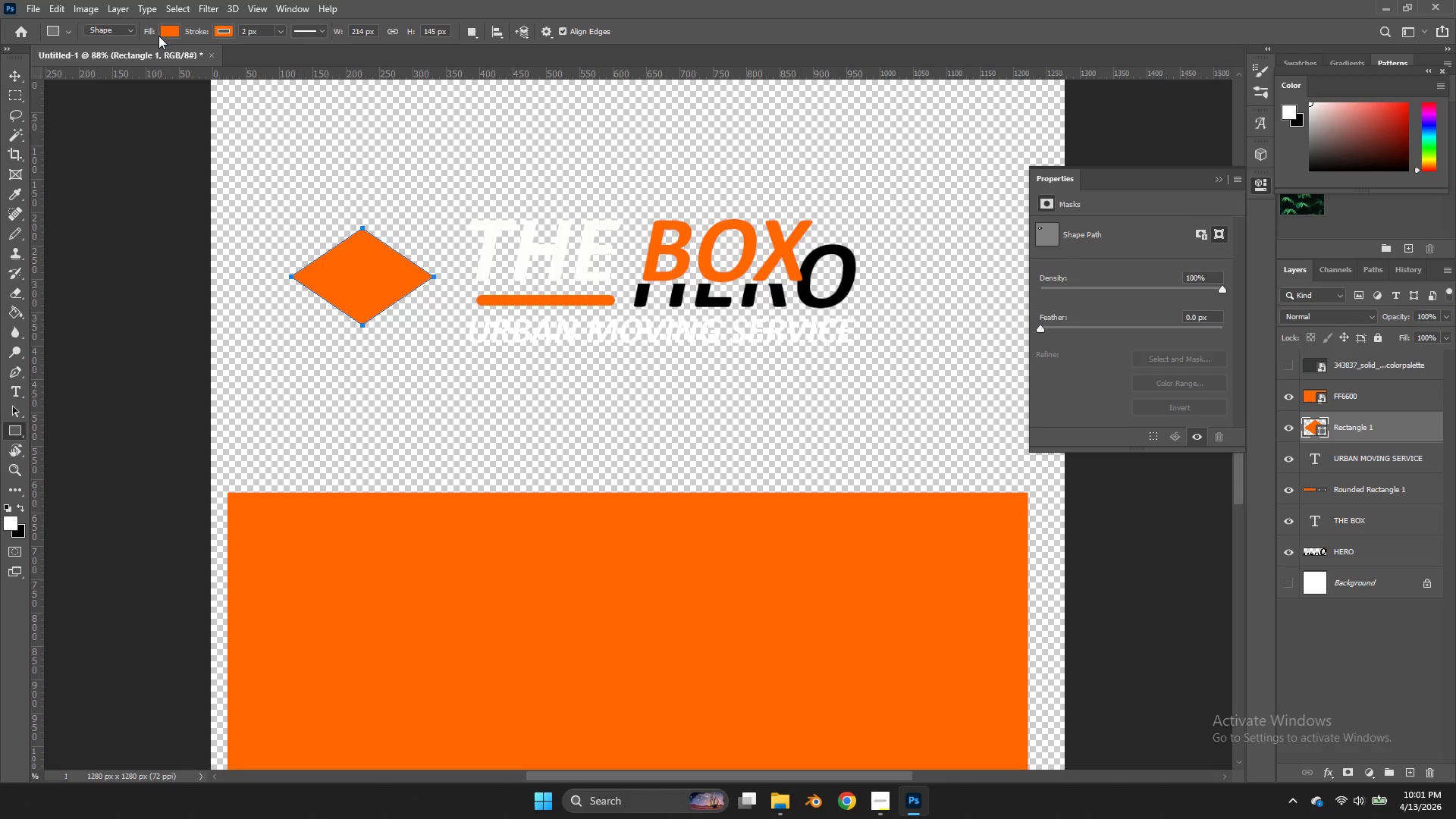 
double_click([164, 36])
 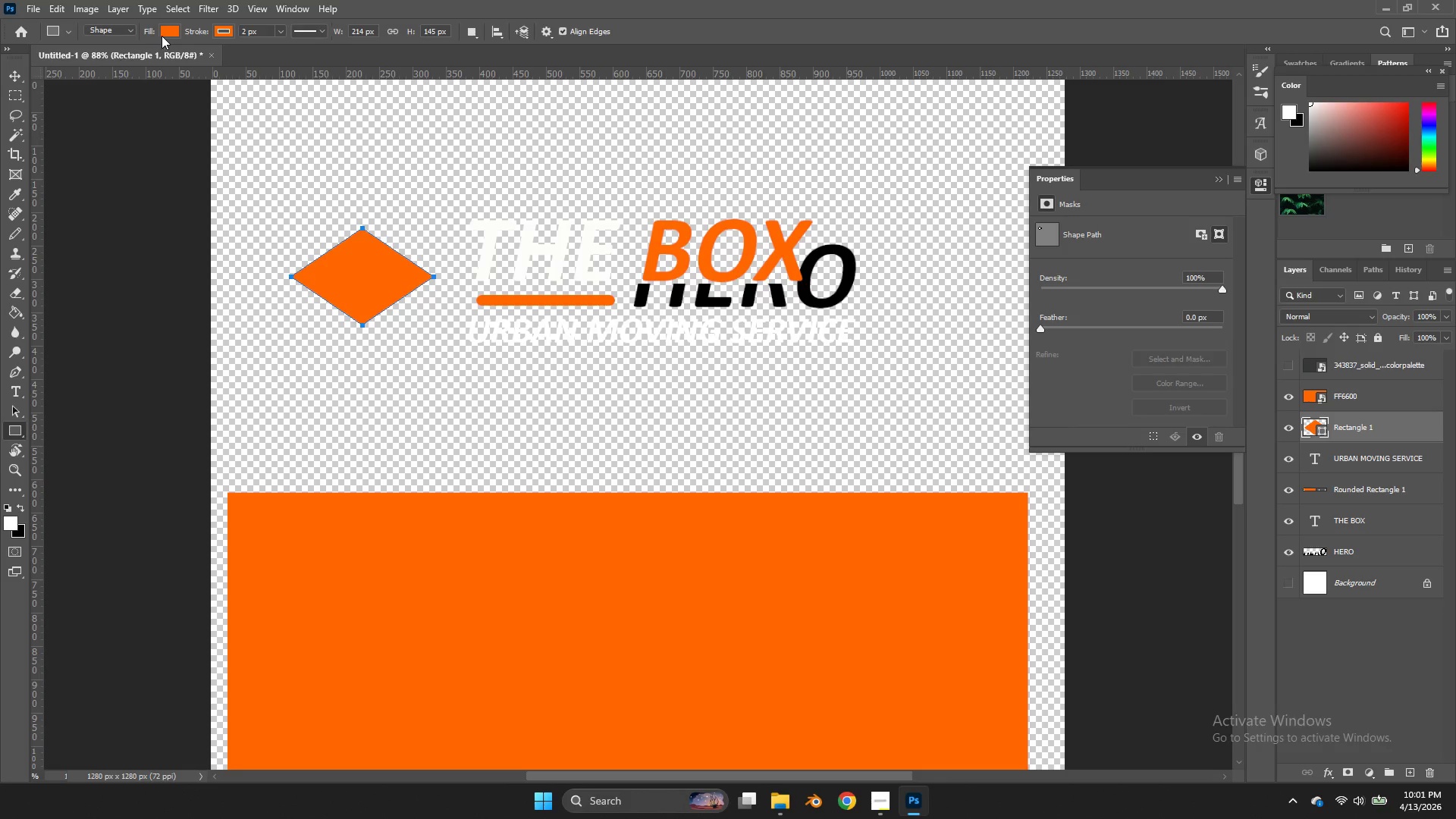 
double_click([163, 35])
 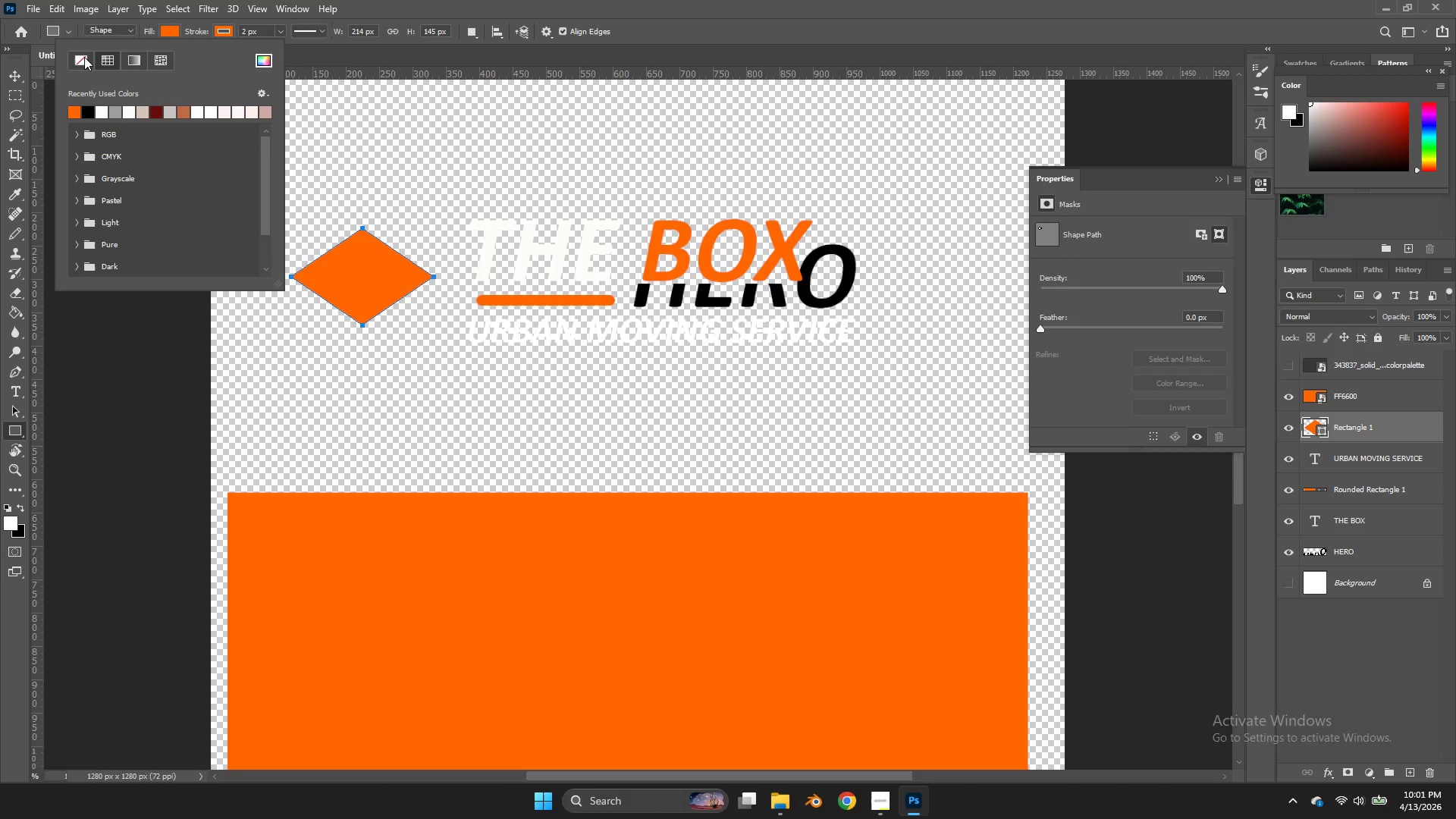 
left_click([84, 57])
 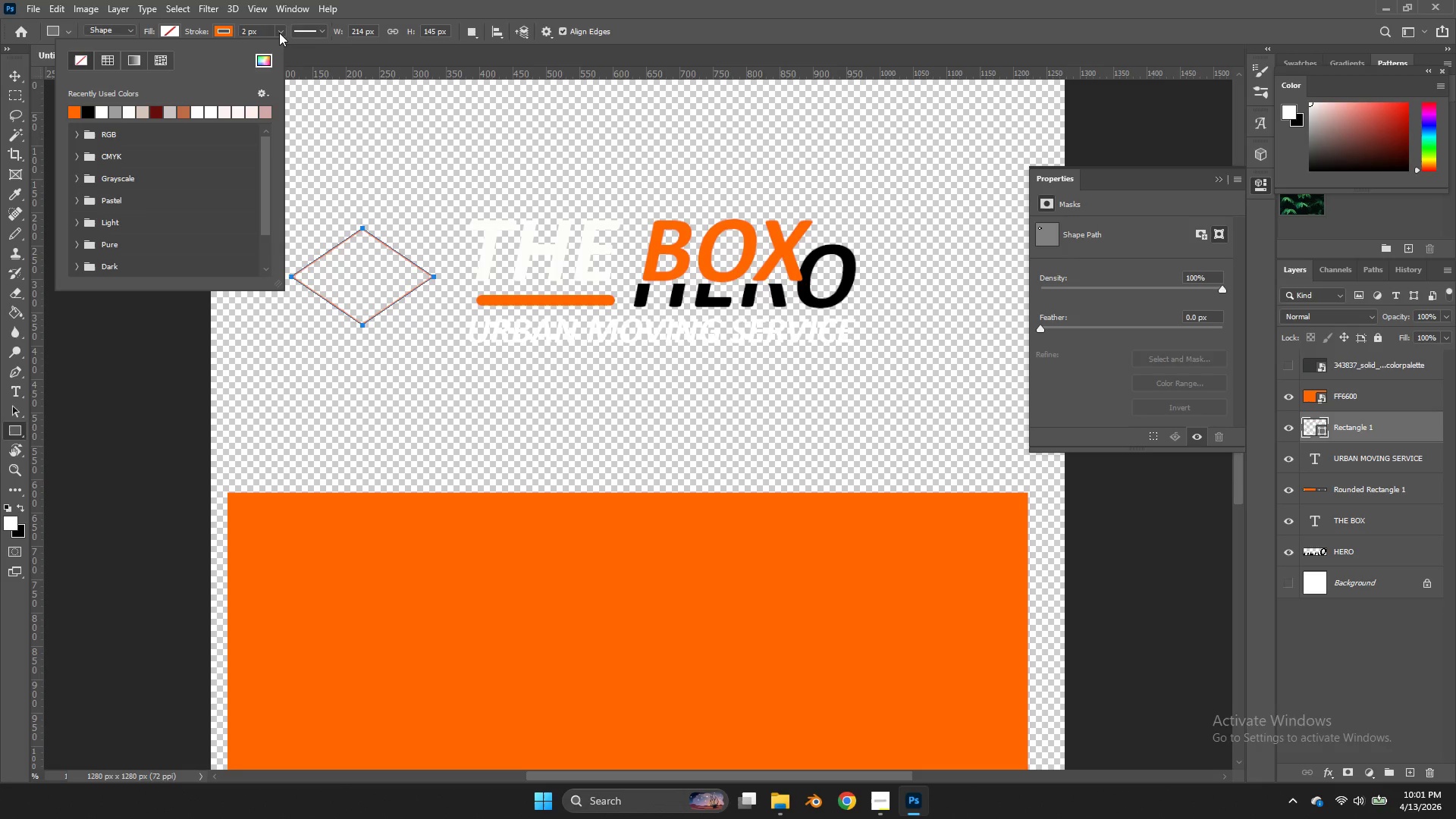 
double_click([281, 32])
 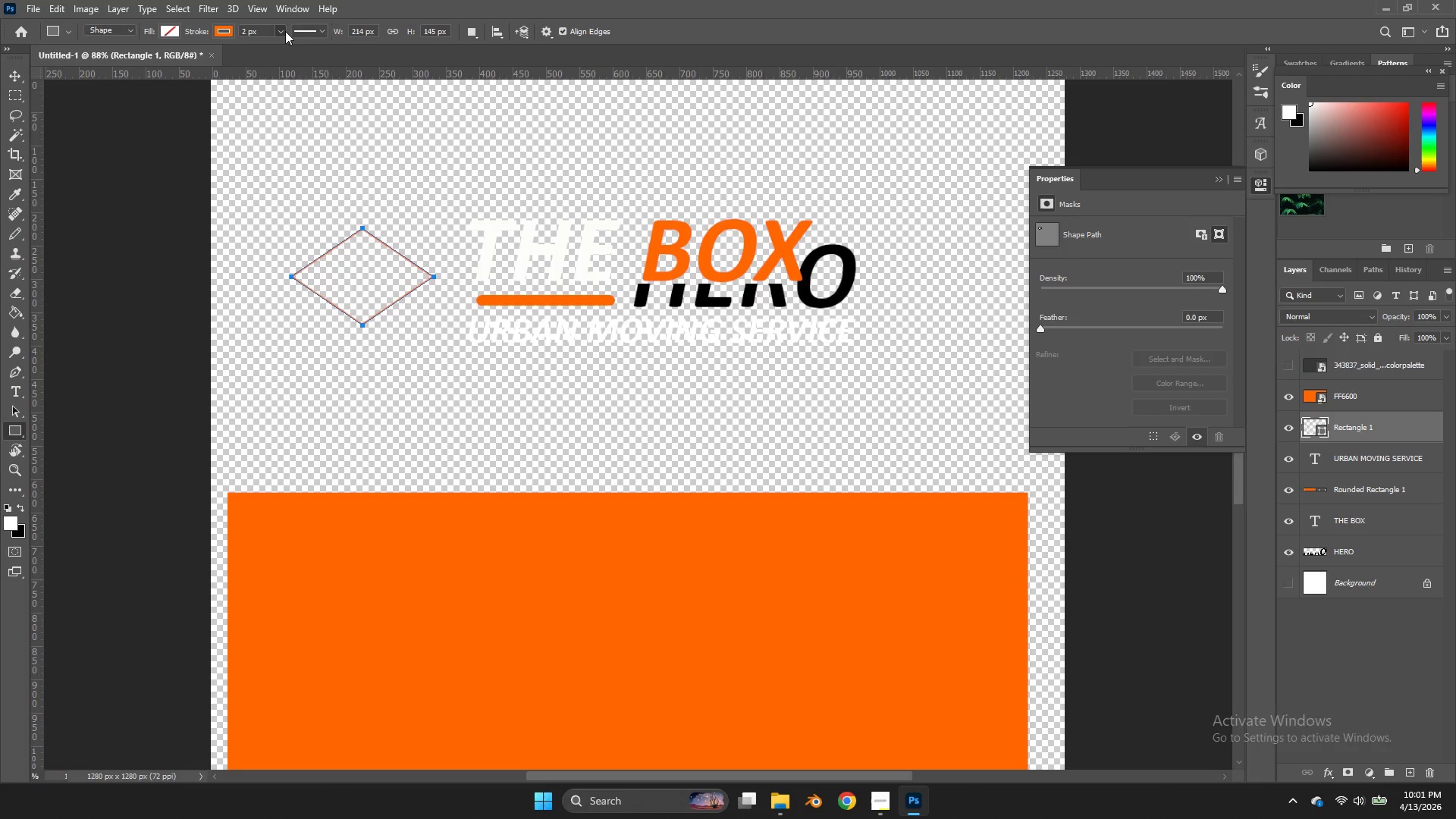 
double_click([285, 31])
 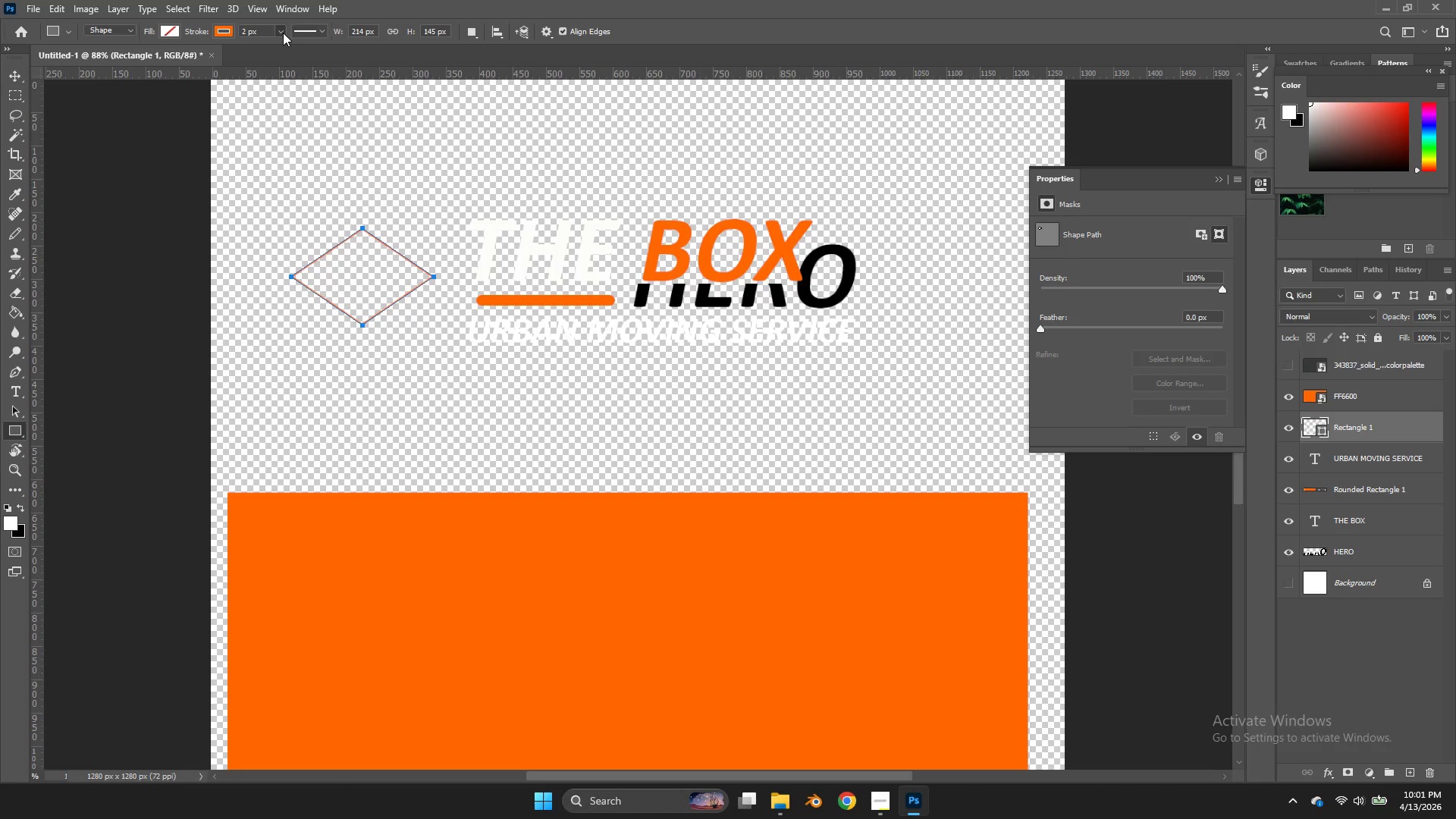 
triple_click([283, 33])
 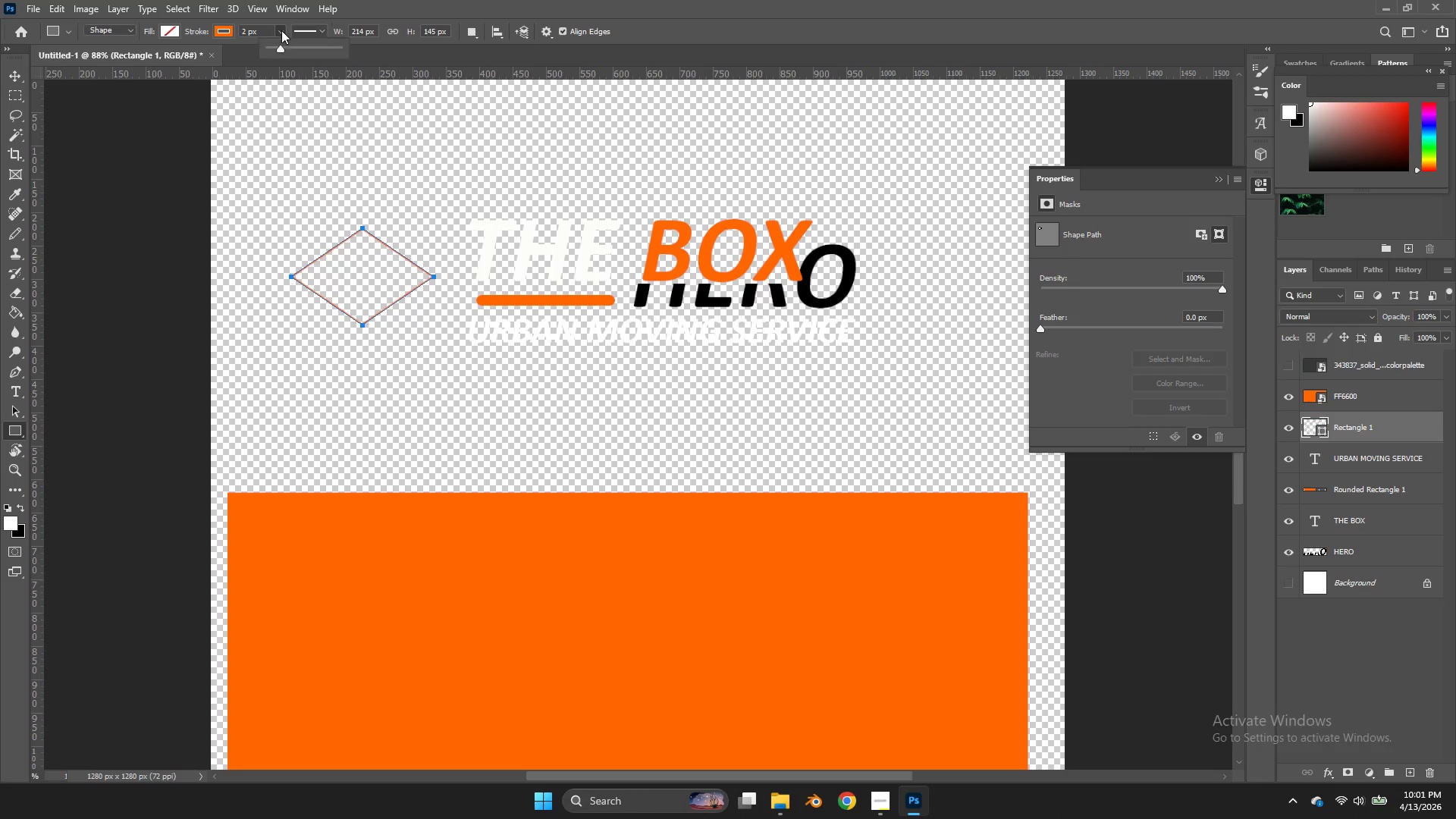 
triple_click([283, 33])
 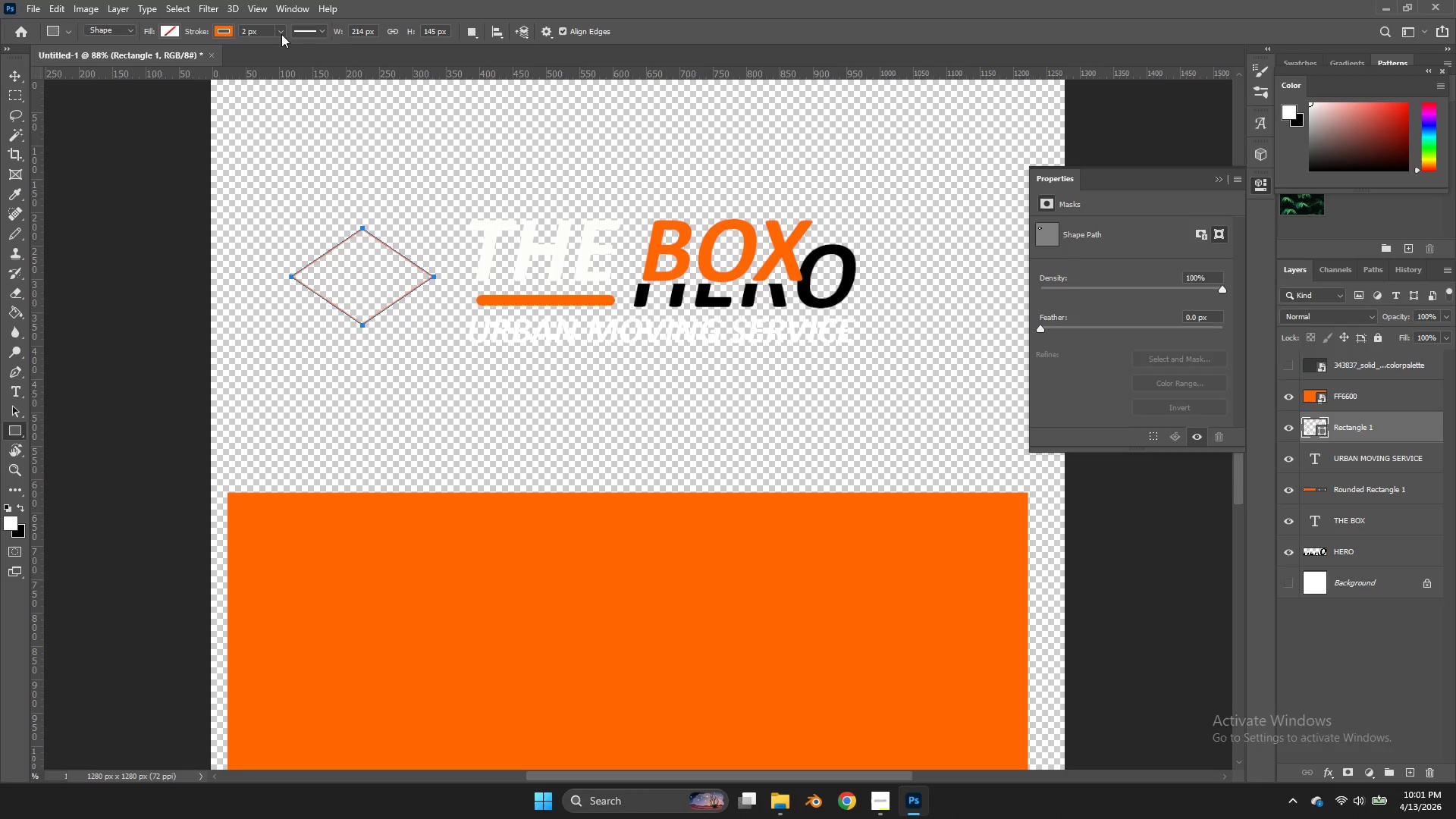 
double_click([281, 30])
 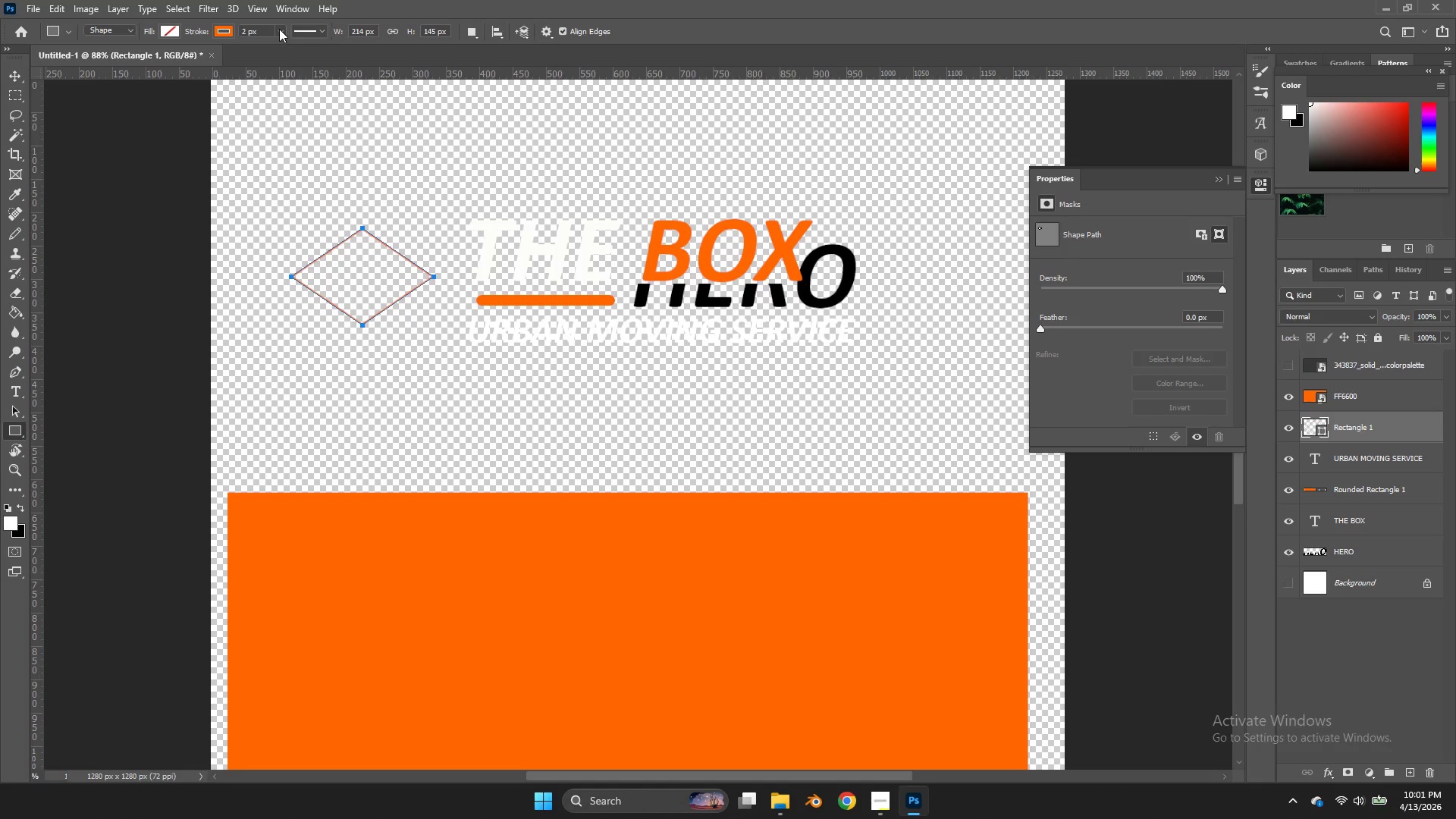 
triple_click([279, 29])
 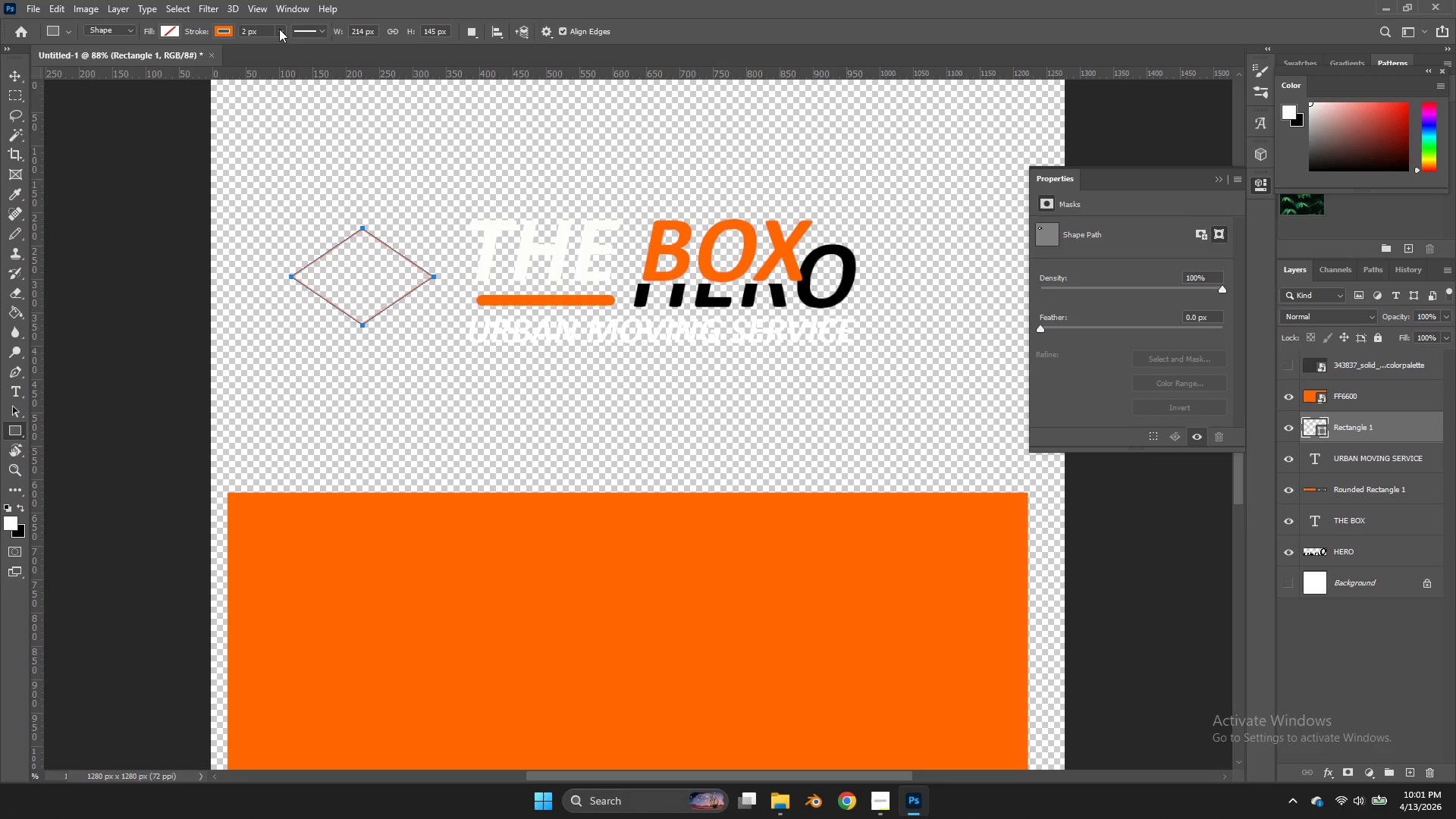 
triple_click([279, 29])
 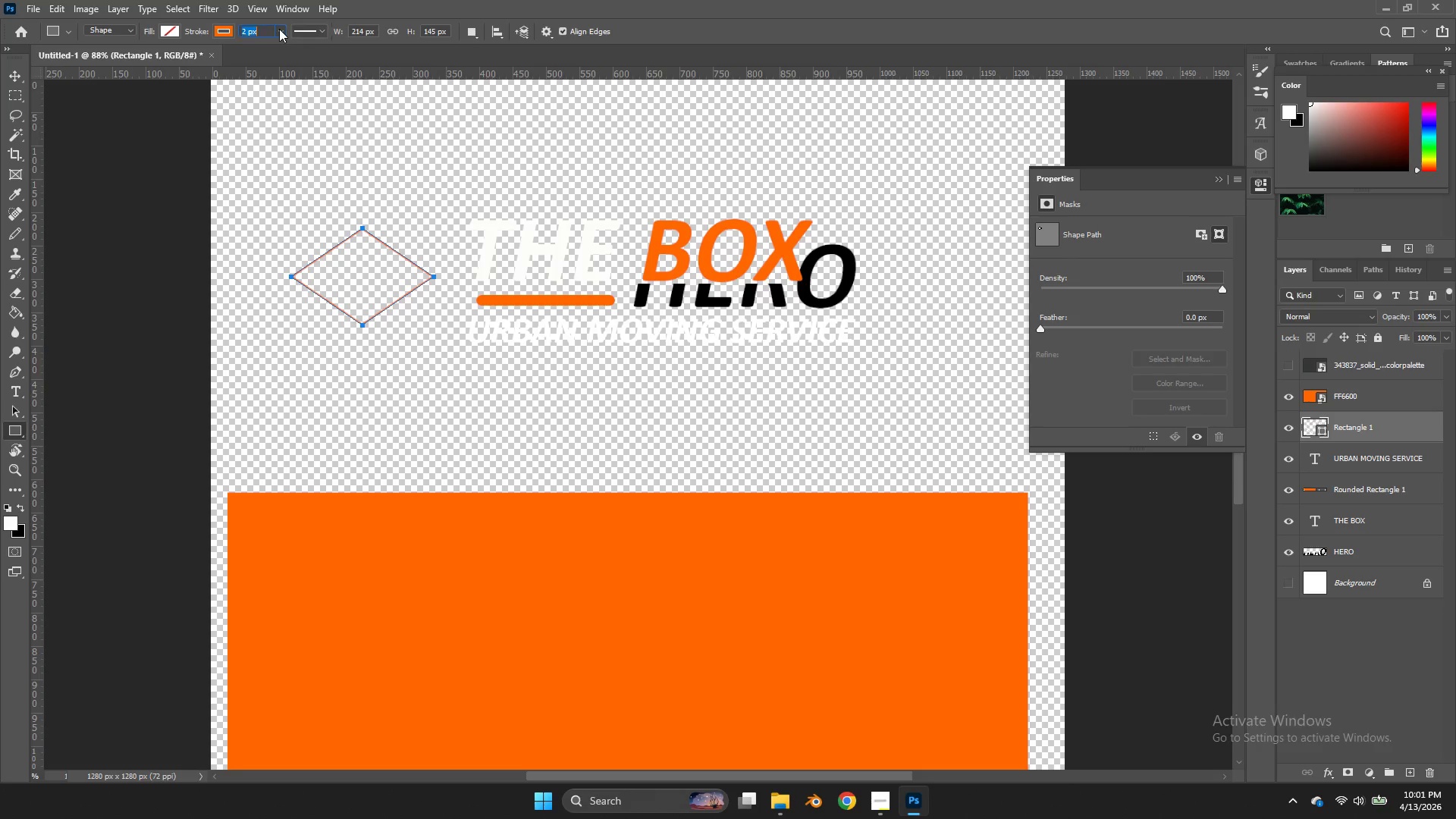 
triple_click([279, 29])
 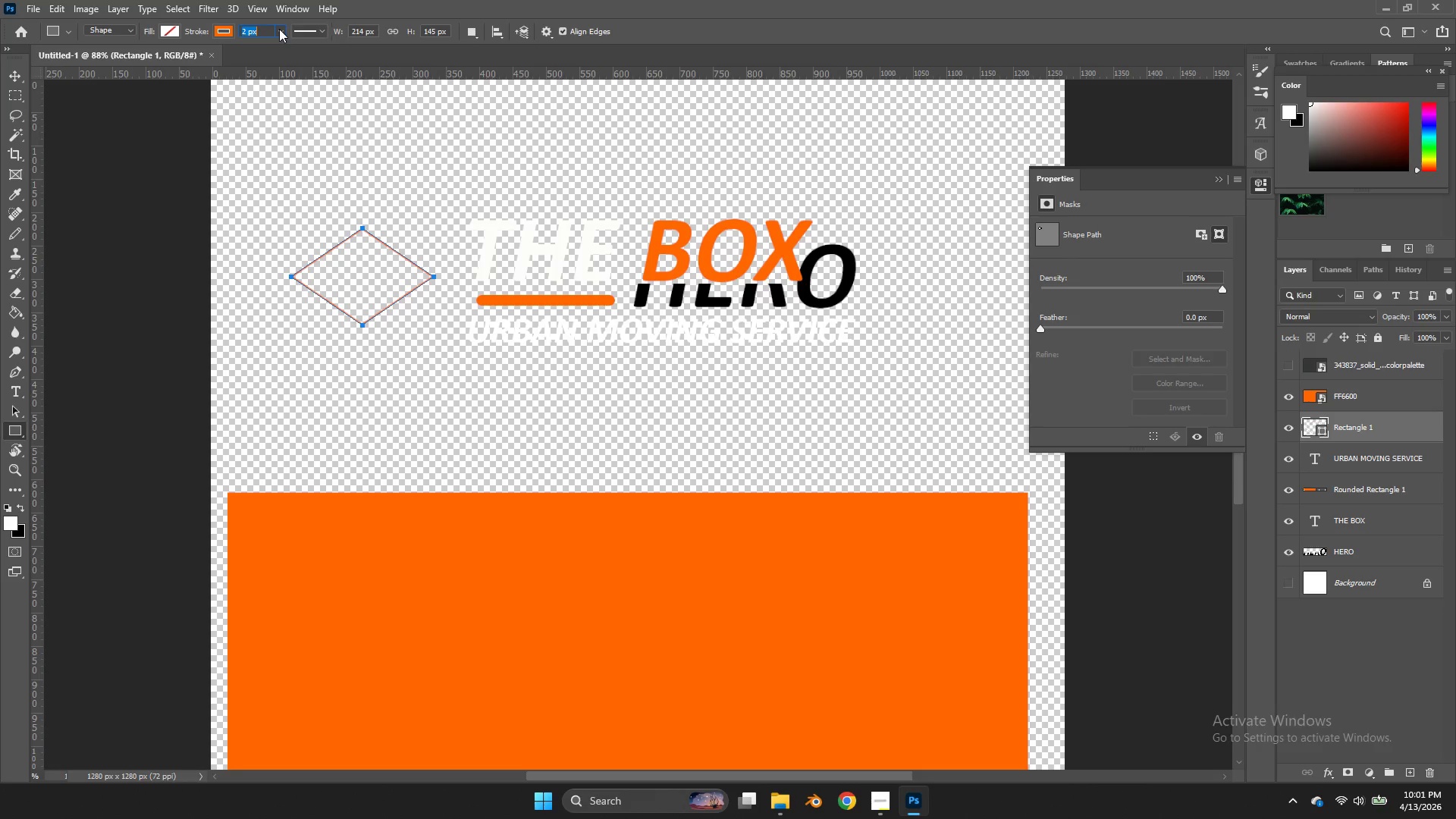 
triple_click([279, 29])
 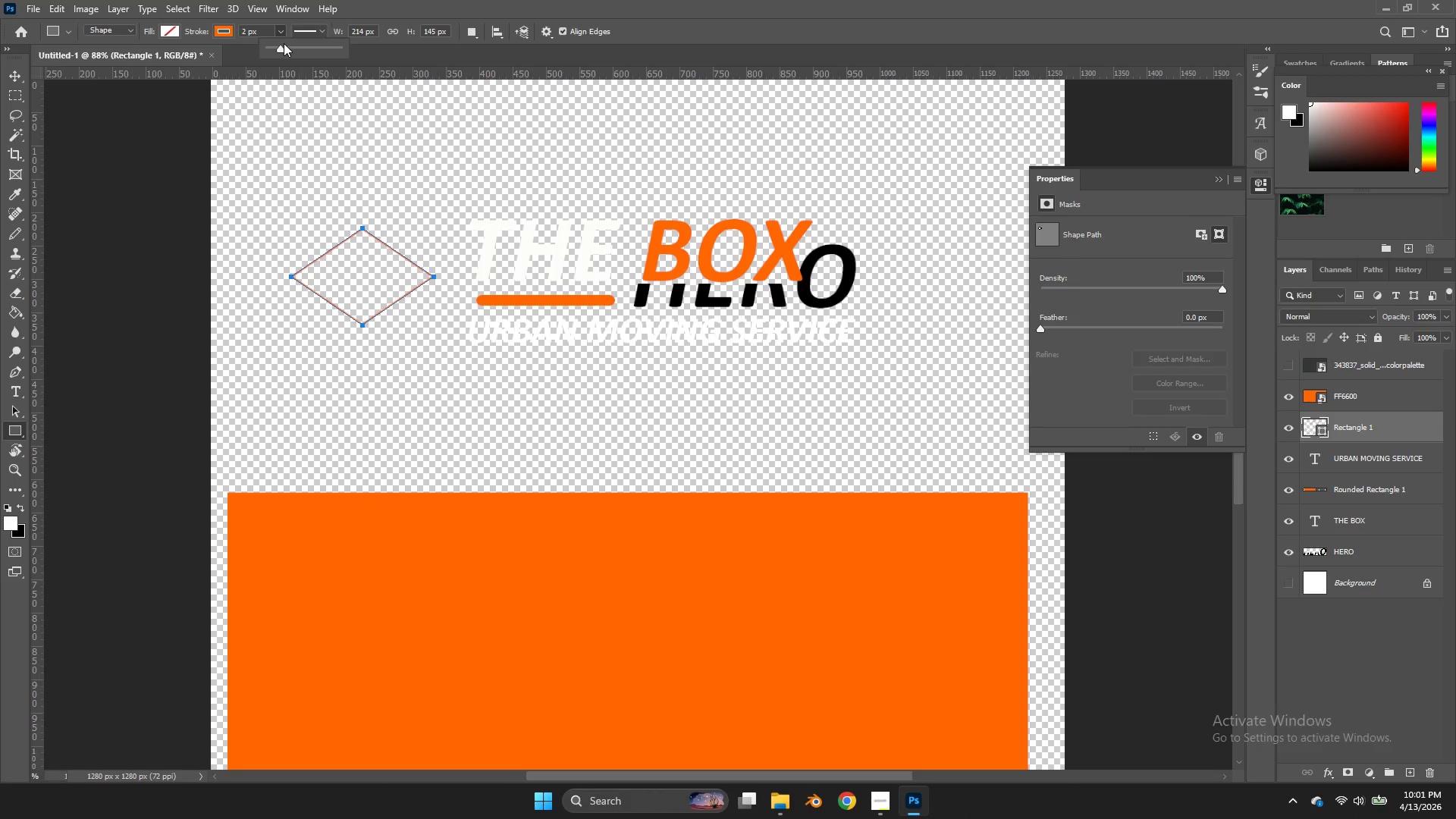 
left_click_drag(start_coordinate=[284, 43], to_coordinate=[294, 47])
 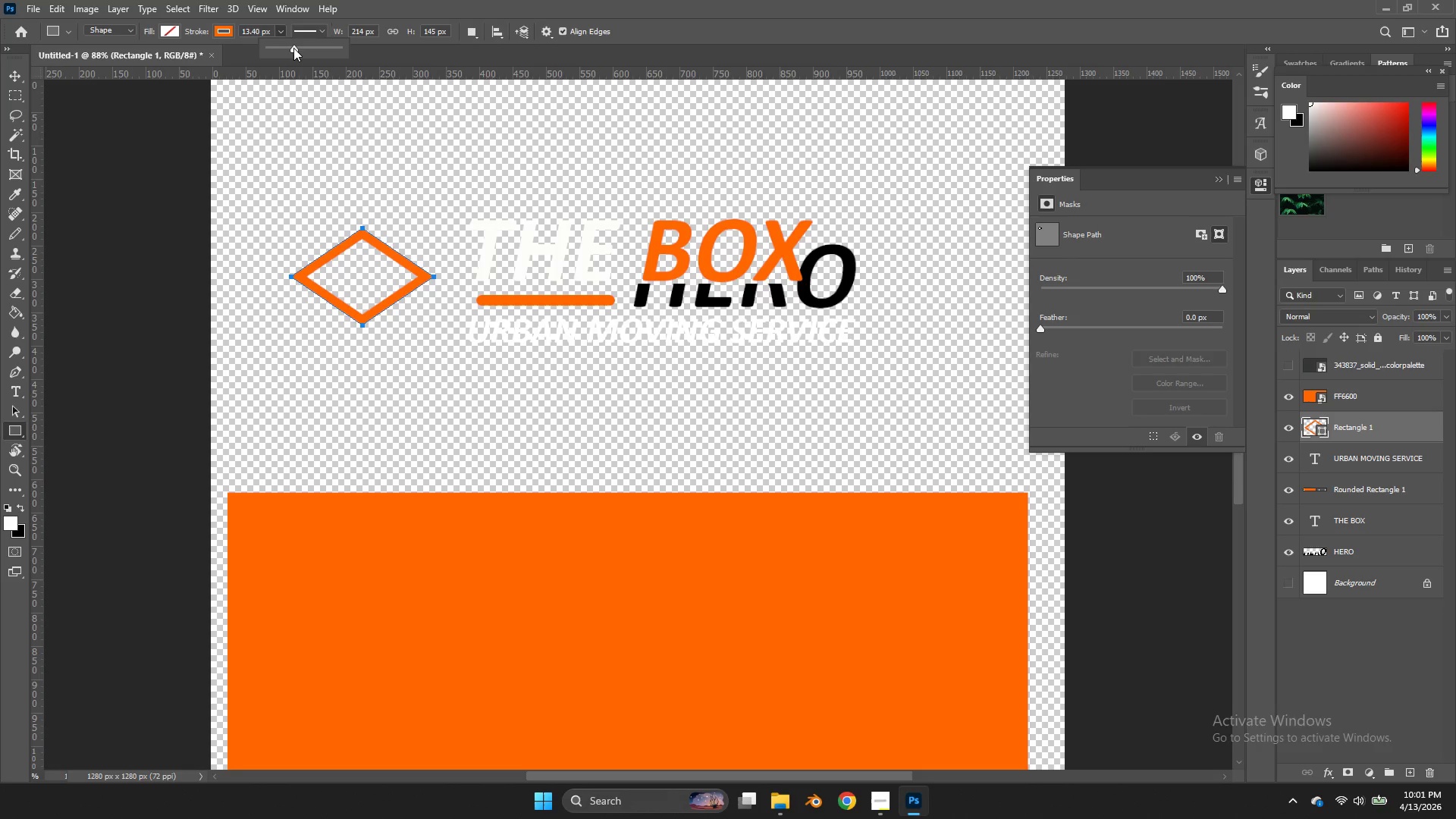 
left_click([294, 47])
 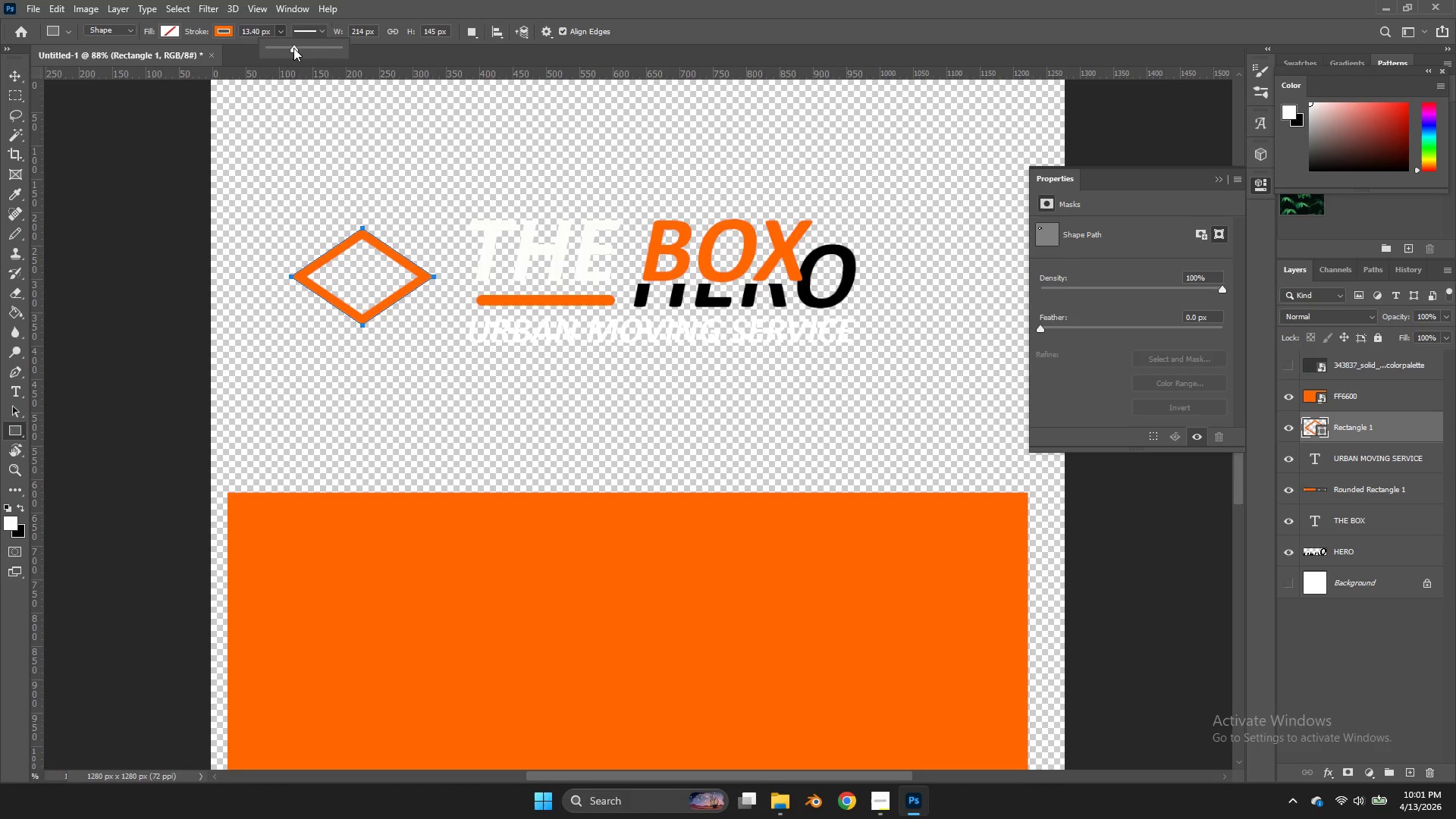 
left_click_drag(start_coordinate=[293, 48], to_coordinate=[290, 50])
 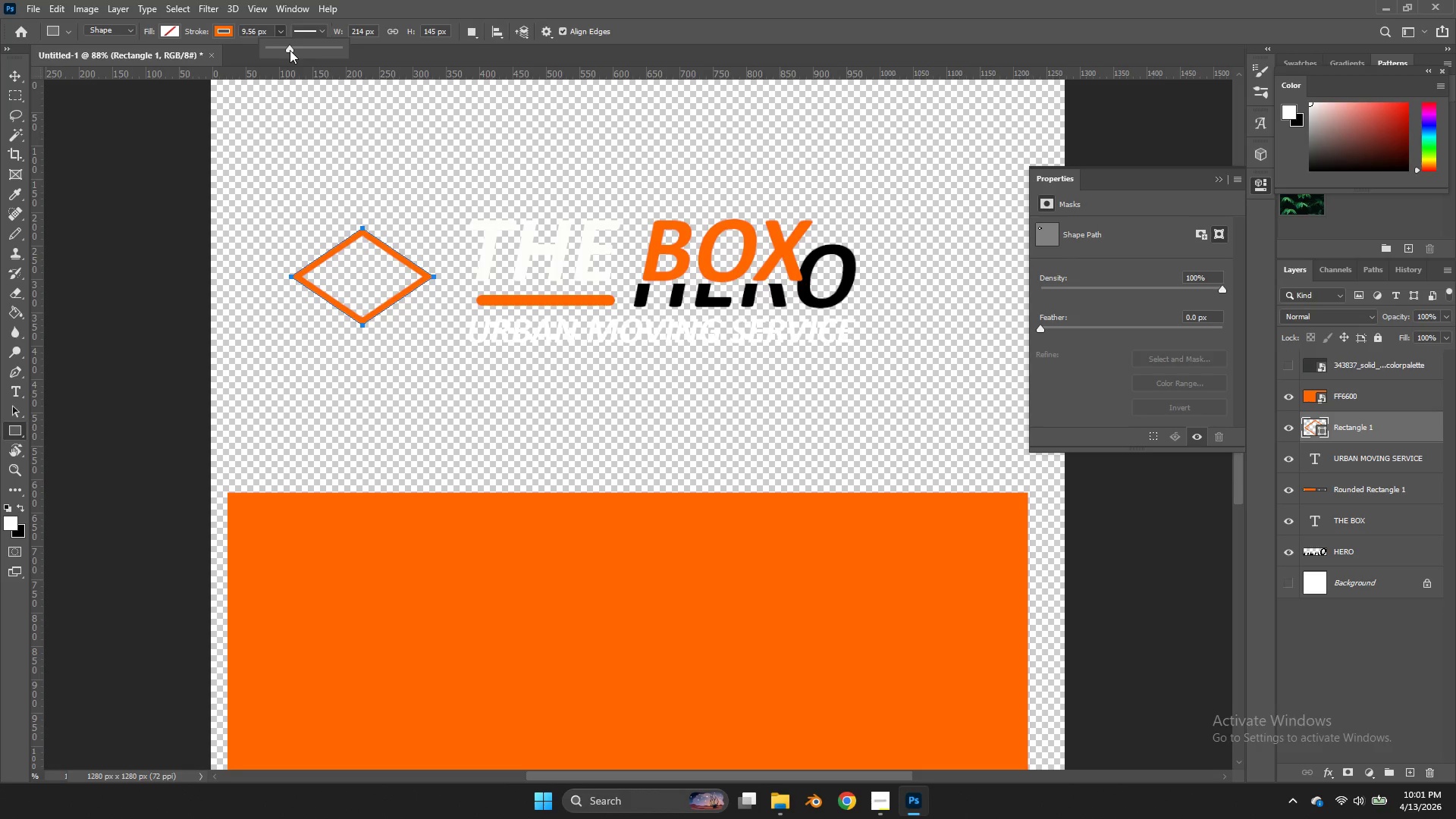 
left_click_drag(start_coordinate=[290, 50], to_coordinate=[287, 54])
 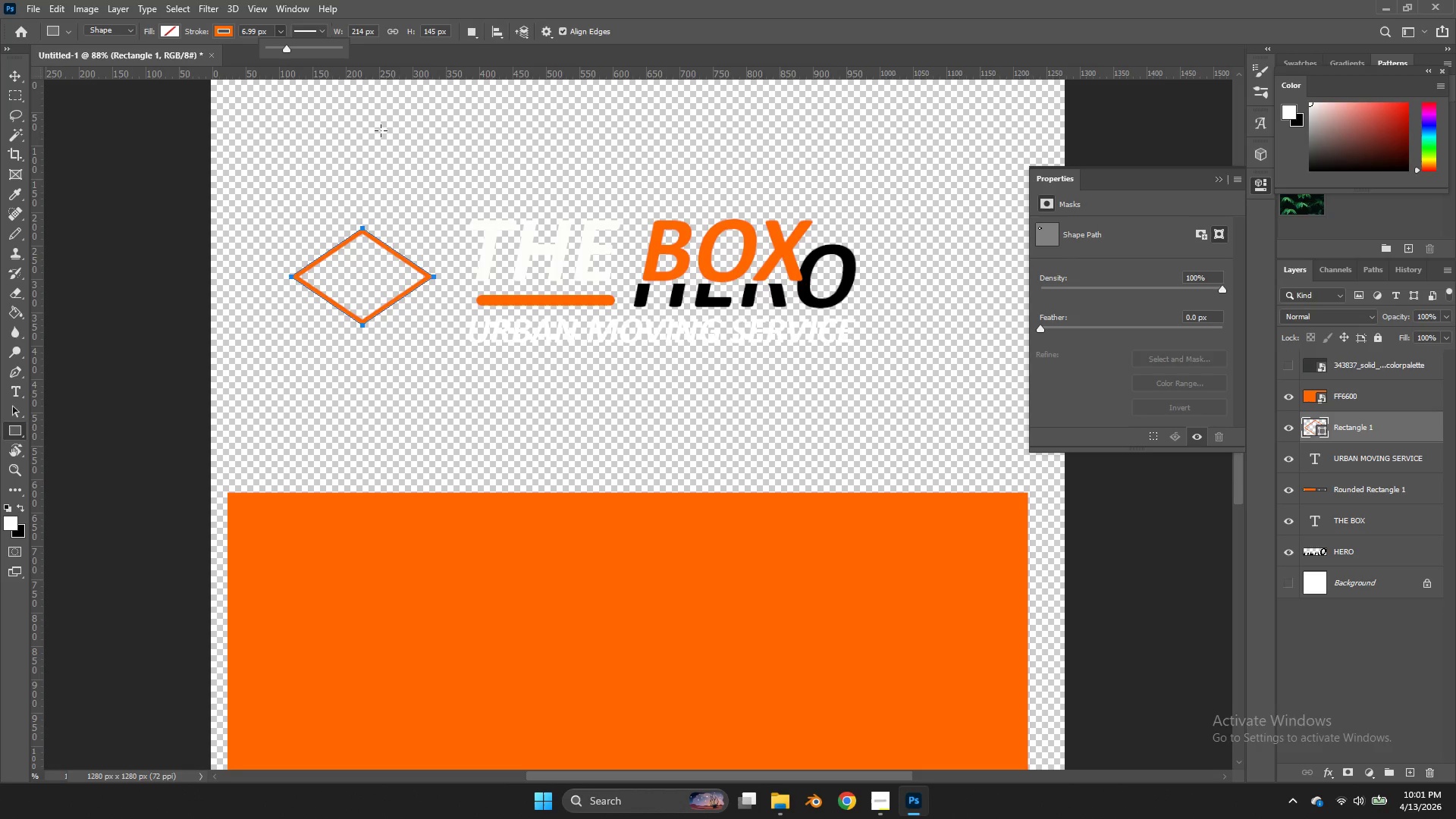 
double_click([677, 24])
 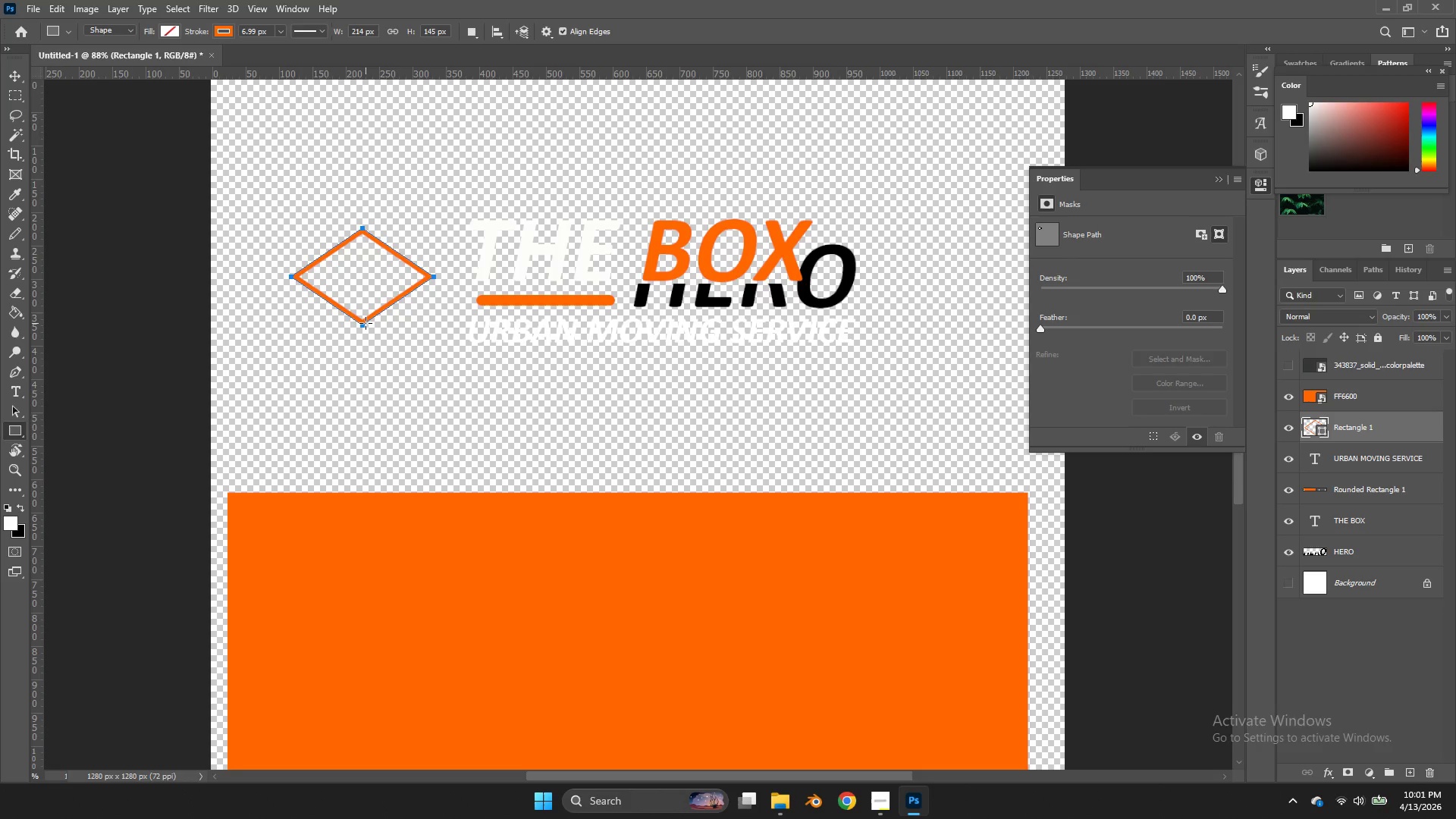 
key(V)
 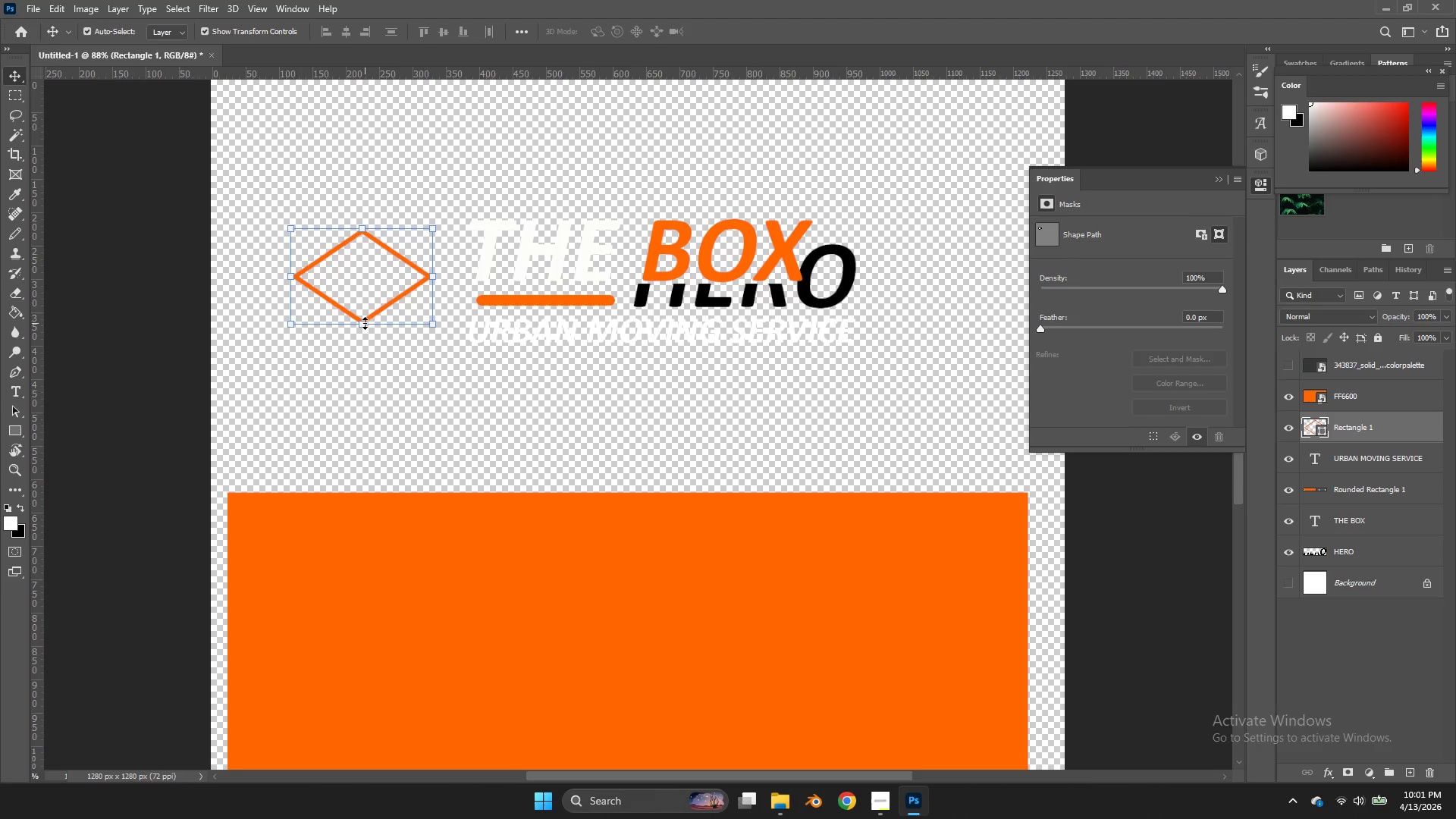 
key(CapsLock)
 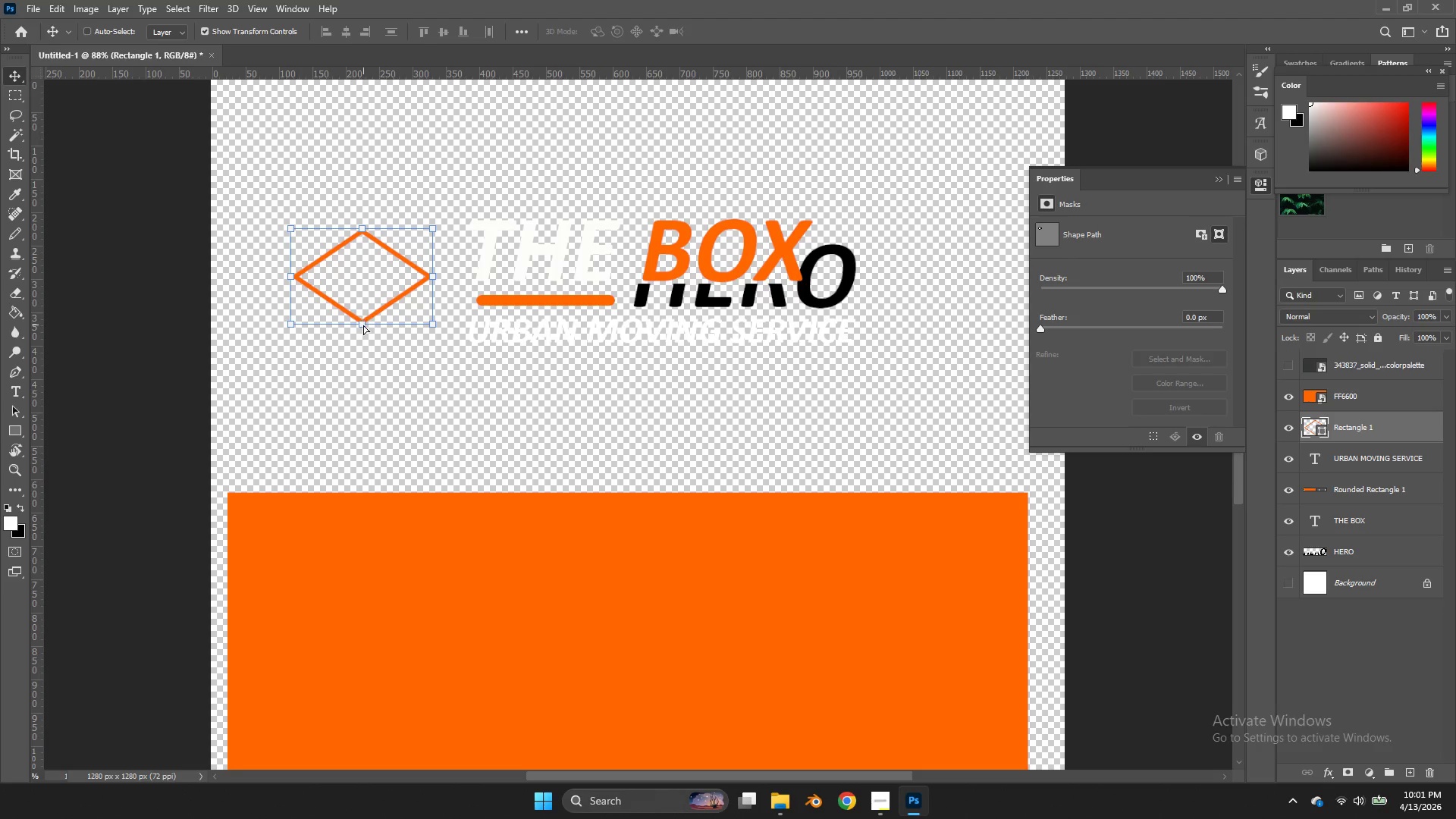 
hold_key(key=ControlLeft, duration=2.52)
left_click_drag(start_coordinate=[363, 325], to_coordinate=[369, 334])
 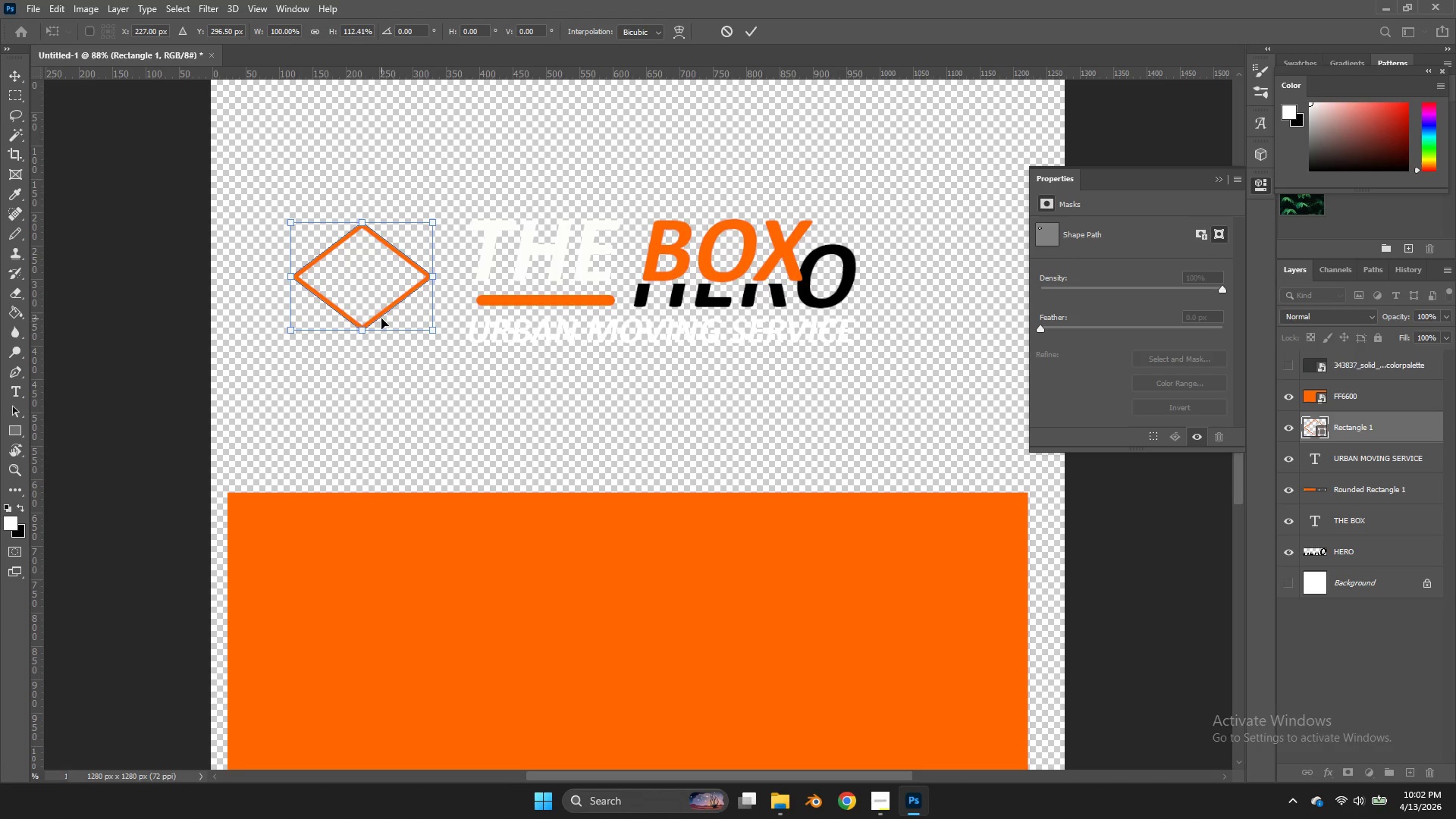 
hold_key(key=ShiftLeft, duration=1.74)
 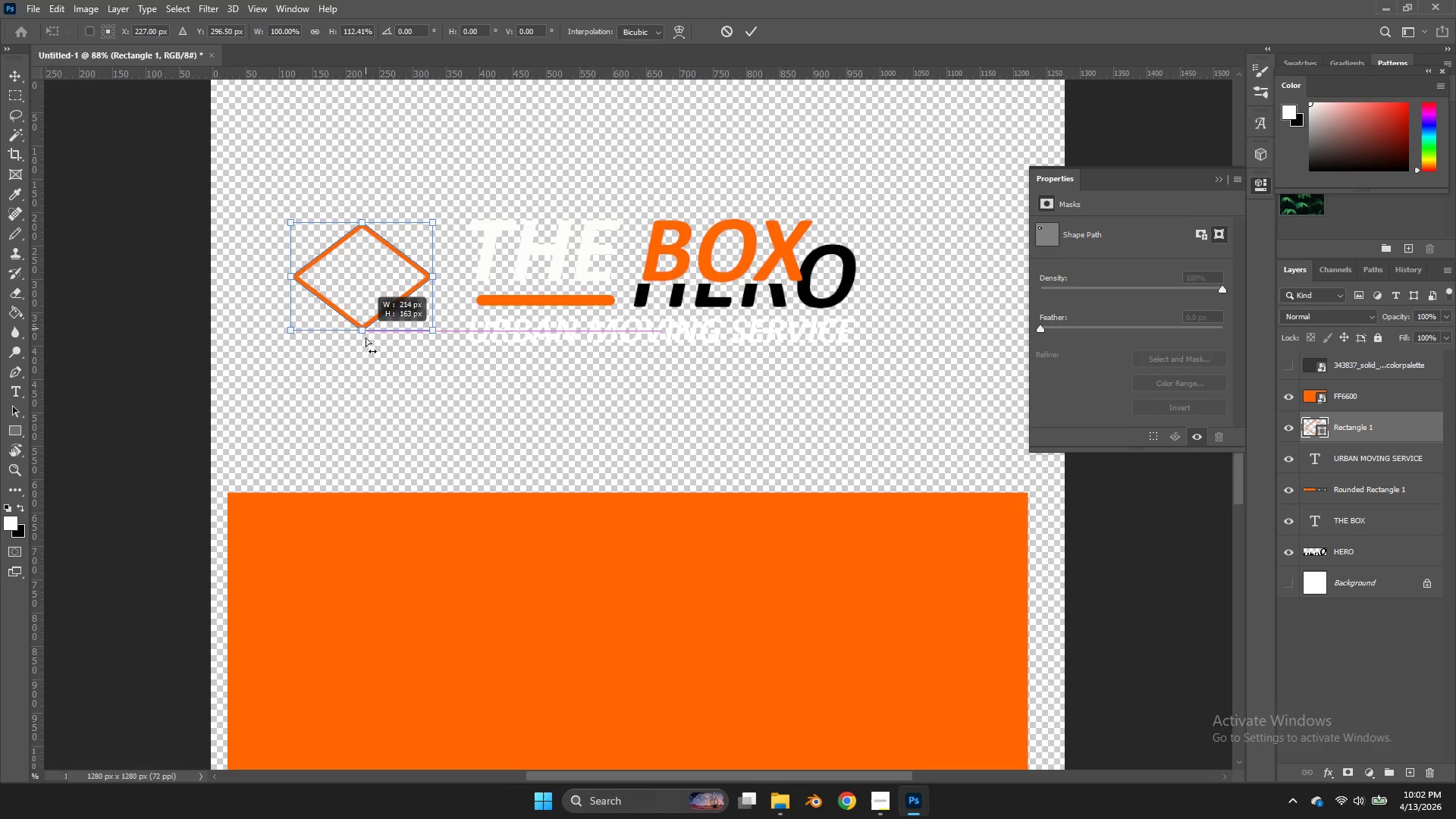 
hold_key(key=AltLeft, duration=2.64)
 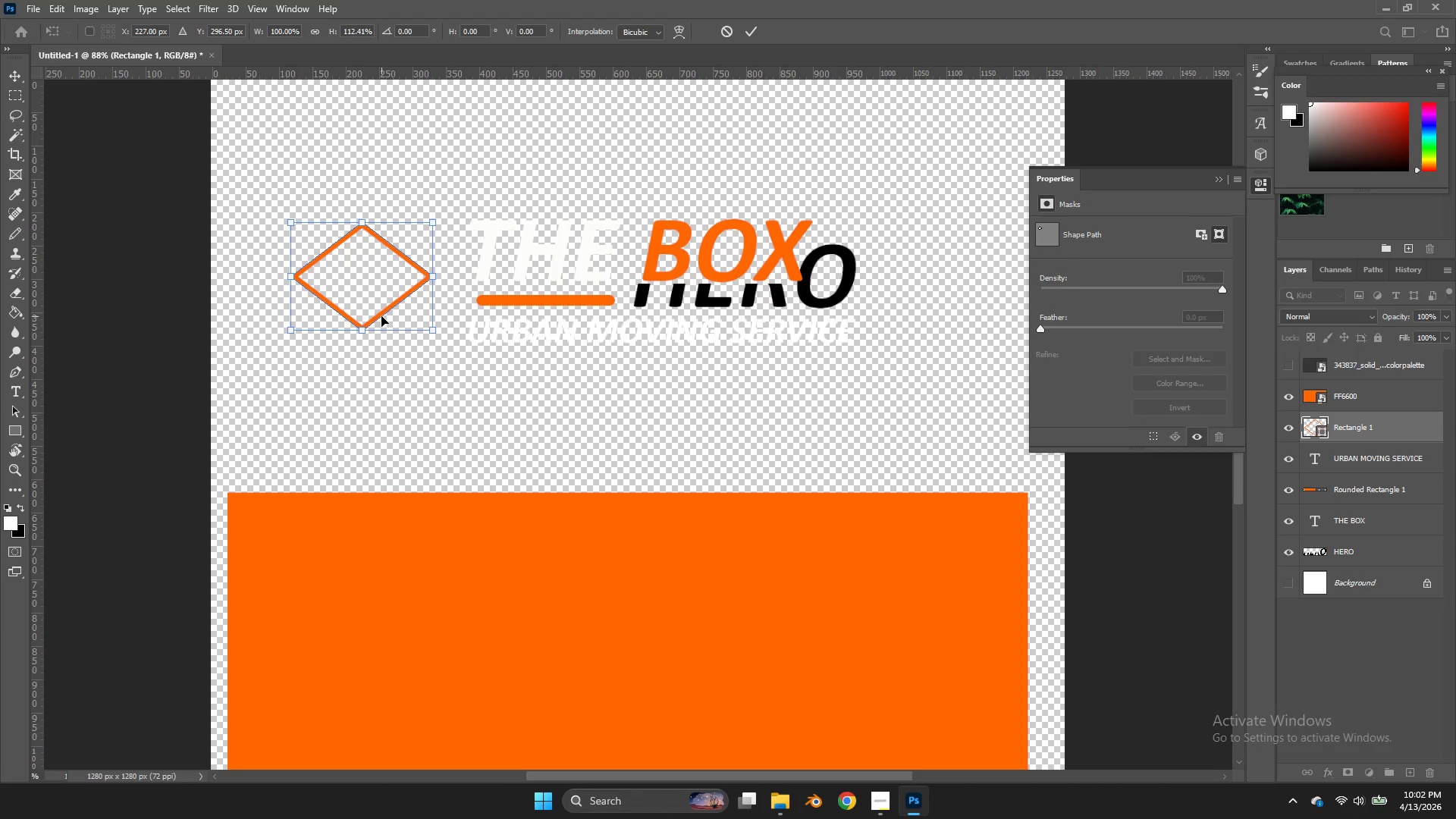 
left_click_drag(start_coordinate=[381, 316], to_coordinate=[376, 273])
 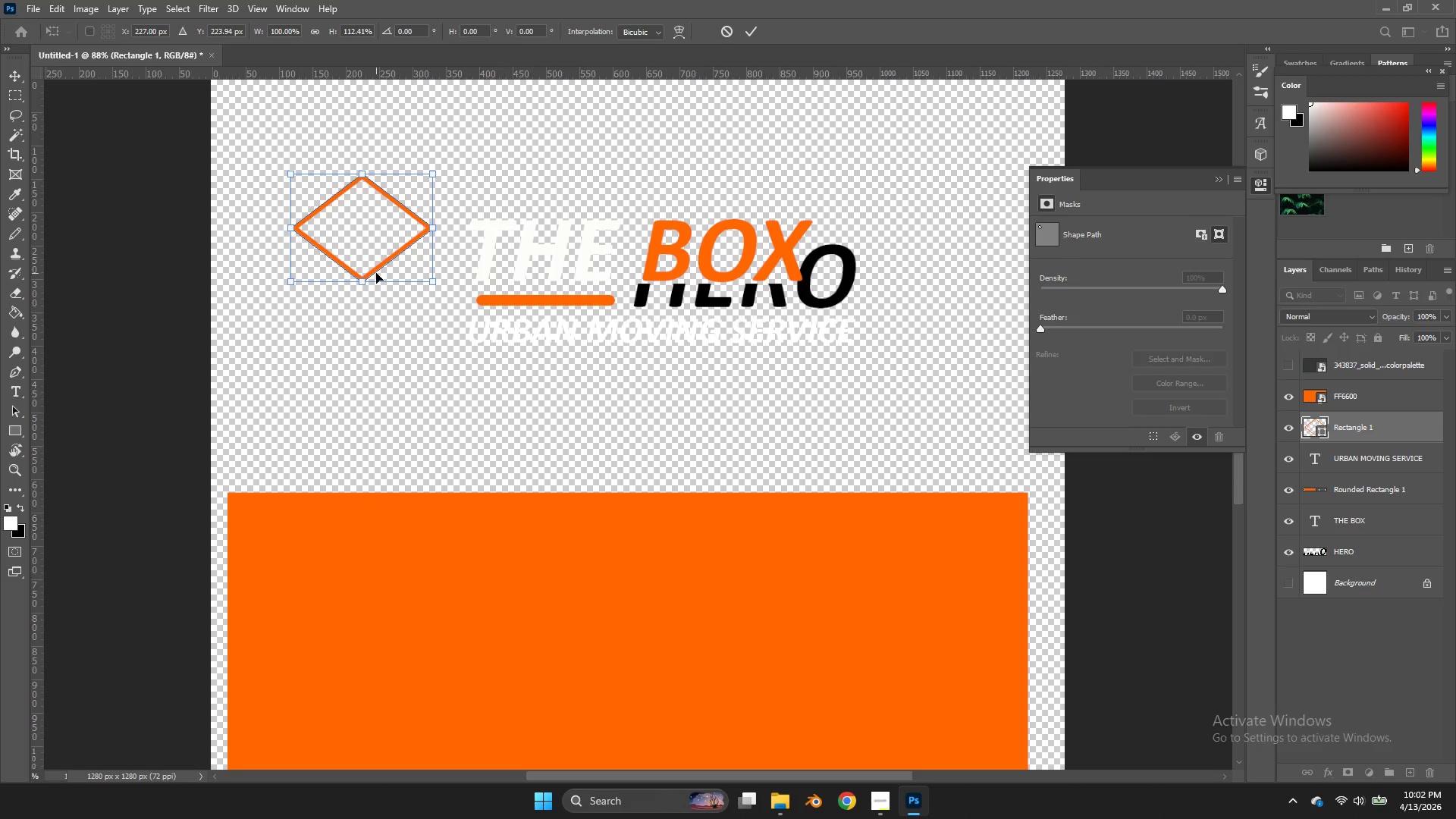 
hold_key(key=ShiftLeft, duration=2.25)
 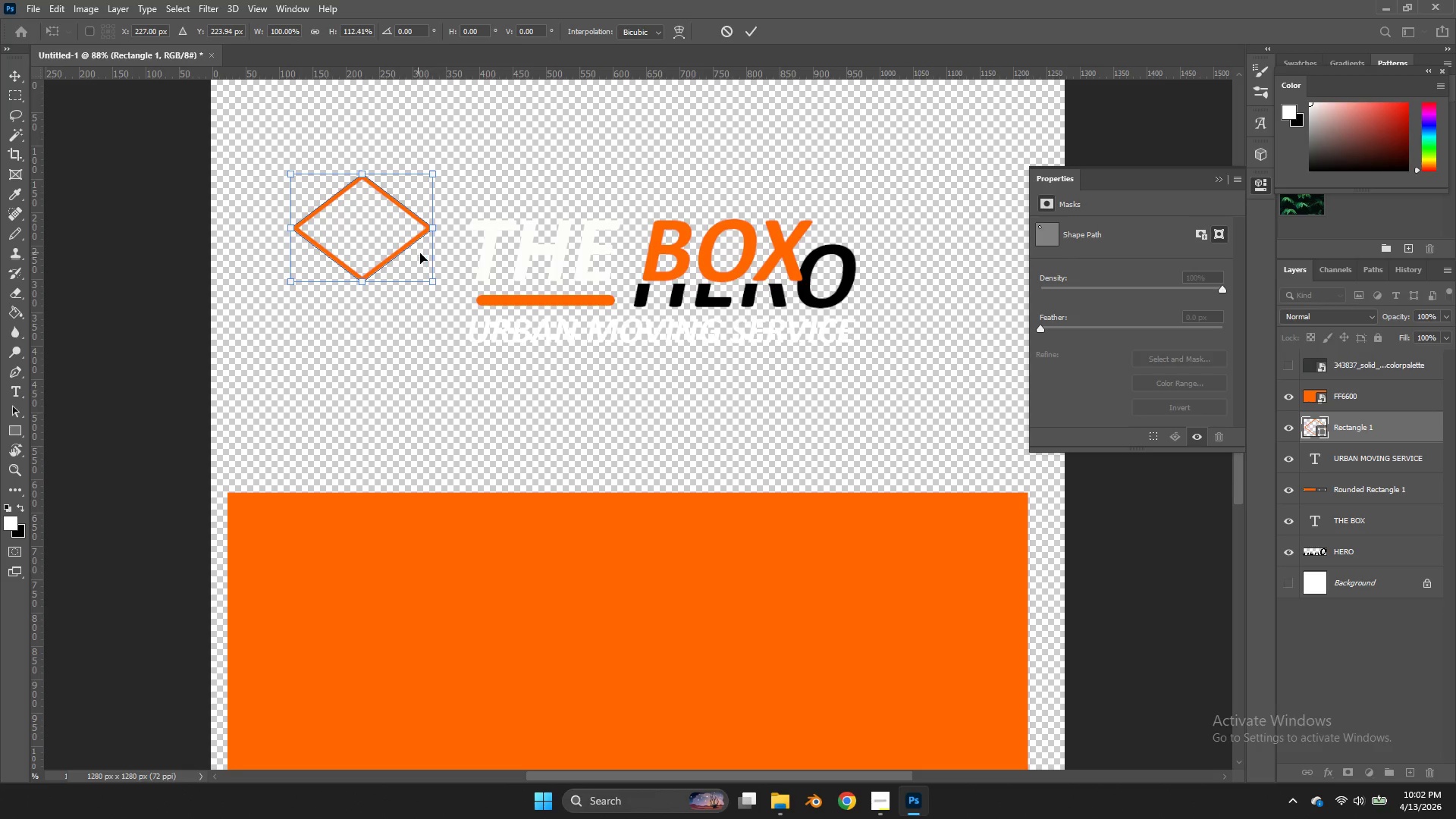 
hold_key(key=AltLeft, duration=1.11)
left_click_drag(start_coordinate=[401, 253], to_coordinate=[407, 315])
 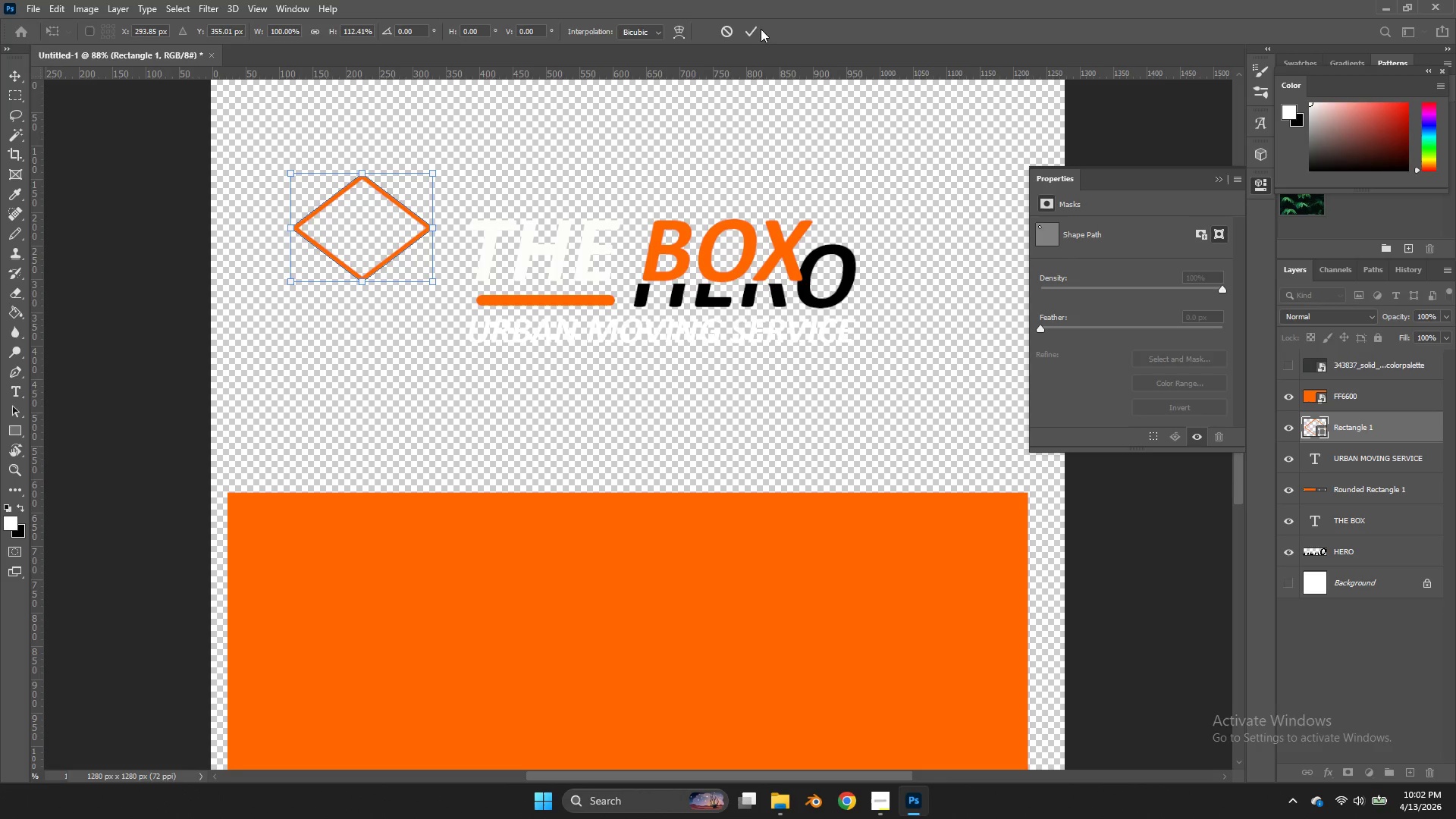 
double_click([759, 29])
 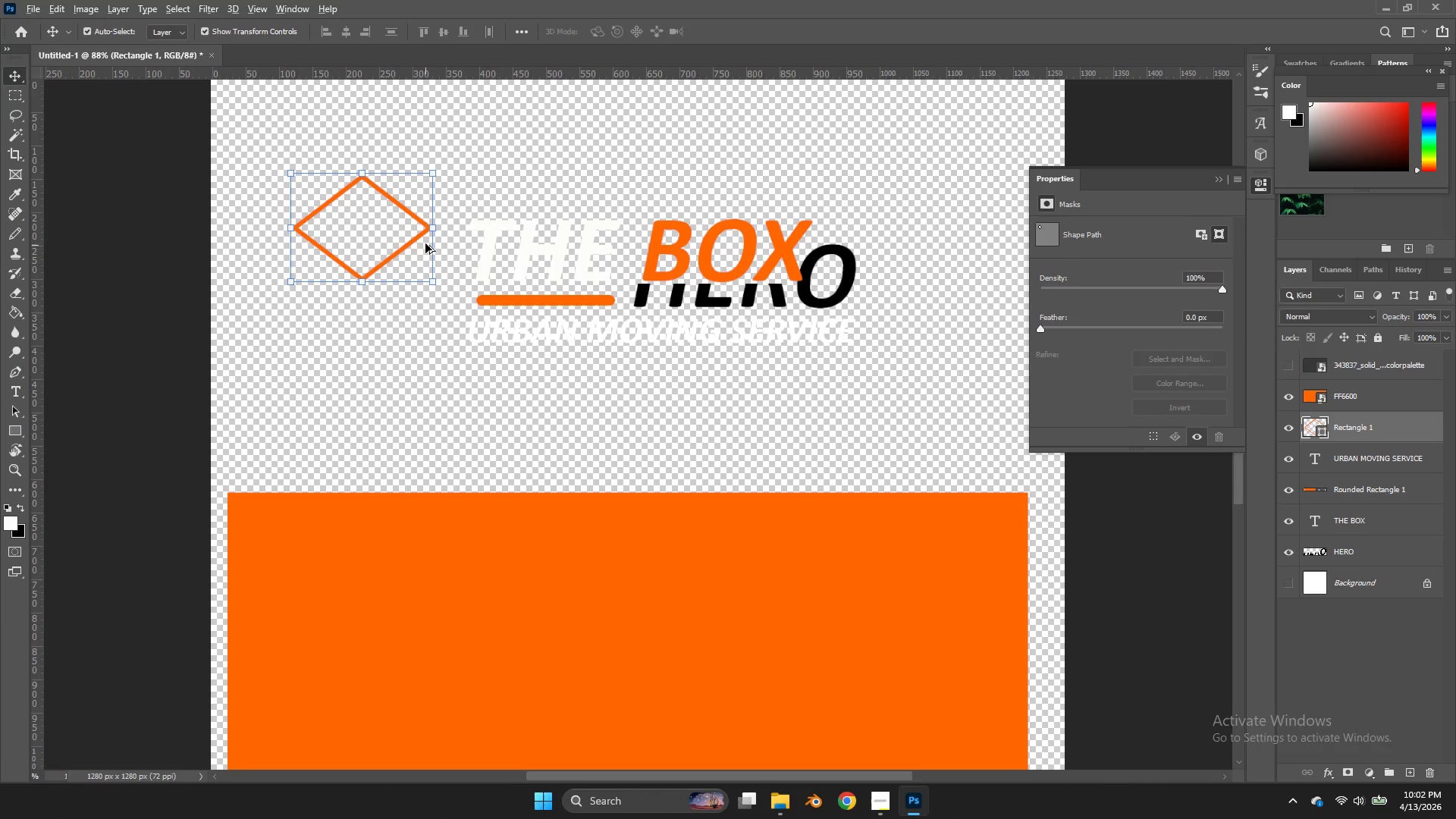 
hold_key(key=AltLeft, duration=3.91)
left_click_drag(start_coordinate=[406, 245], to_coordinate=[397, 352])
 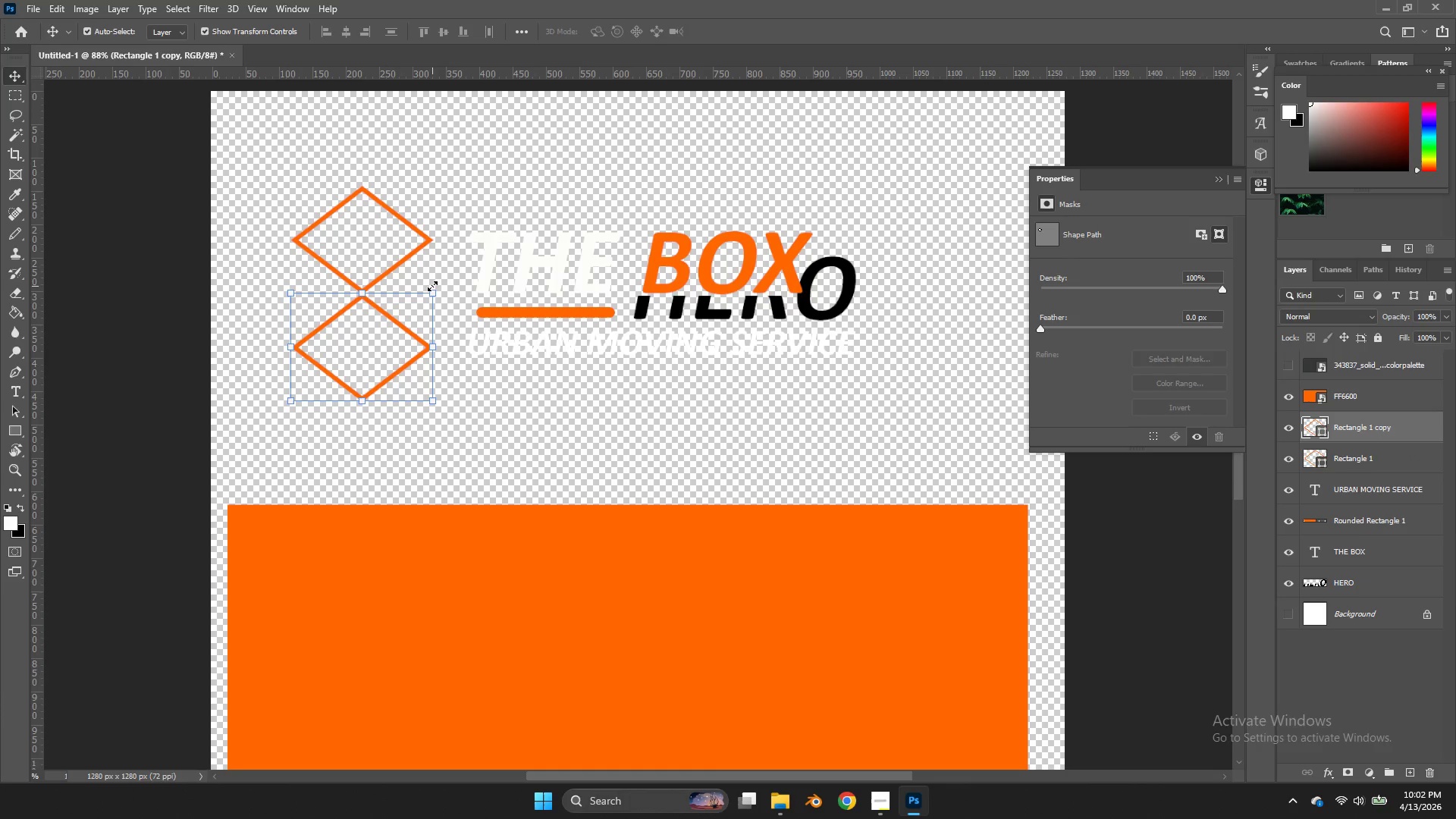 
hold_key(key=ShiftLeft, duration=2.89)
left_click([397, 352])
 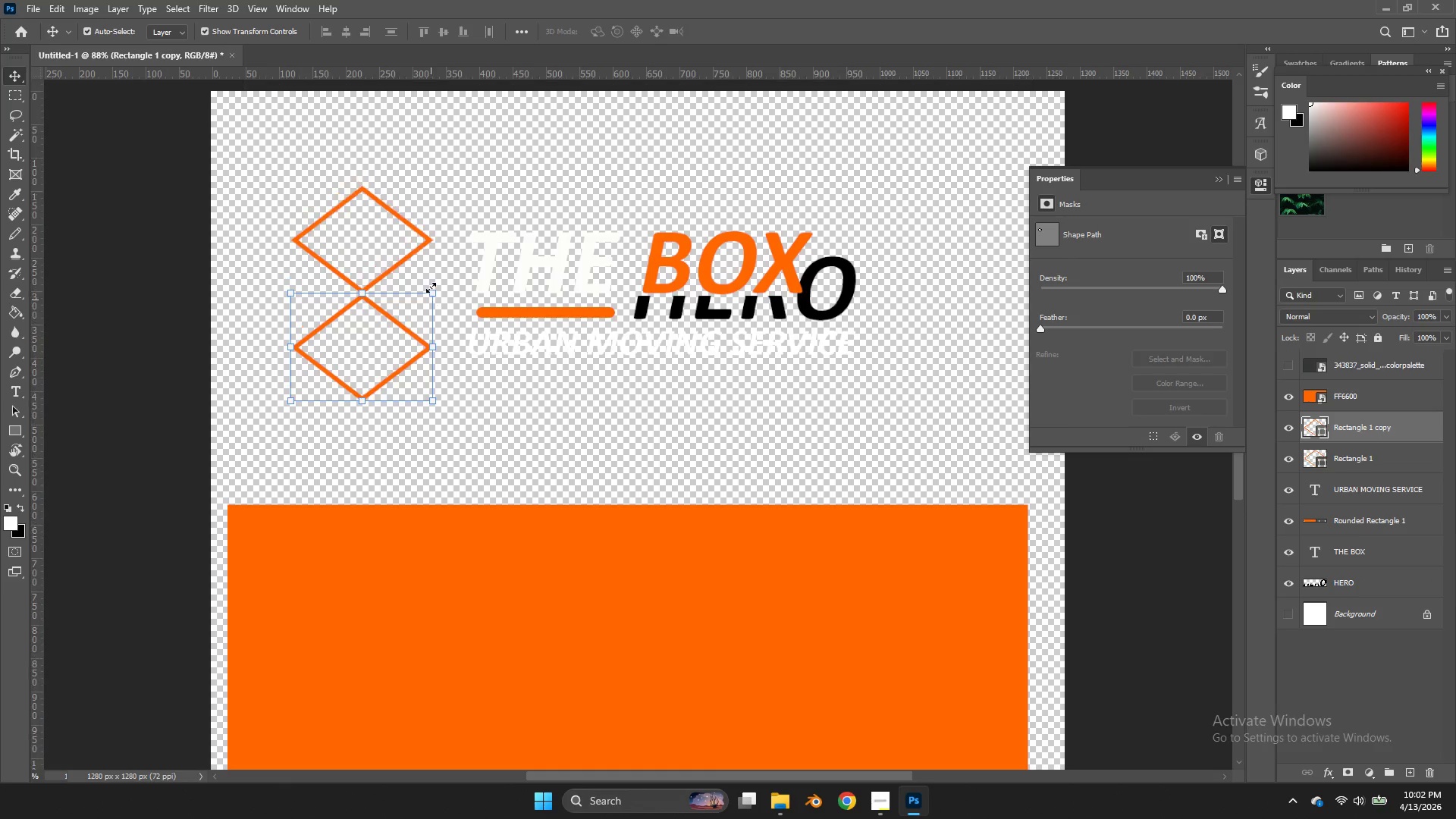 
left_click_drag(start_coordinate=[392, 378], to_coordinate=[397, 347])
 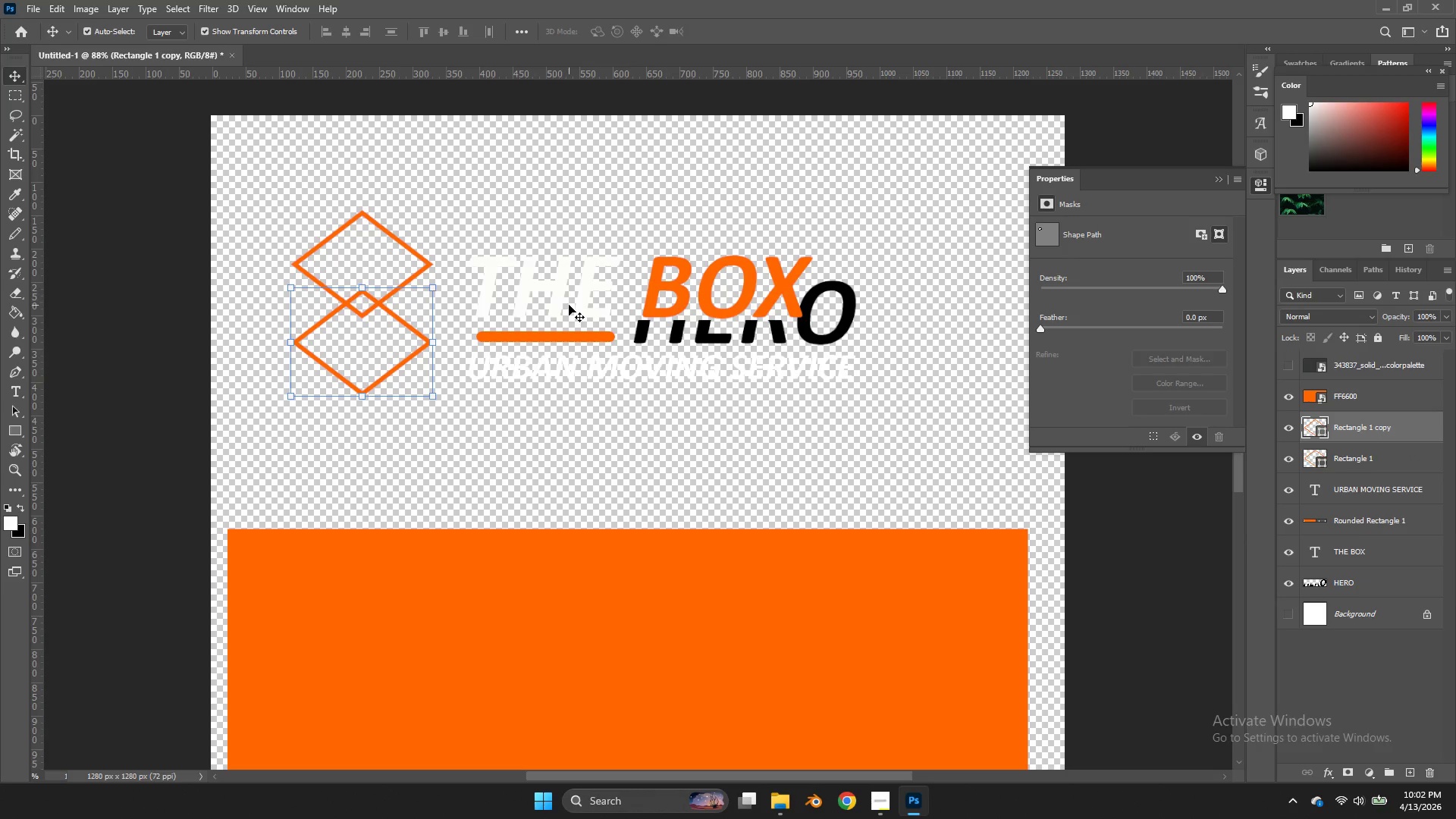 
hold_key(key=ShiftLeft, duration=1.26)
 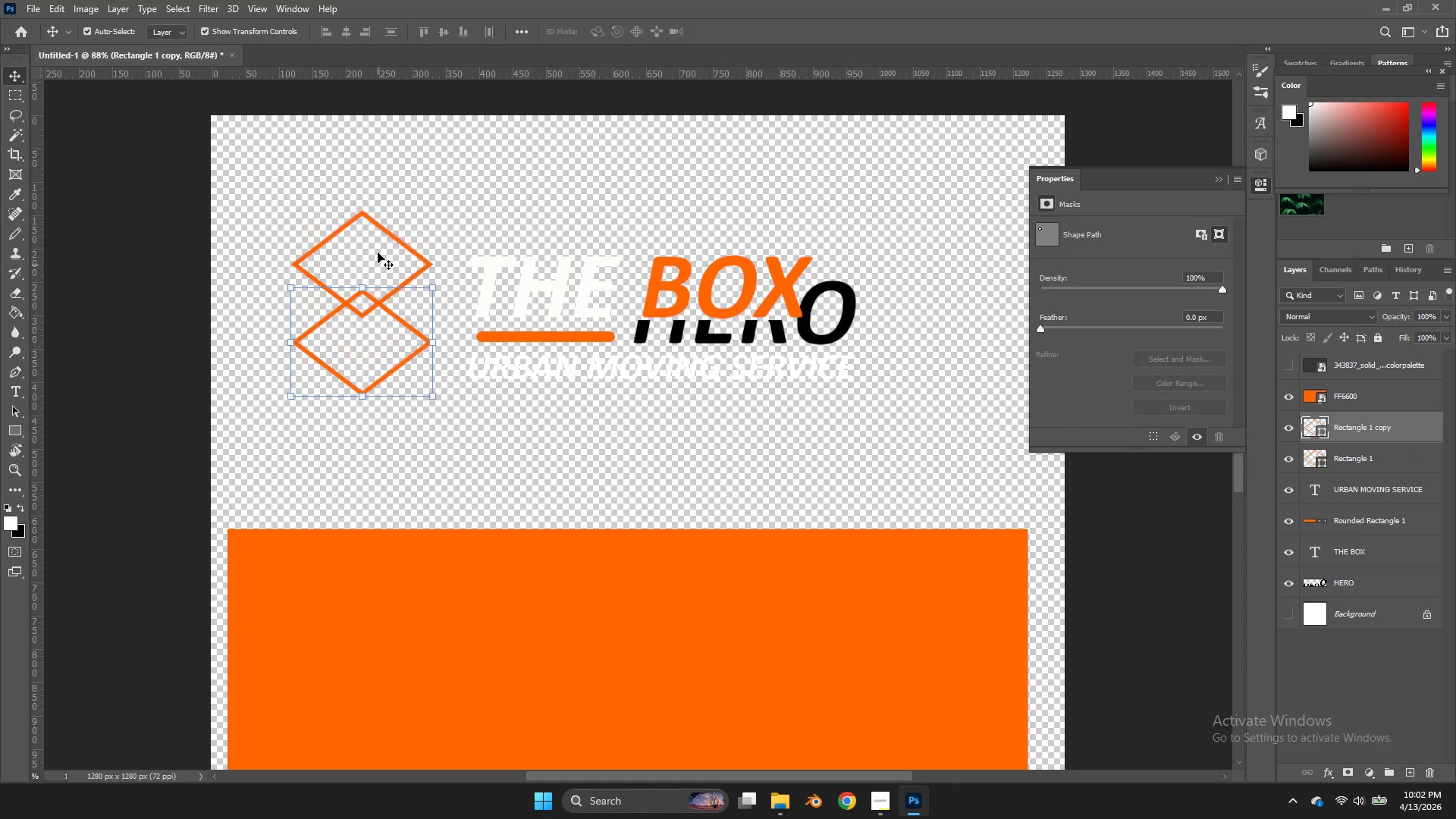 
scroll: coordinate [378, 253], scroll_direction: up, amount: 3.0
 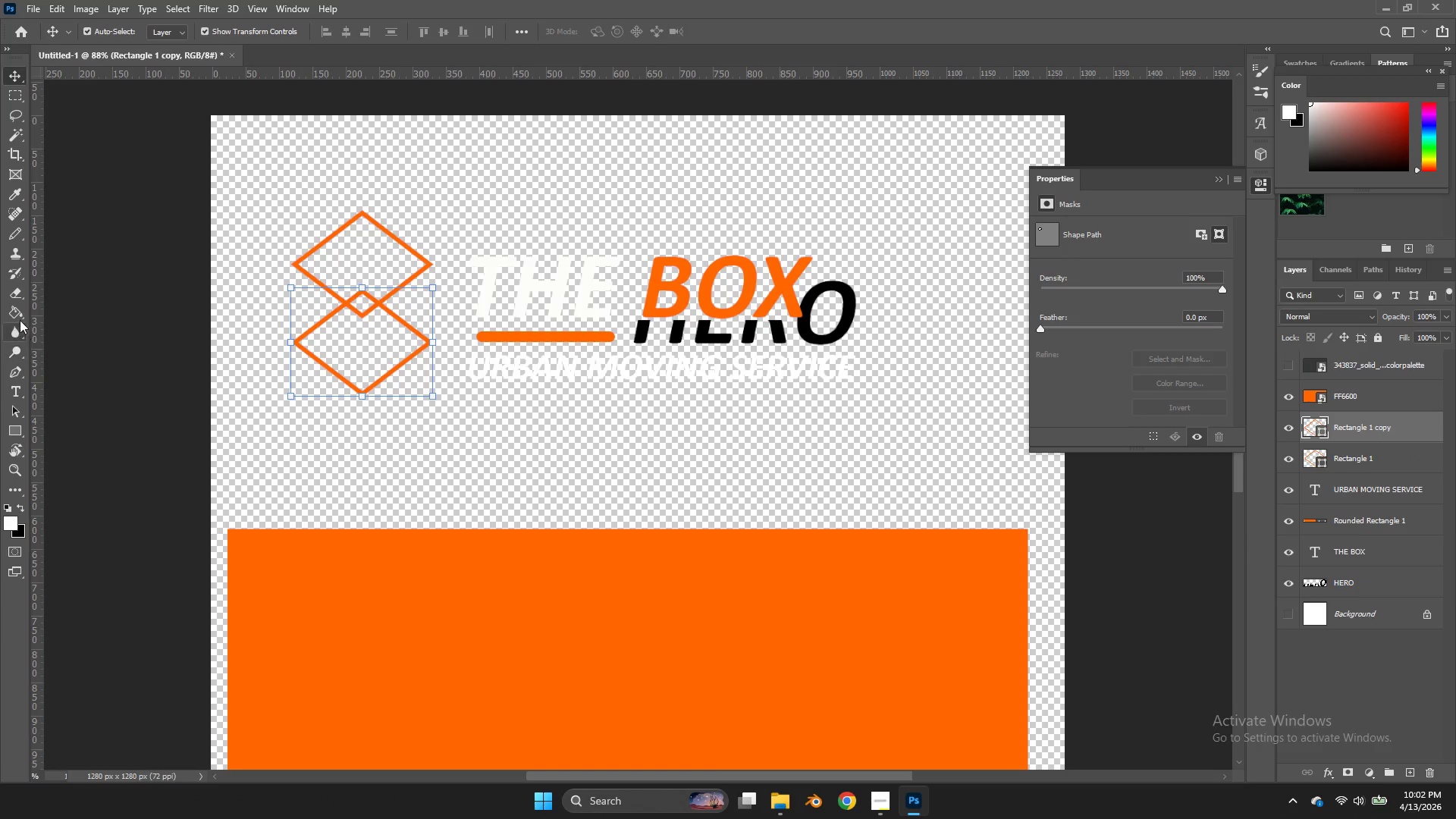 
double_click([19, 290])
 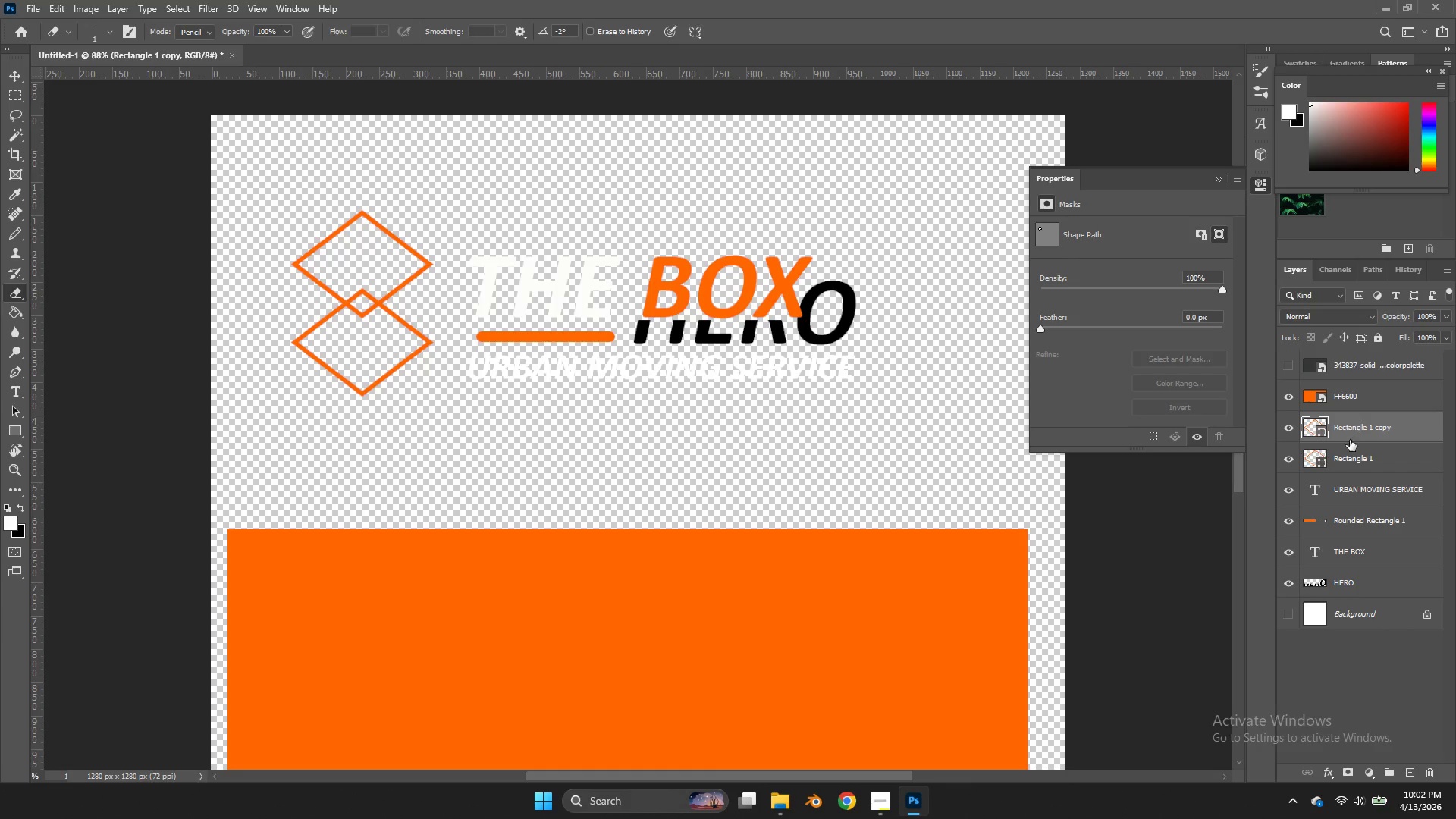 
hold_key(key=ShiftLeft, duration=0.39)
left_click([1348, 459])
 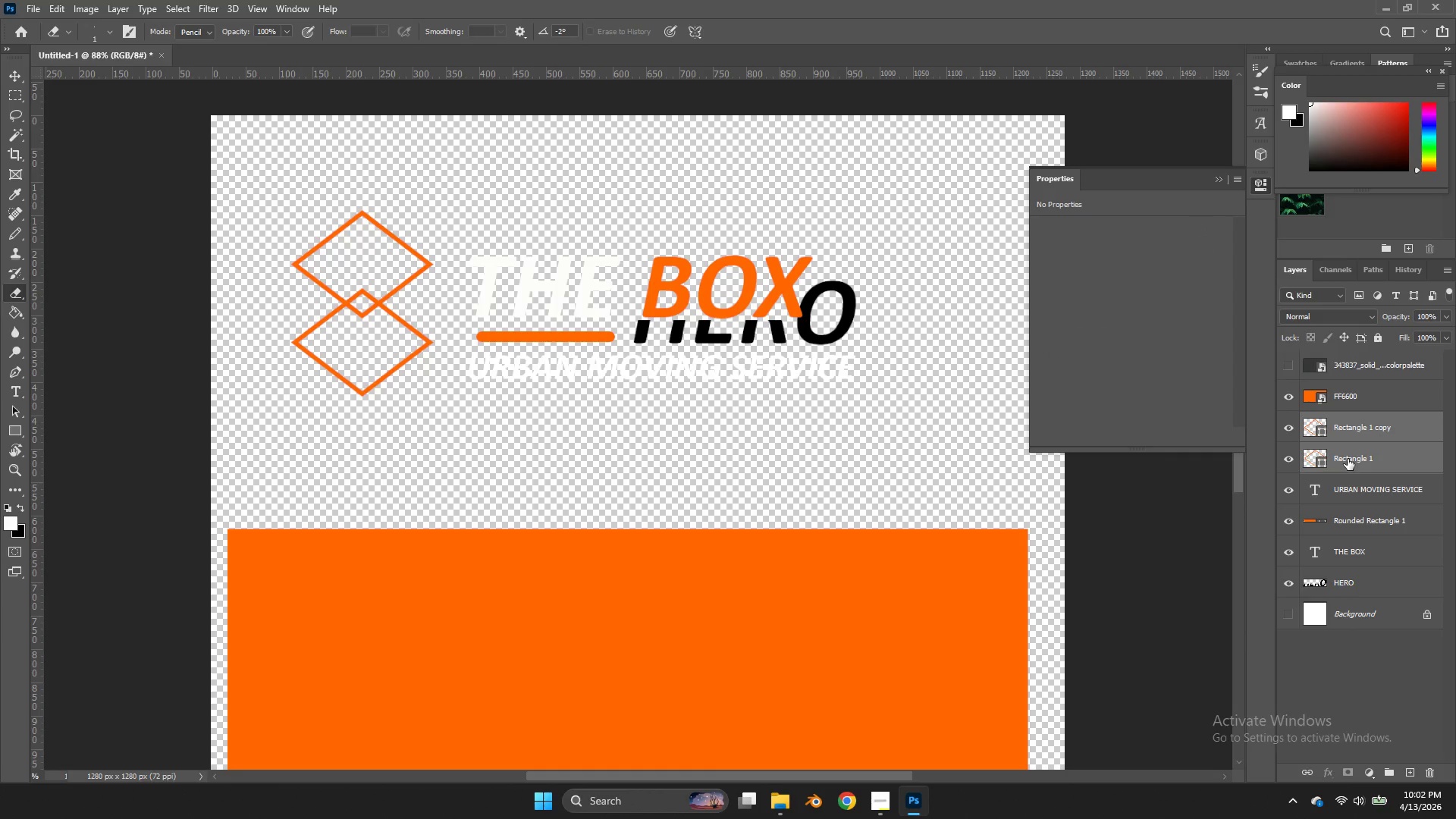 
right_click([1348, 459])
 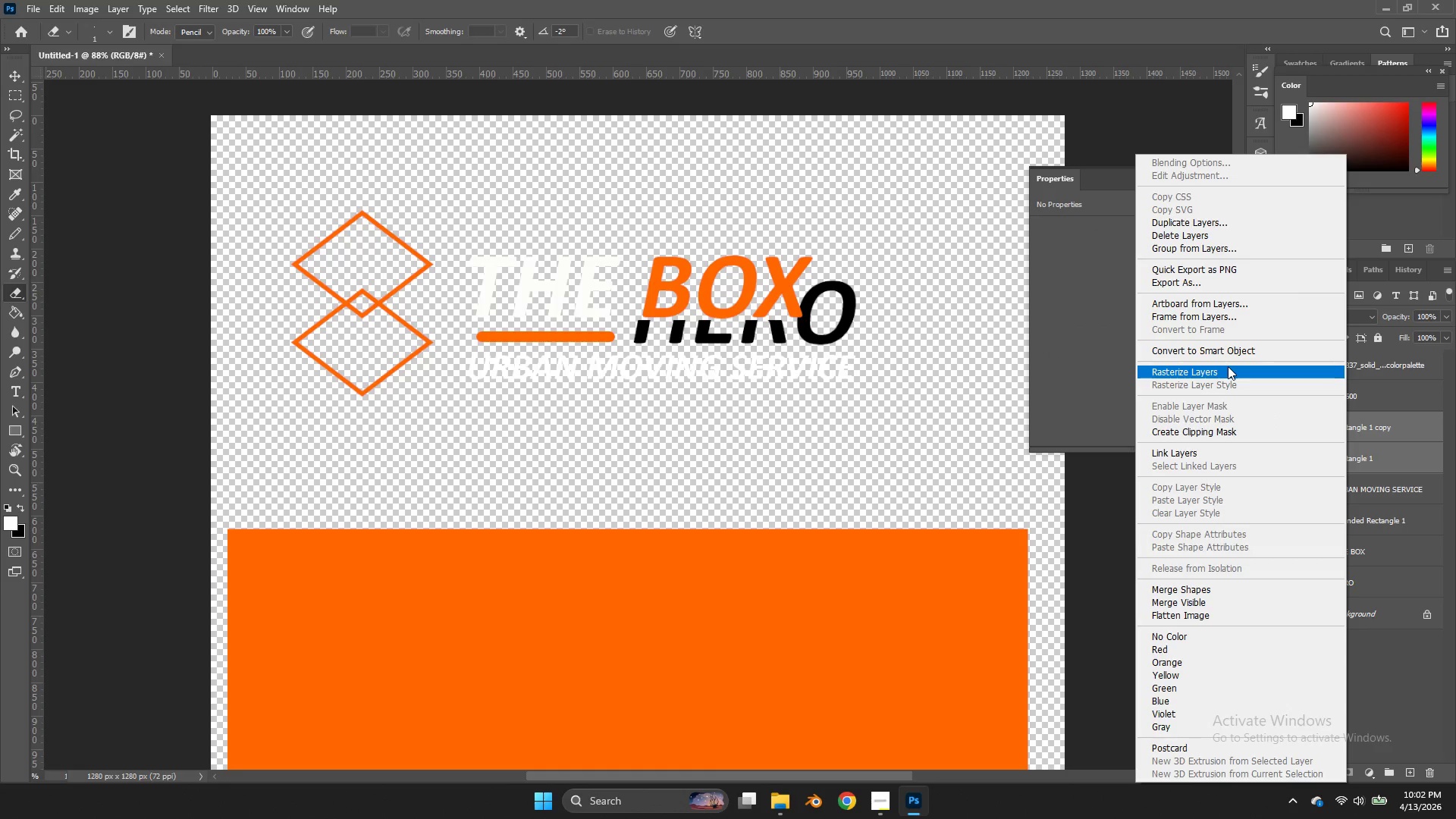 
double_click([1381, 425])
 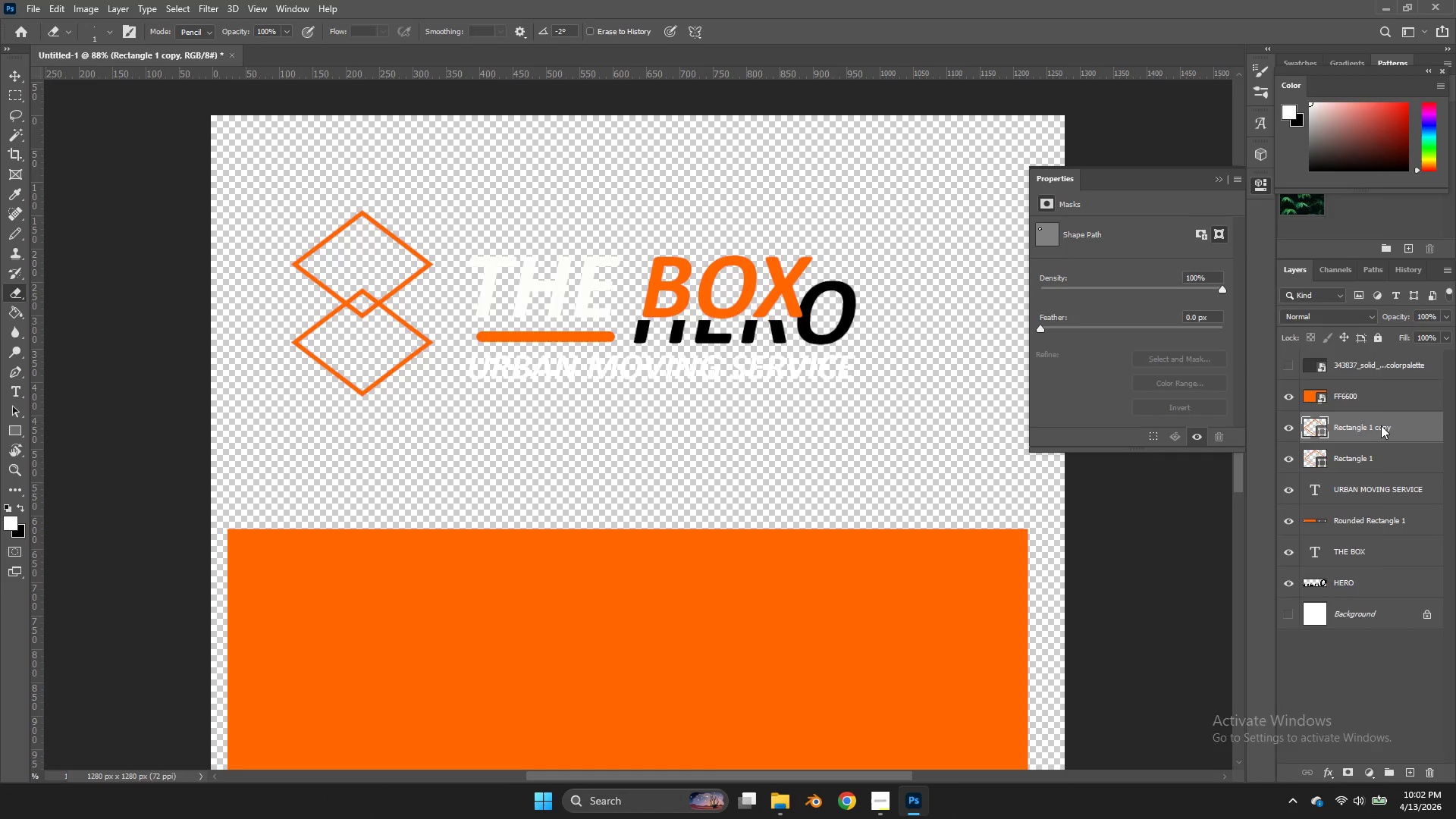 
right_click([1381, 425])
 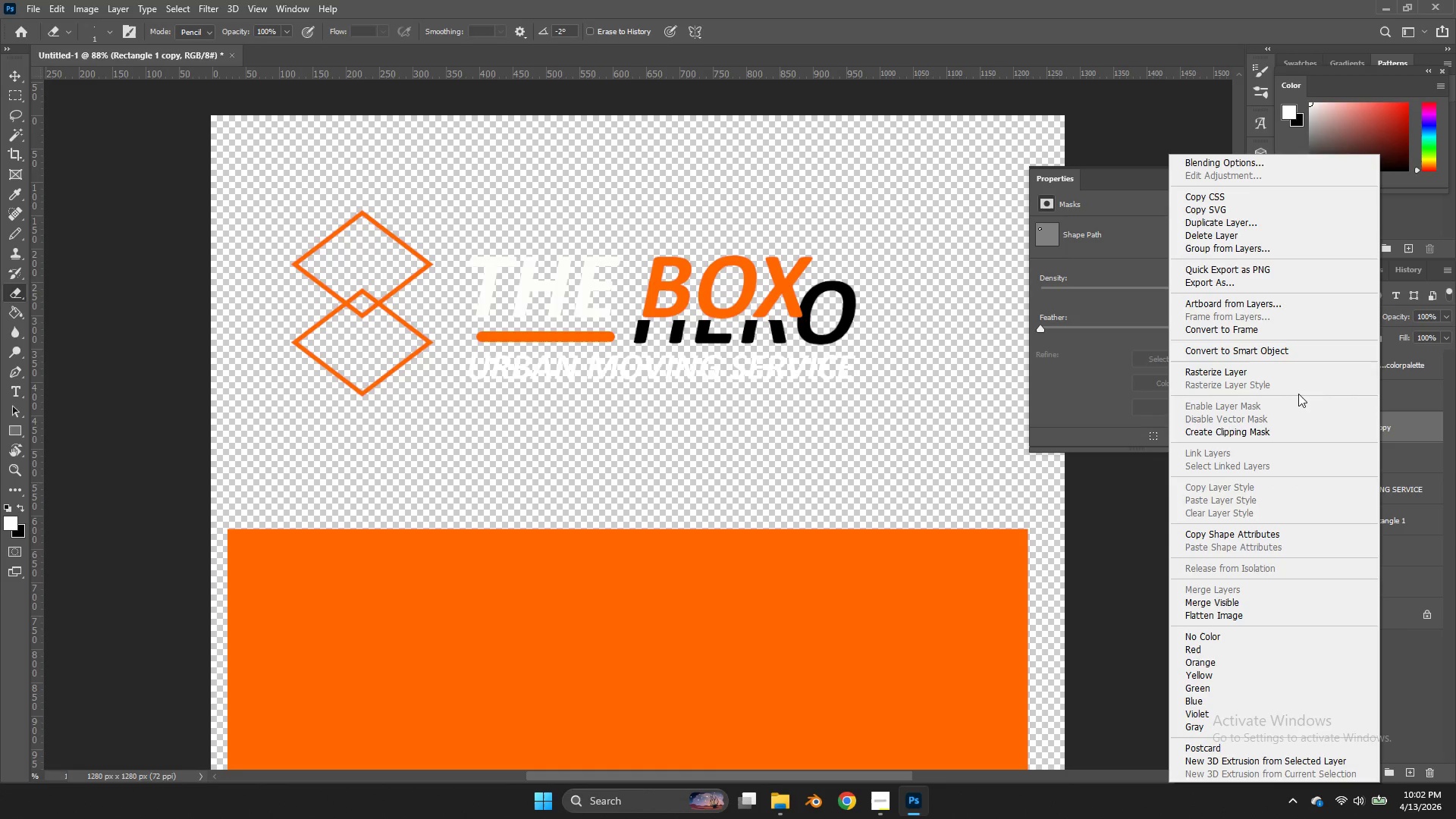 
mouse_move([1365, 427])
 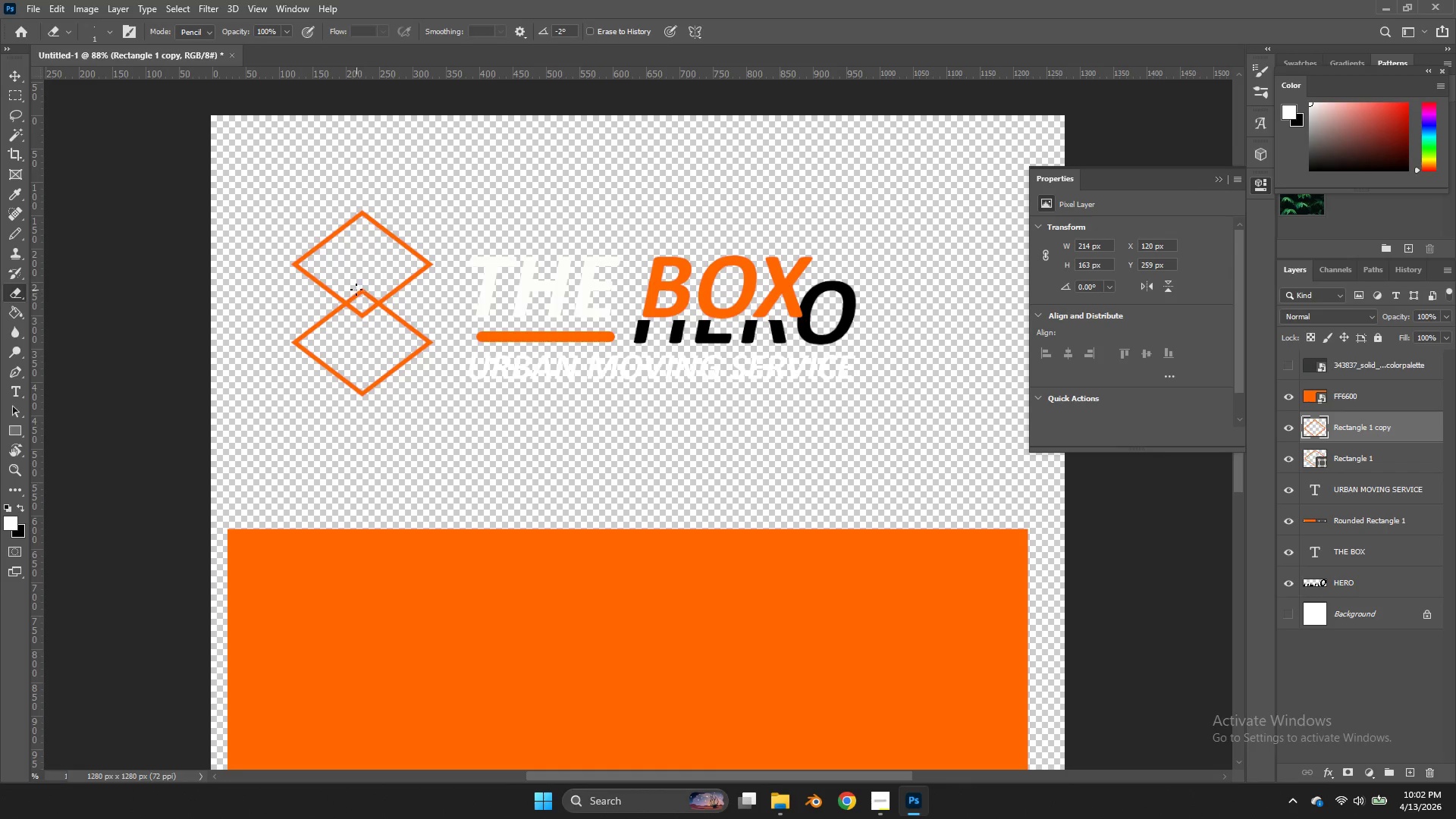 
left_click_drag(start_coordinate=[356, 290], to_coordinate=[382, 309])
 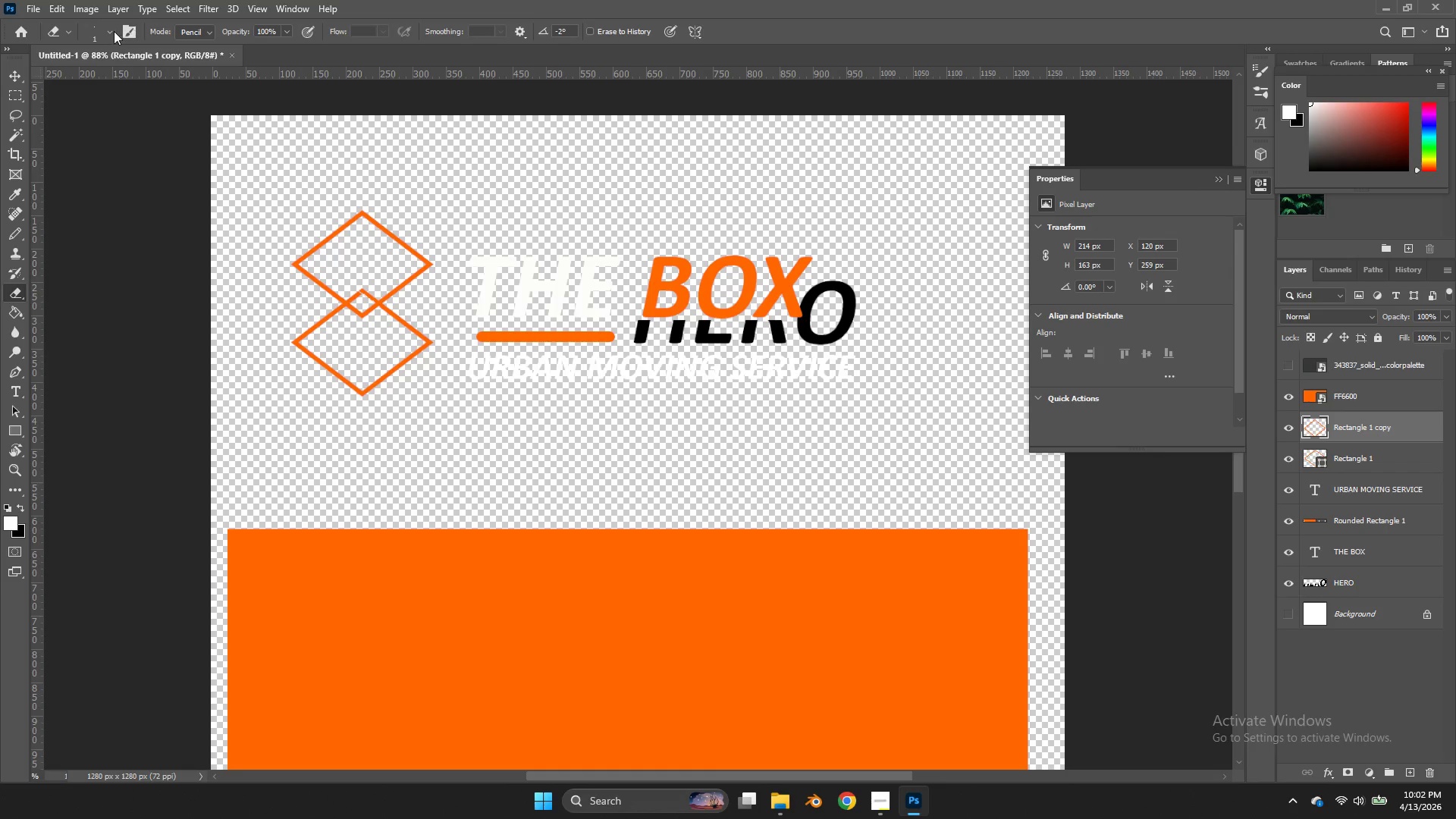 
left_click([113, 31])
 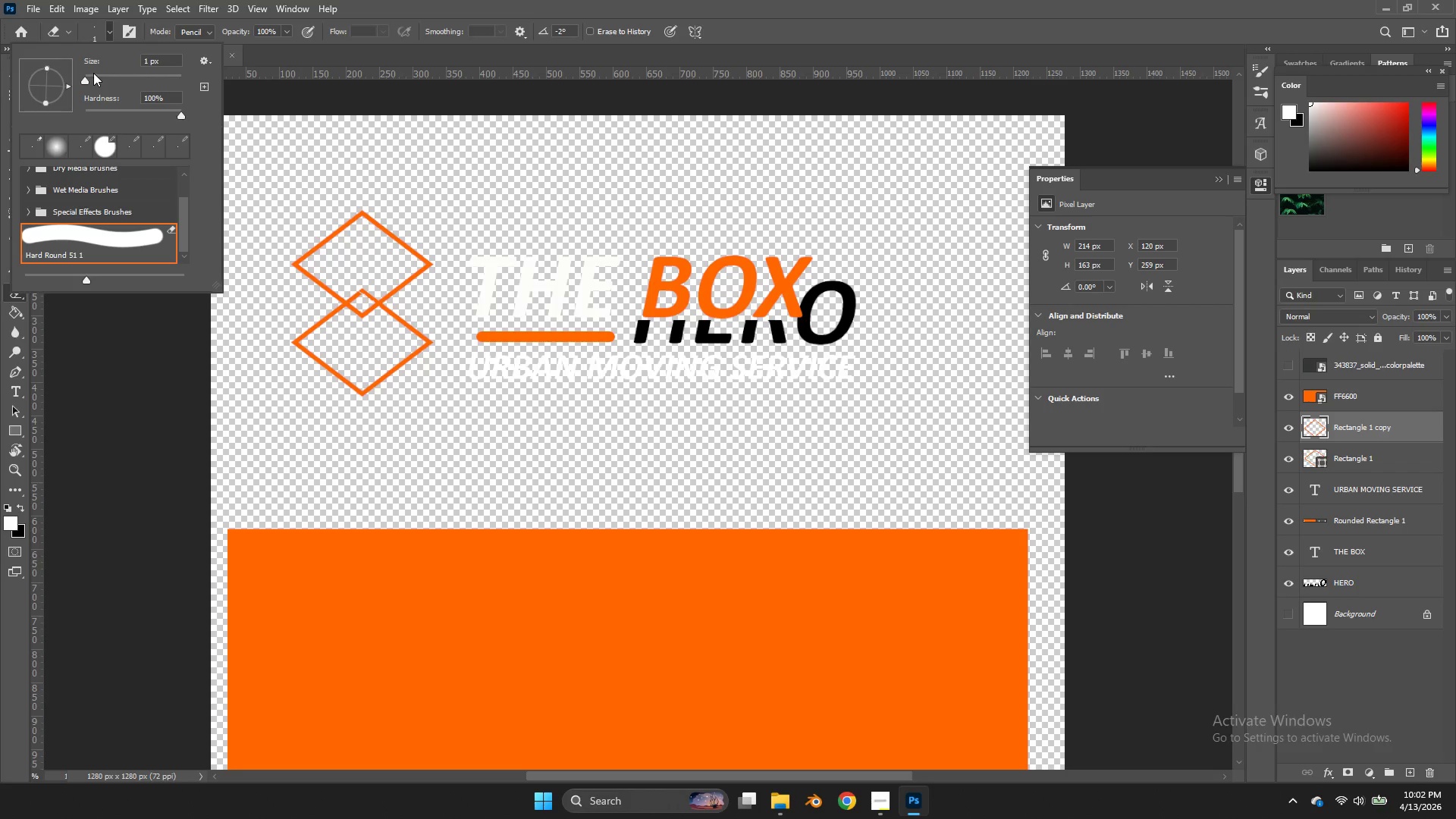 
double_click([94, 74])
 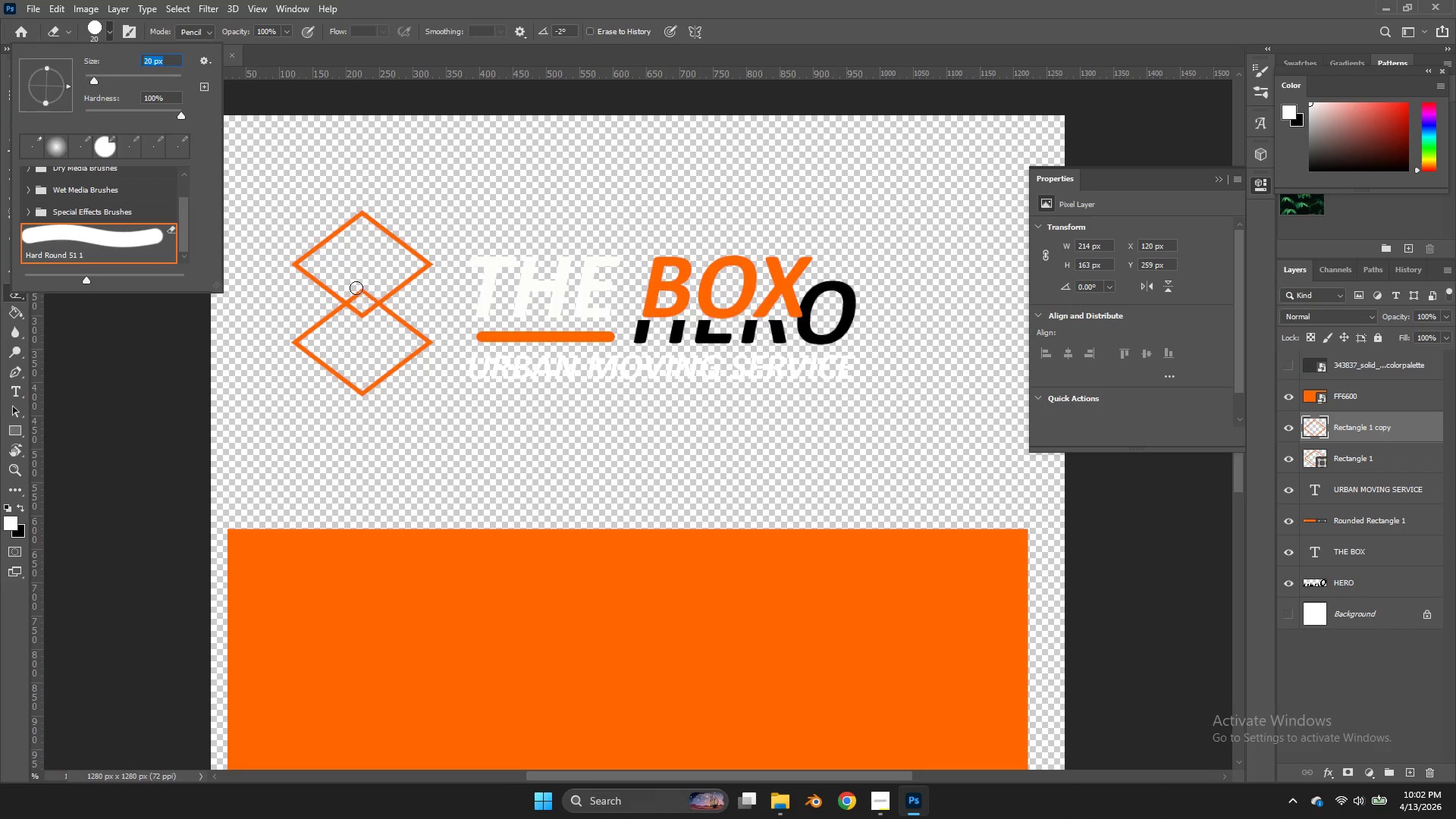 
left_click_drag(start_coordinate=[356, 288], to_coordinate=[394, 320])
 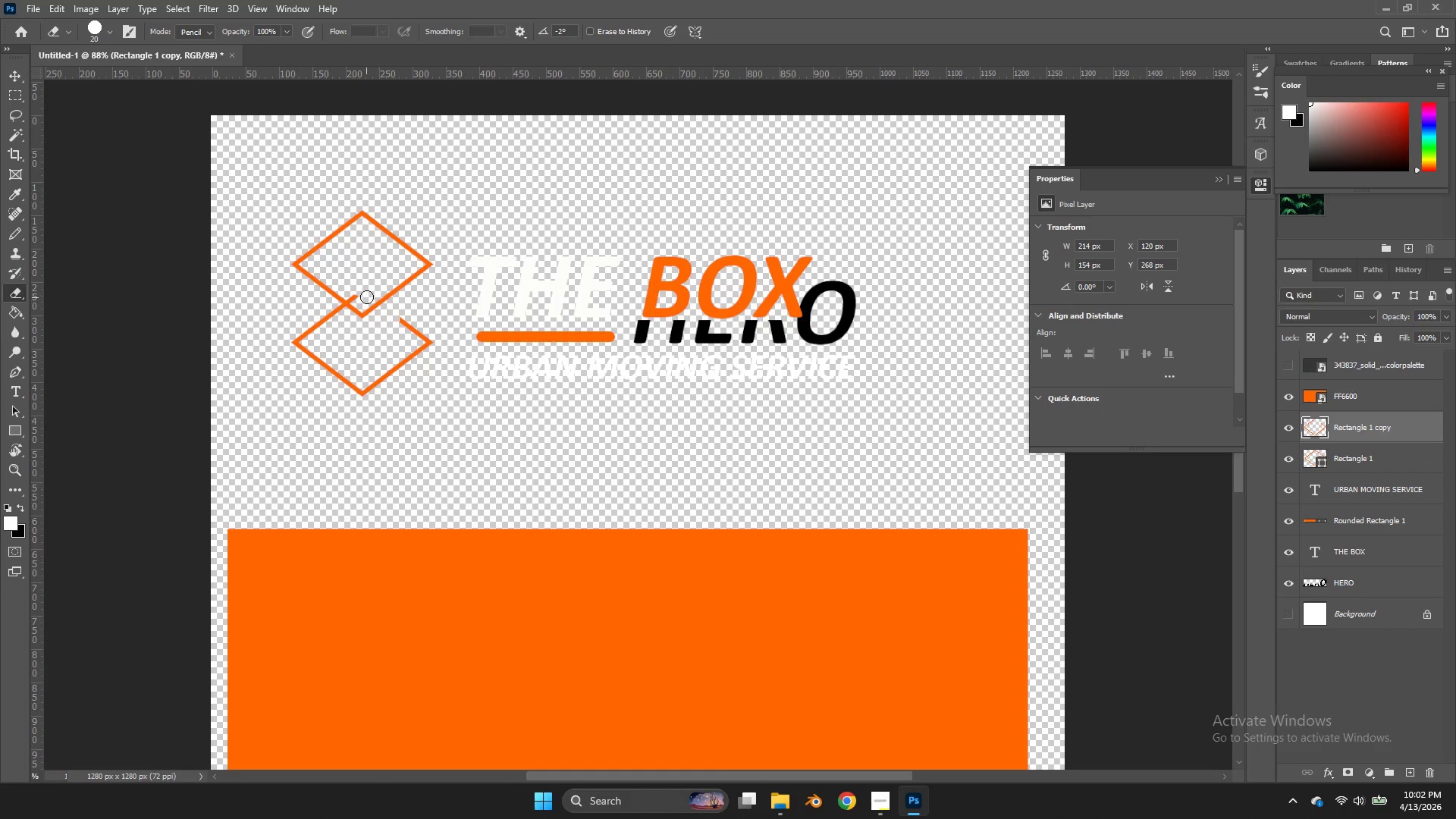 
left_click_drag(start_coordinate=[353, 296], to_coordinate=[336, 311])
 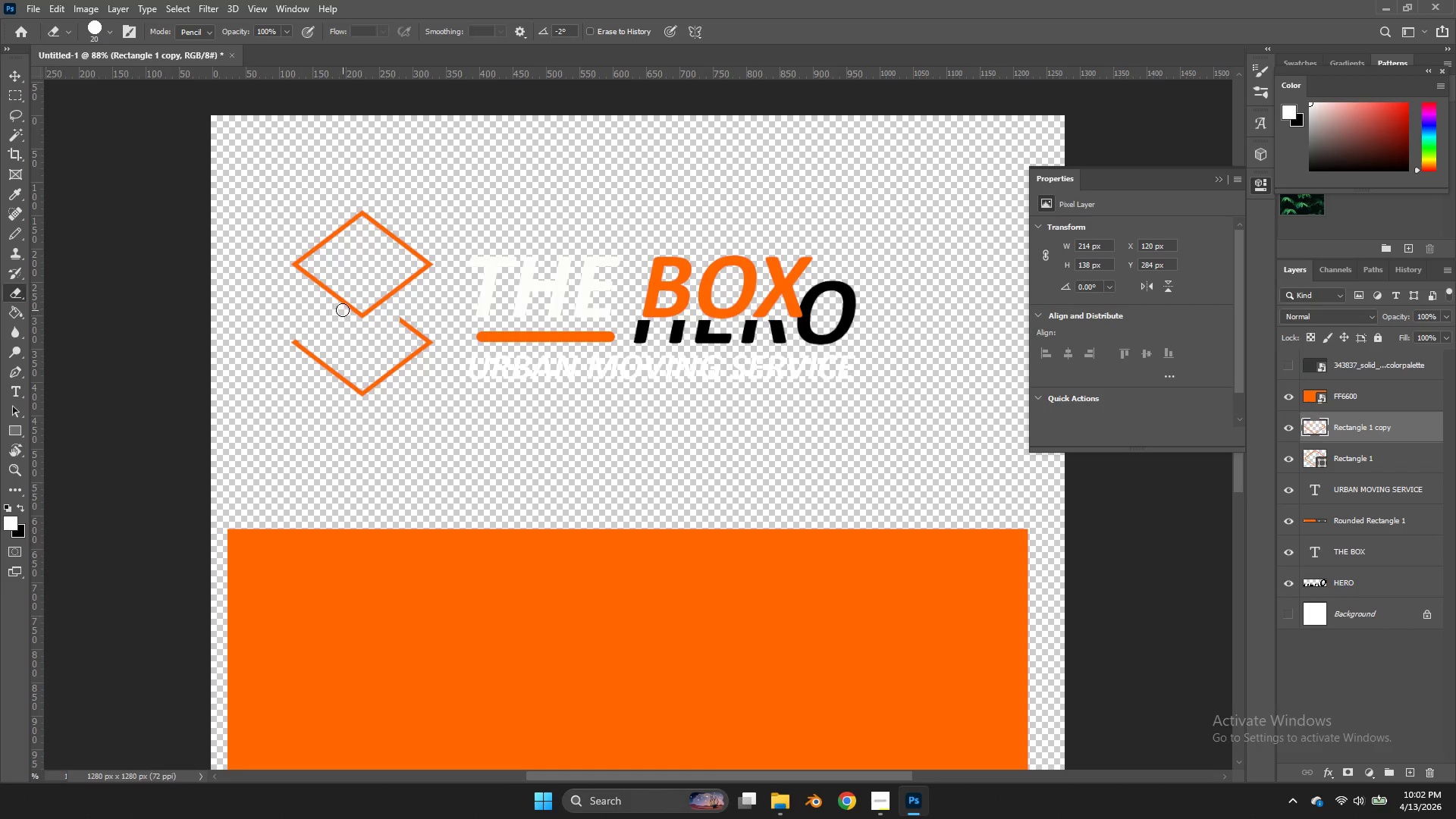 
left_click_drag(start_coordinate=[336, 311], to_coordinate=[340, 310])
 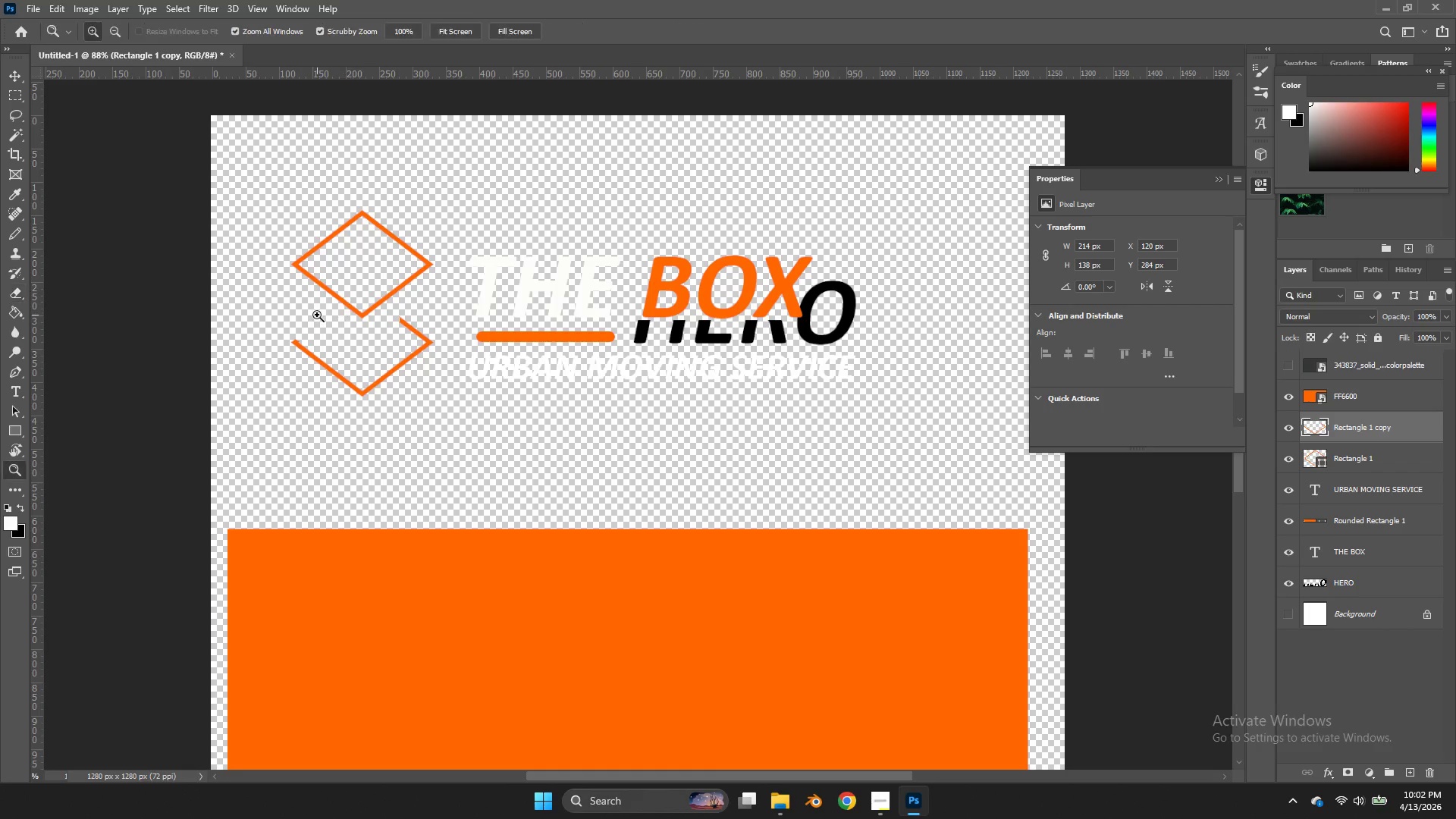 
key(Z)
 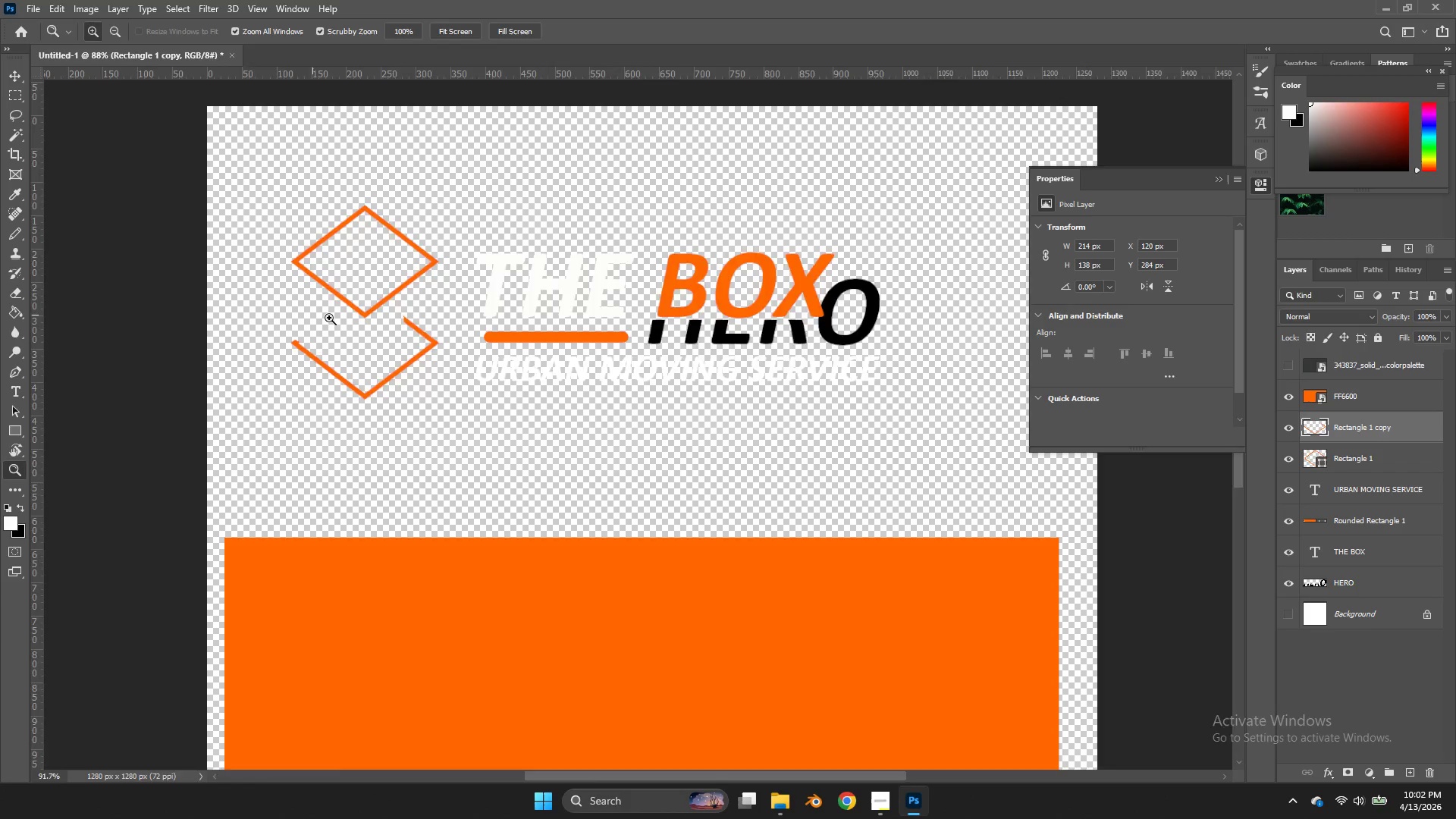 
left_click_drag(start_coordinate=[317, 315], to_coordinate=[406, 335])
 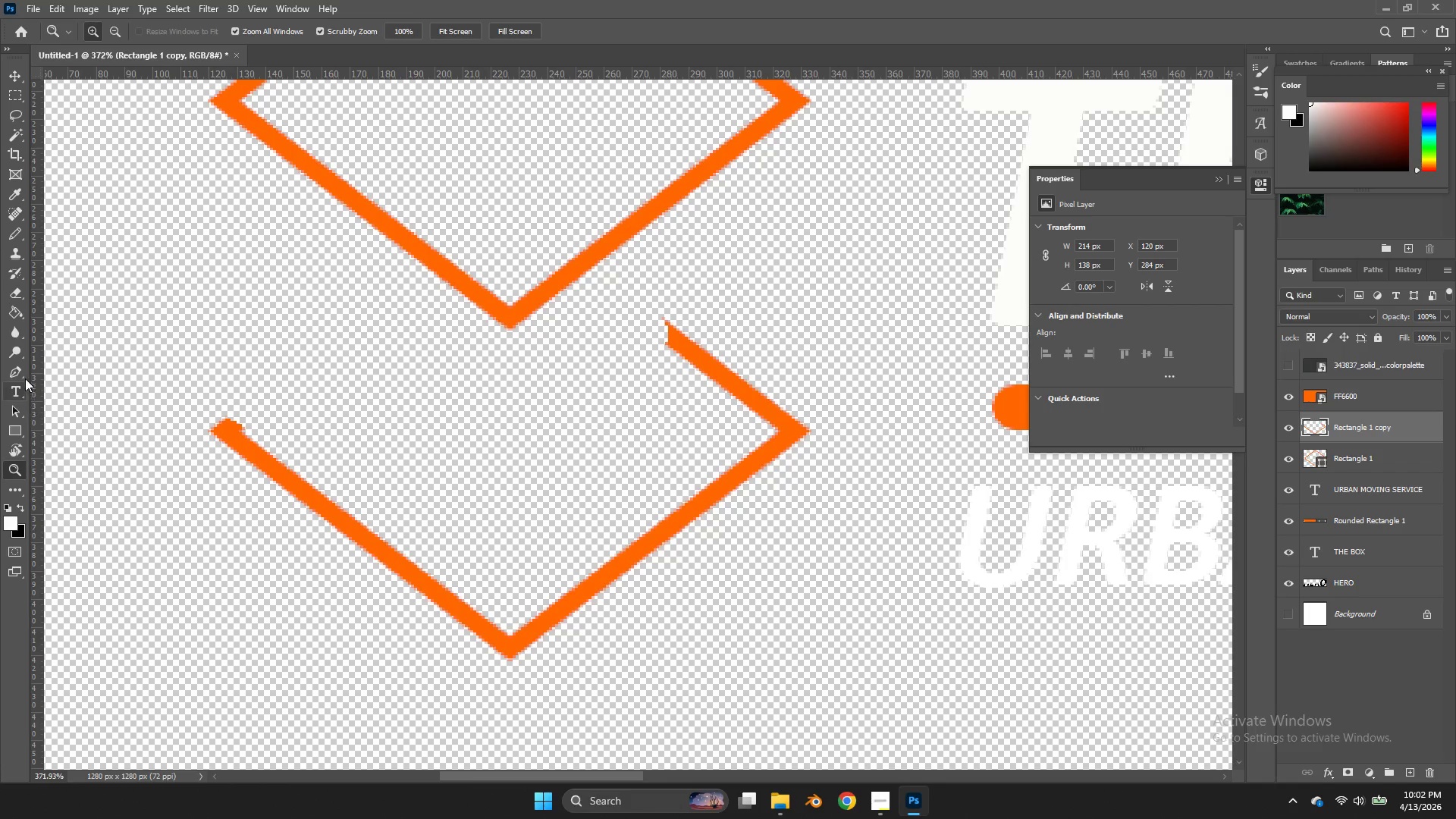 
key(E)
 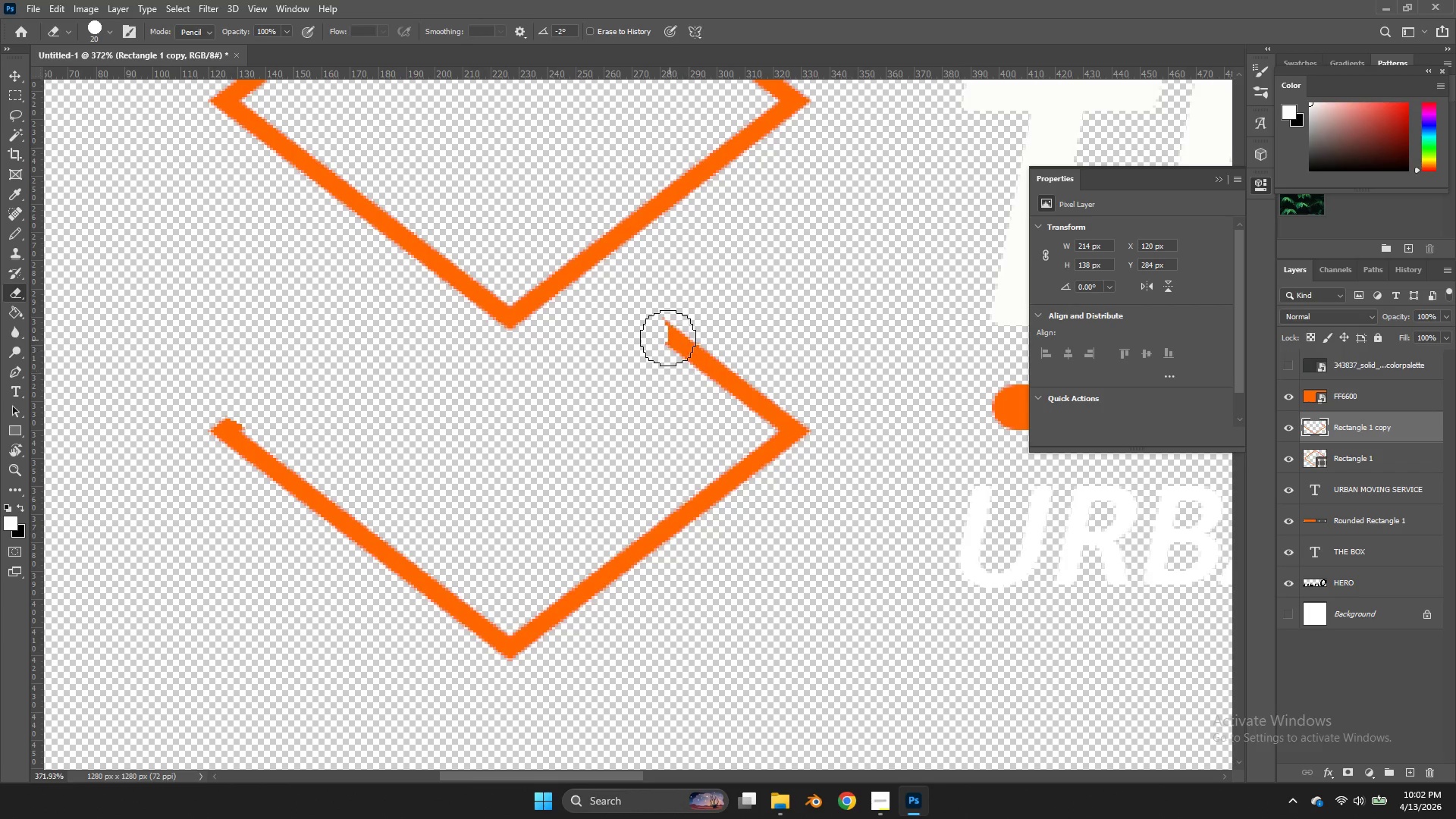 
left_click_drag(start_coordinate=[670, 340], to_coordinate=[769, 399])
 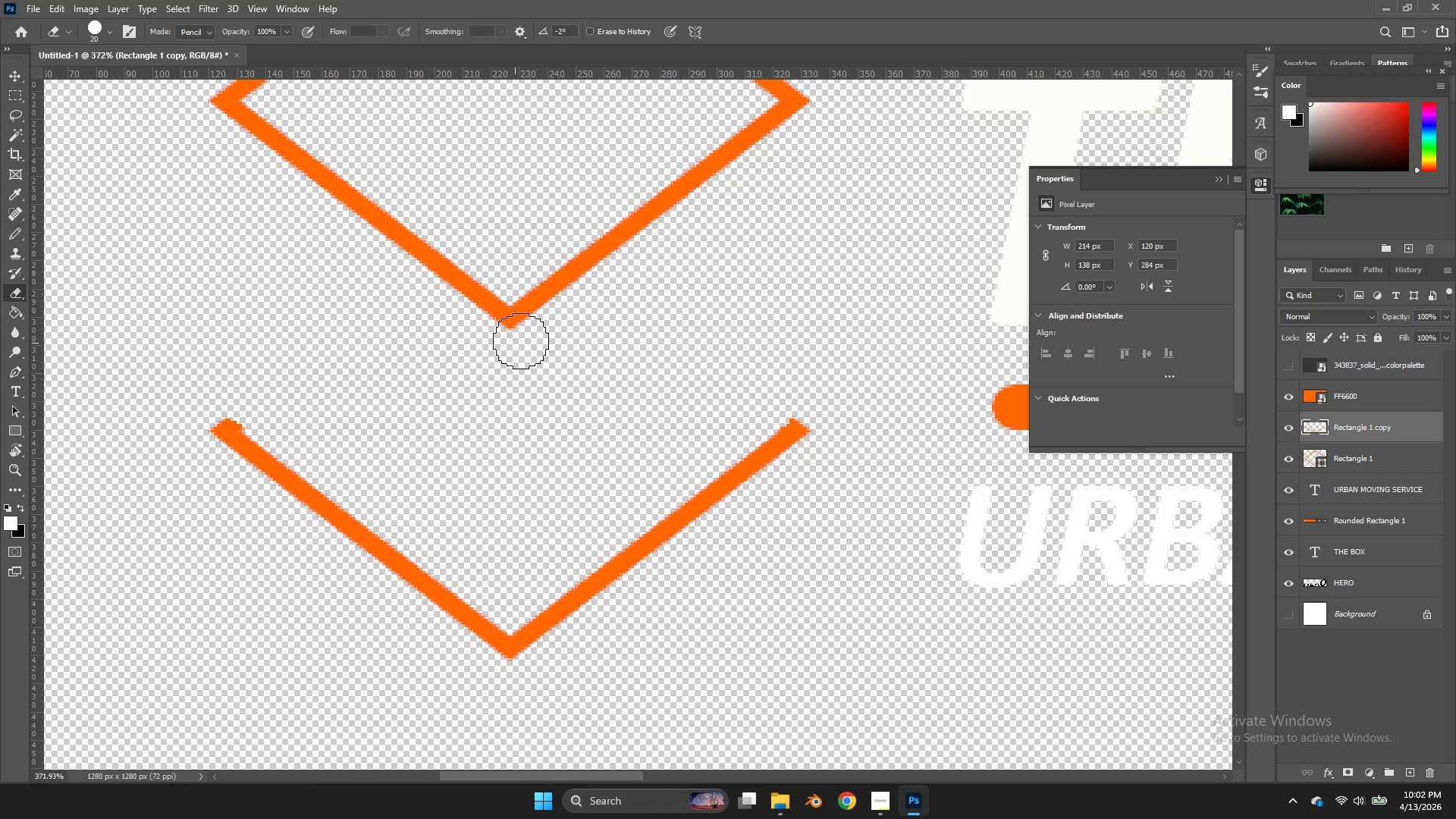 
left_click_drag(start_coordinate=[767, 397], to_coordinate=[756, 391])
 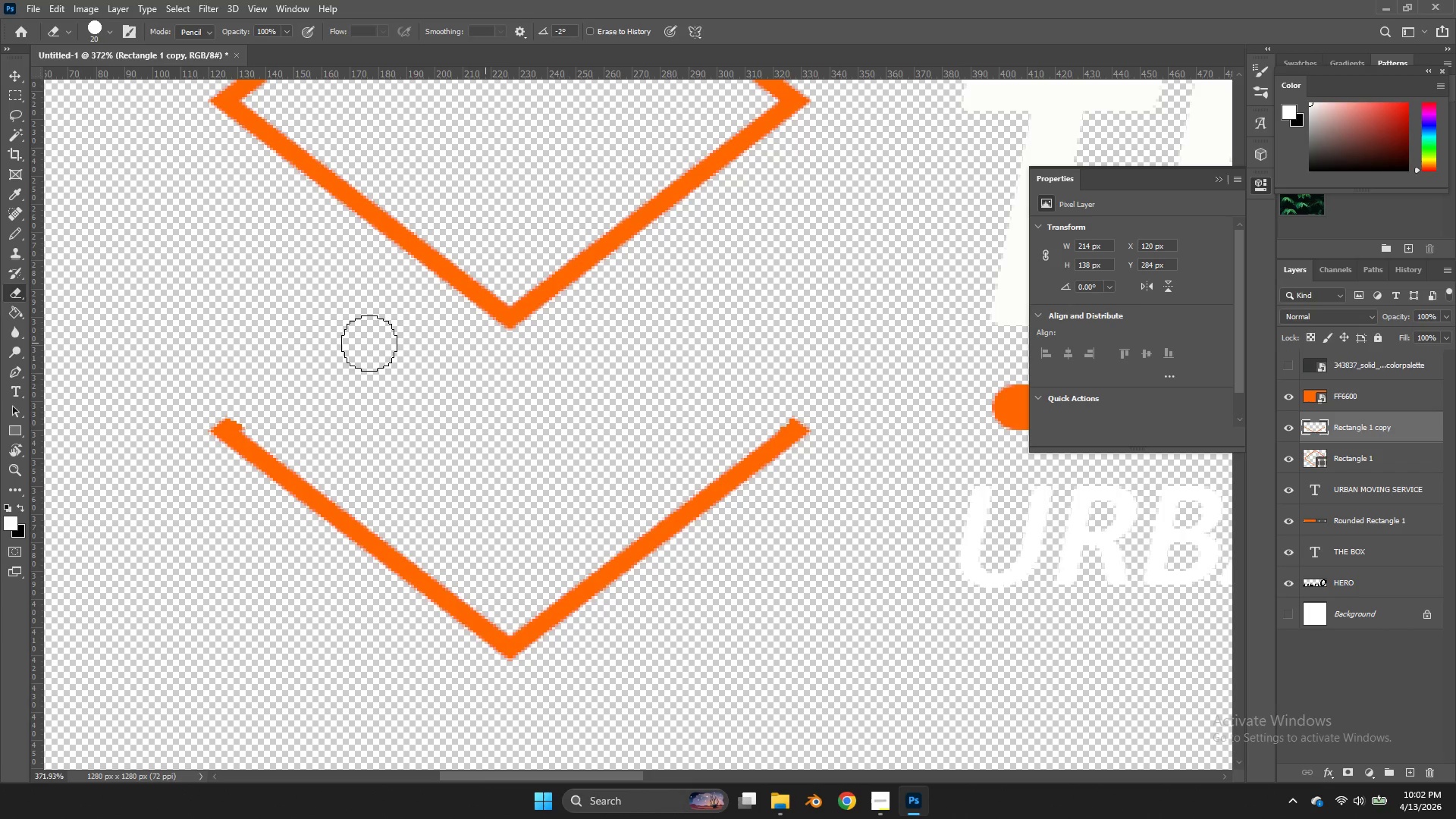 
left_click_drag(start_coordinate=[507, 343], to_coordinate=[253, 403])
 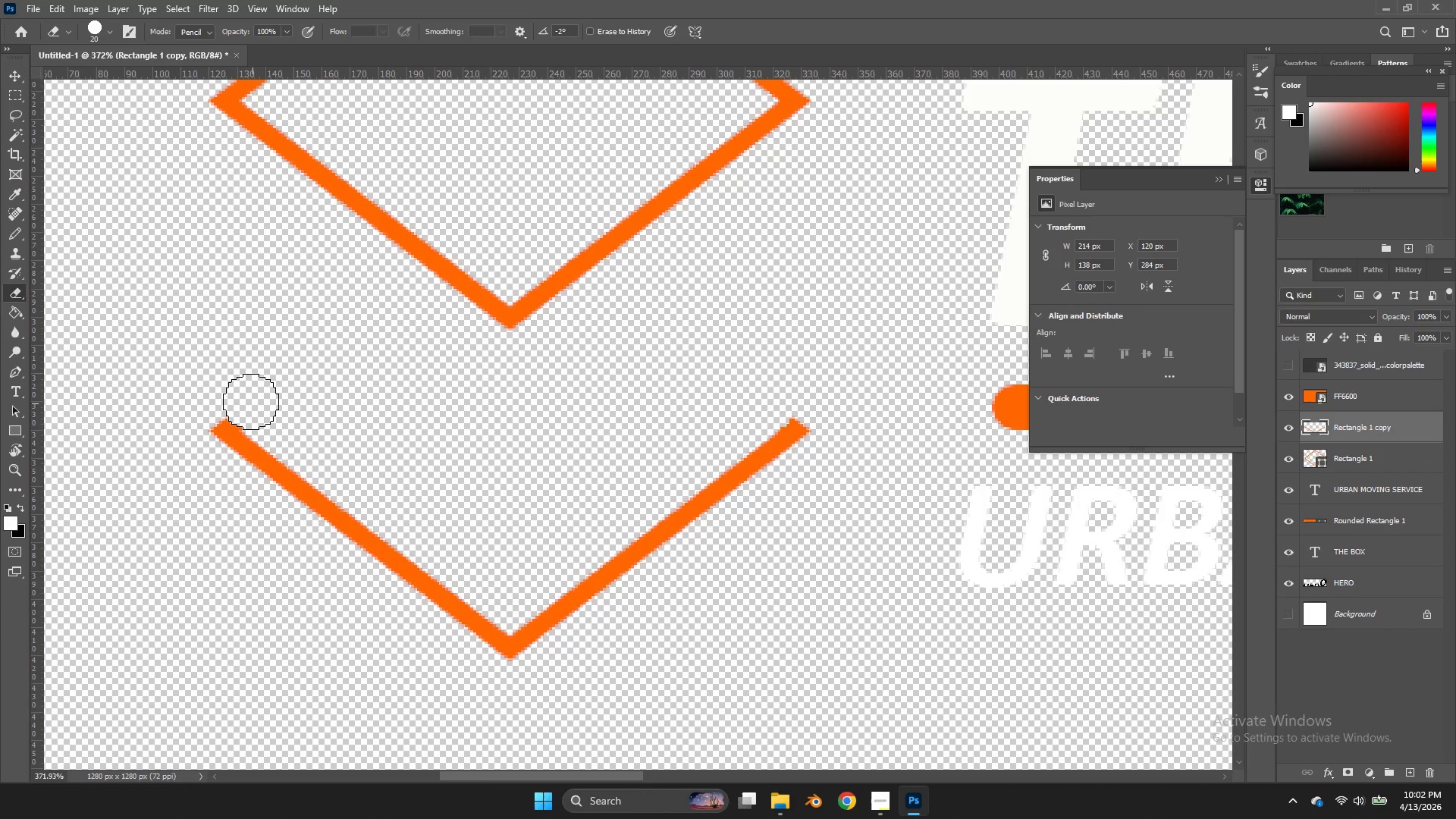 
double_click([253, 403])
 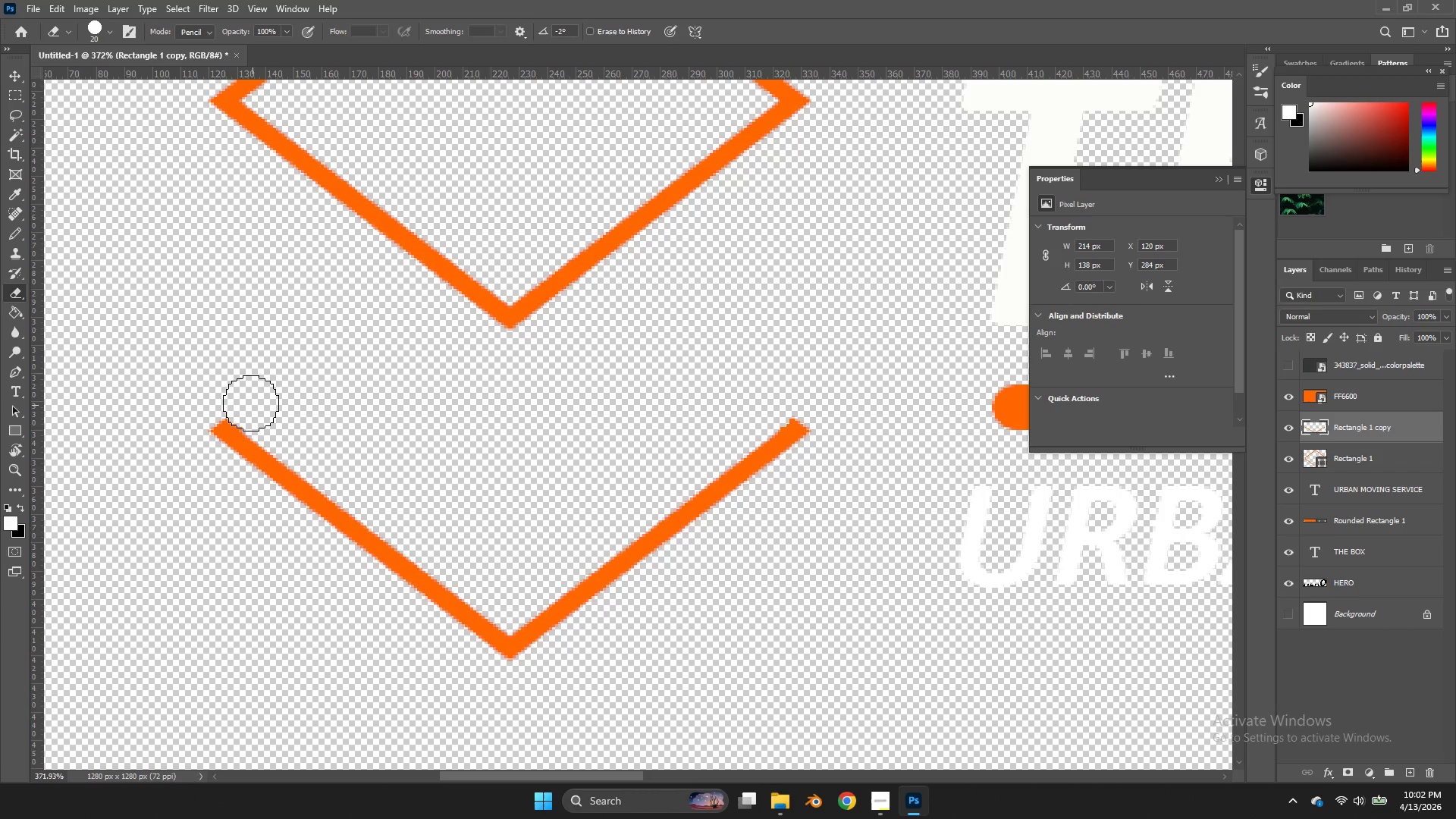 
triple_click([253, 405])
 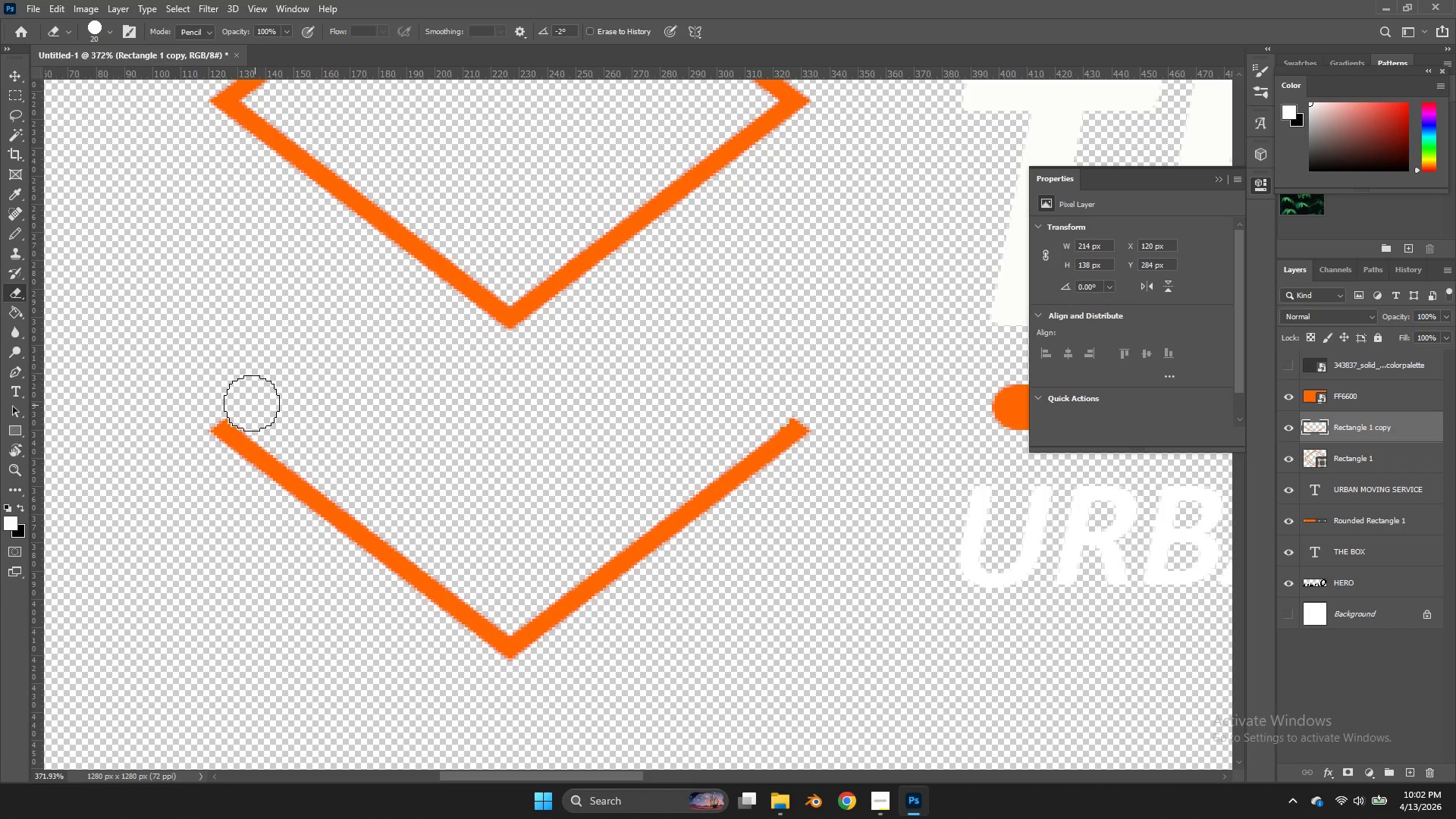 
triple_click([253, 405])
 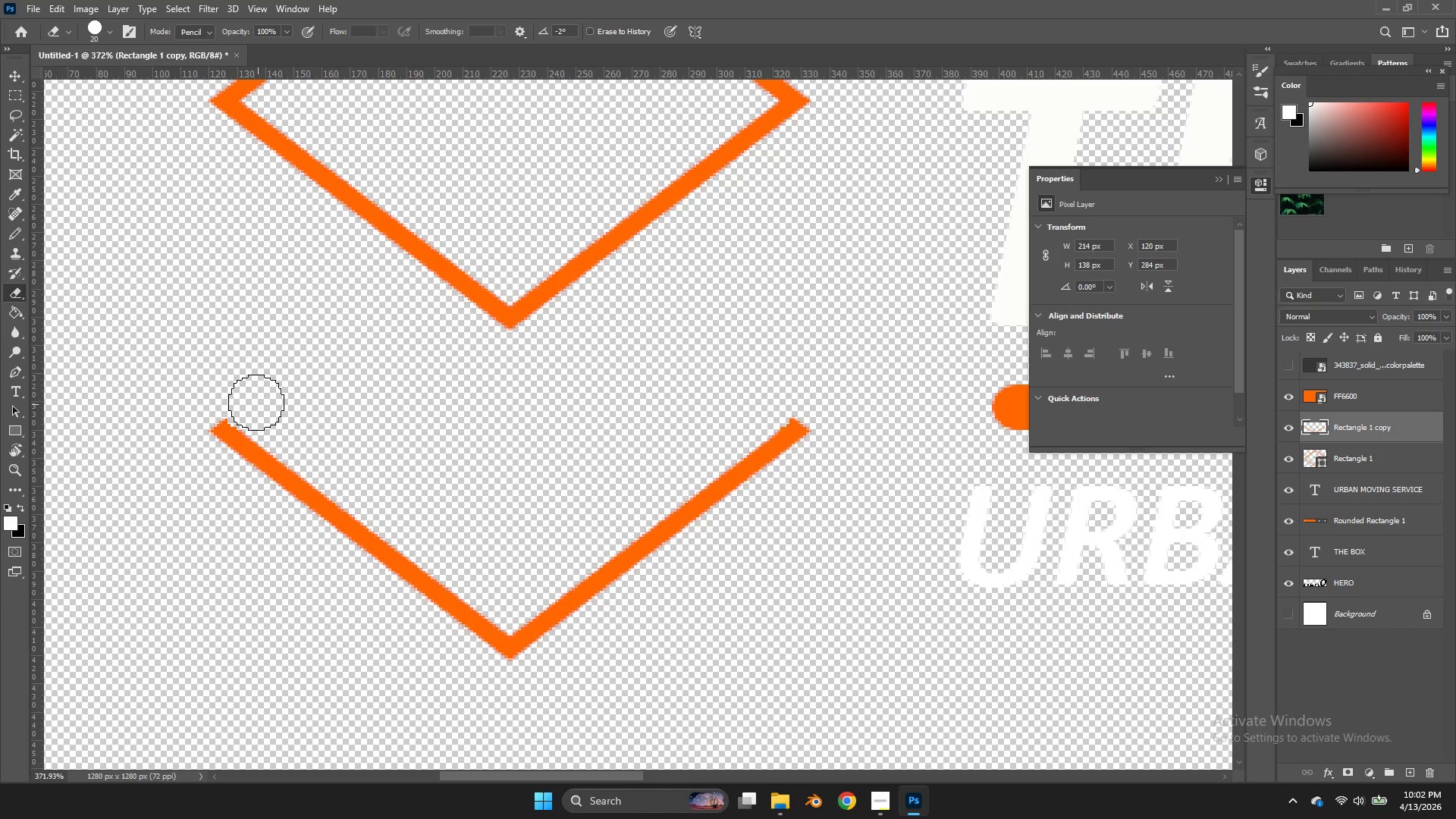 
key(Control+ControlLeft)
 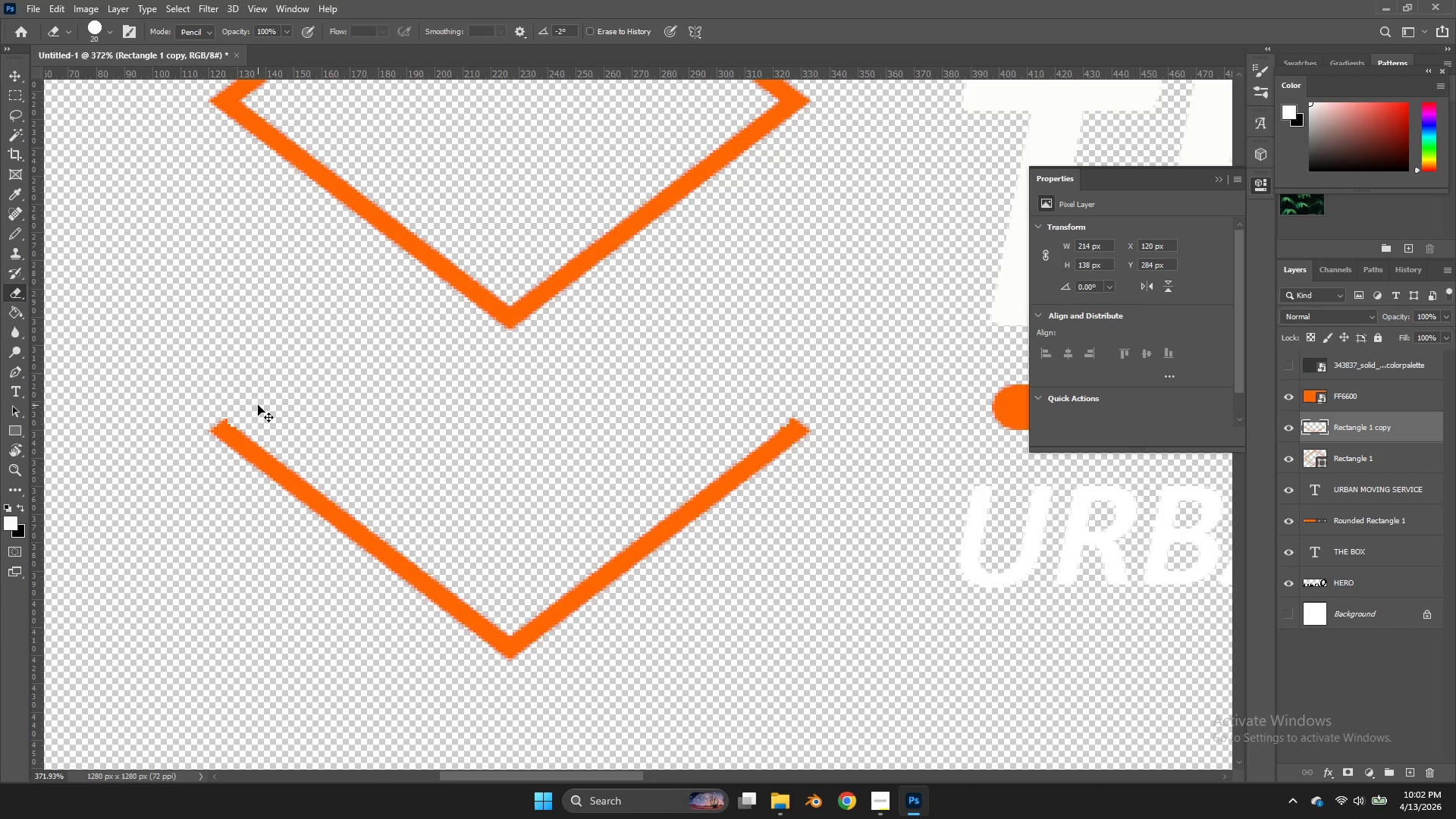 
key(Control+Z)
 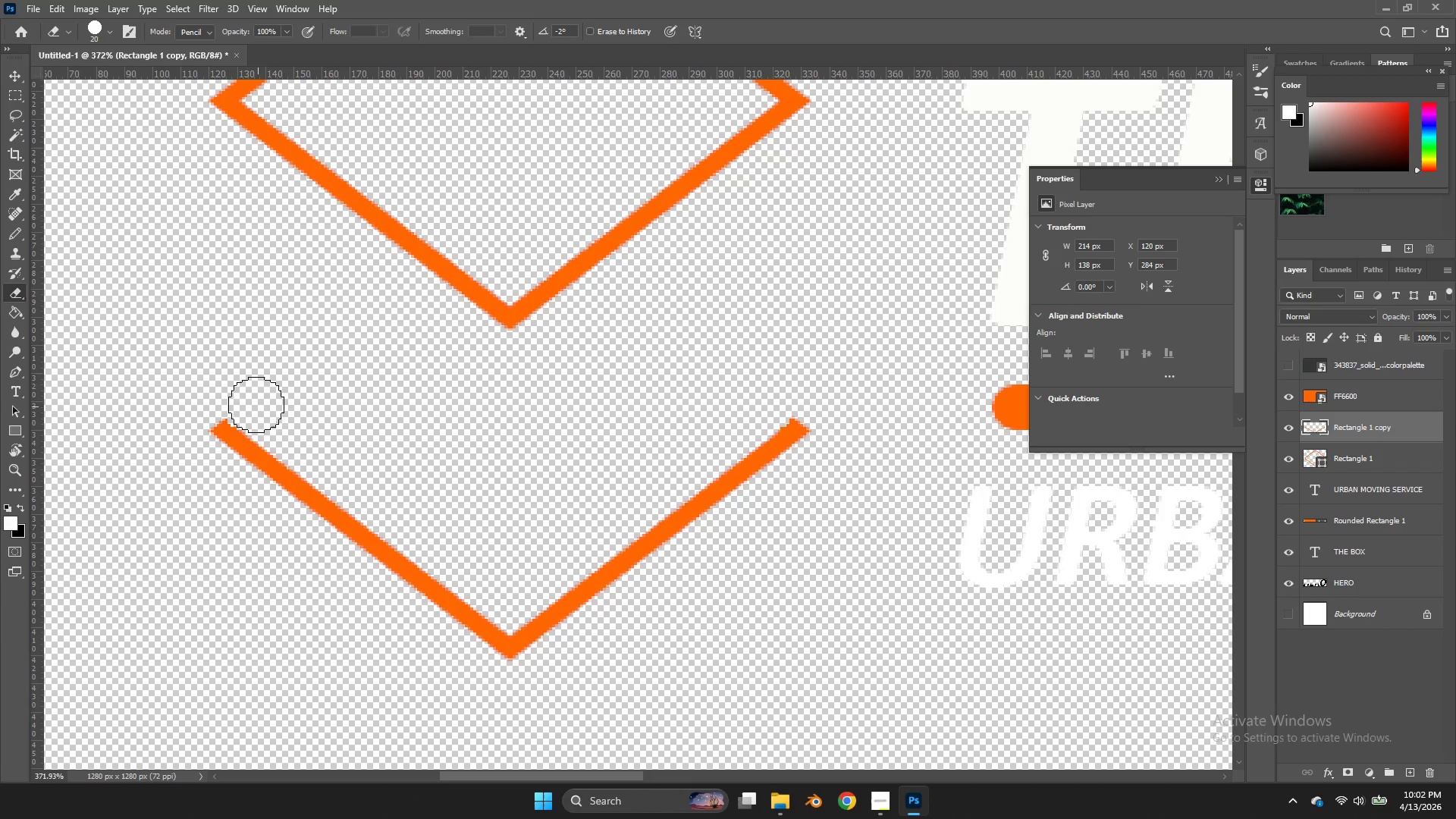 
key(Control+Z)
 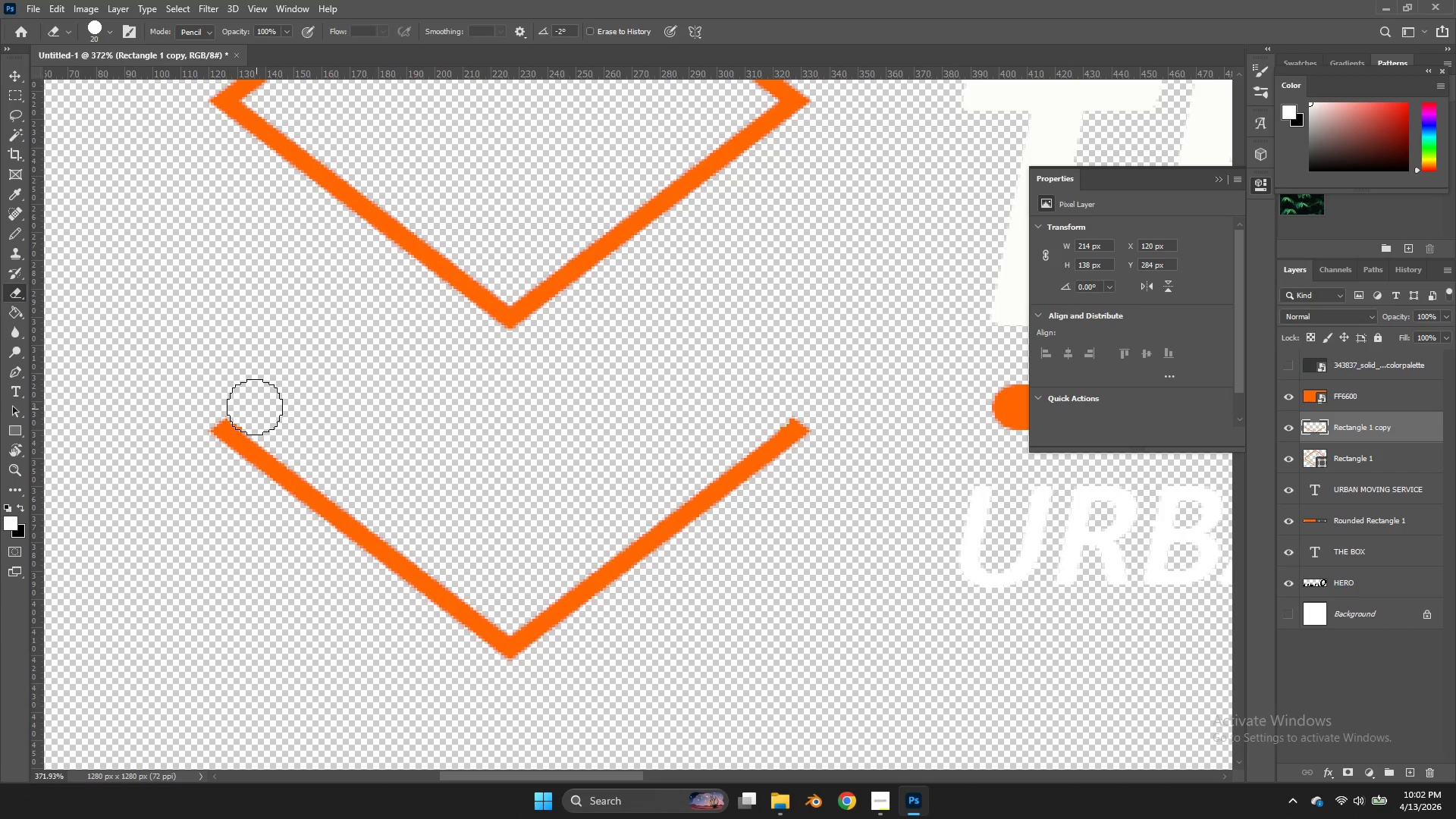 
double_click([256, 409])
 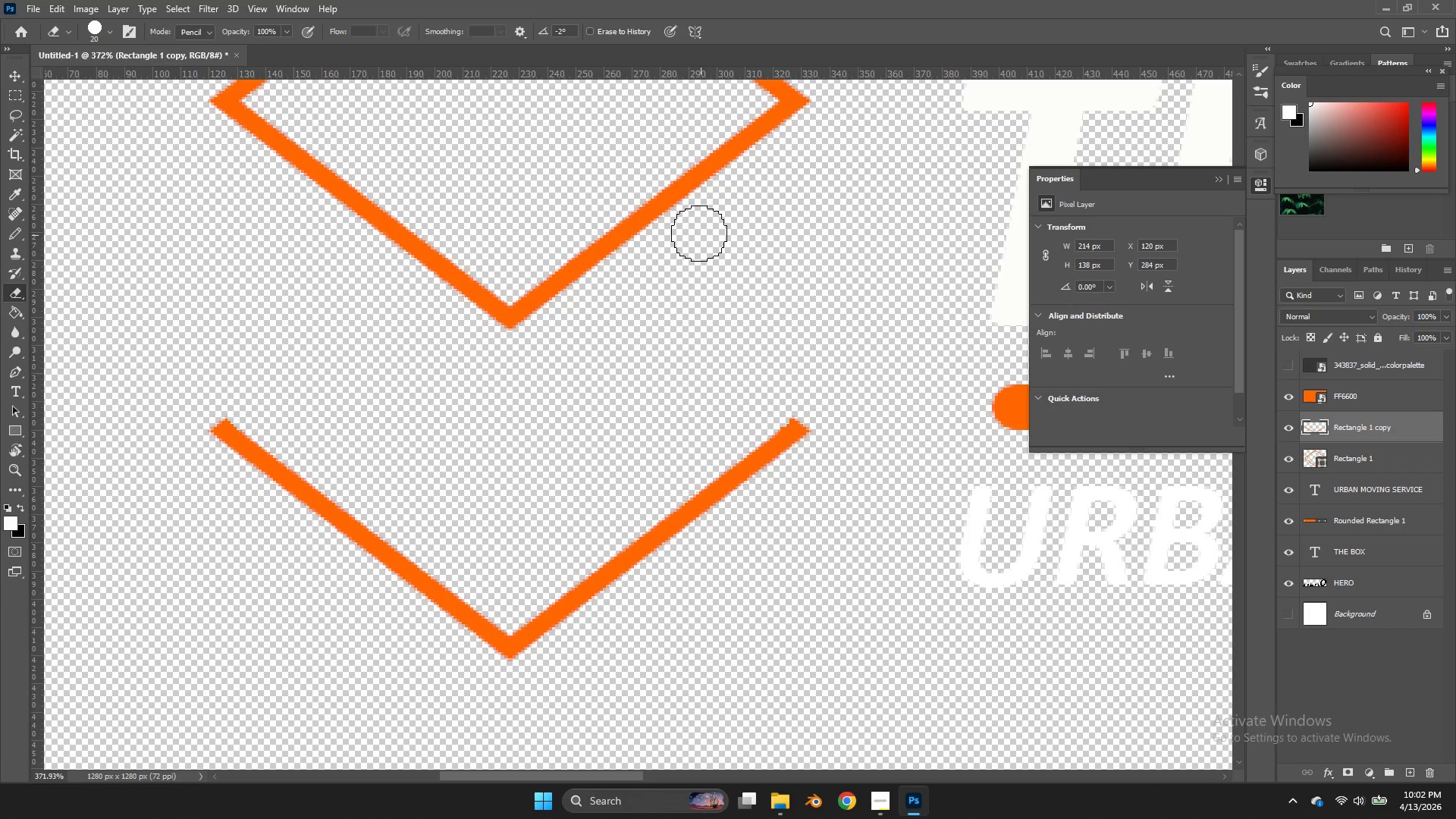 
key(P)
 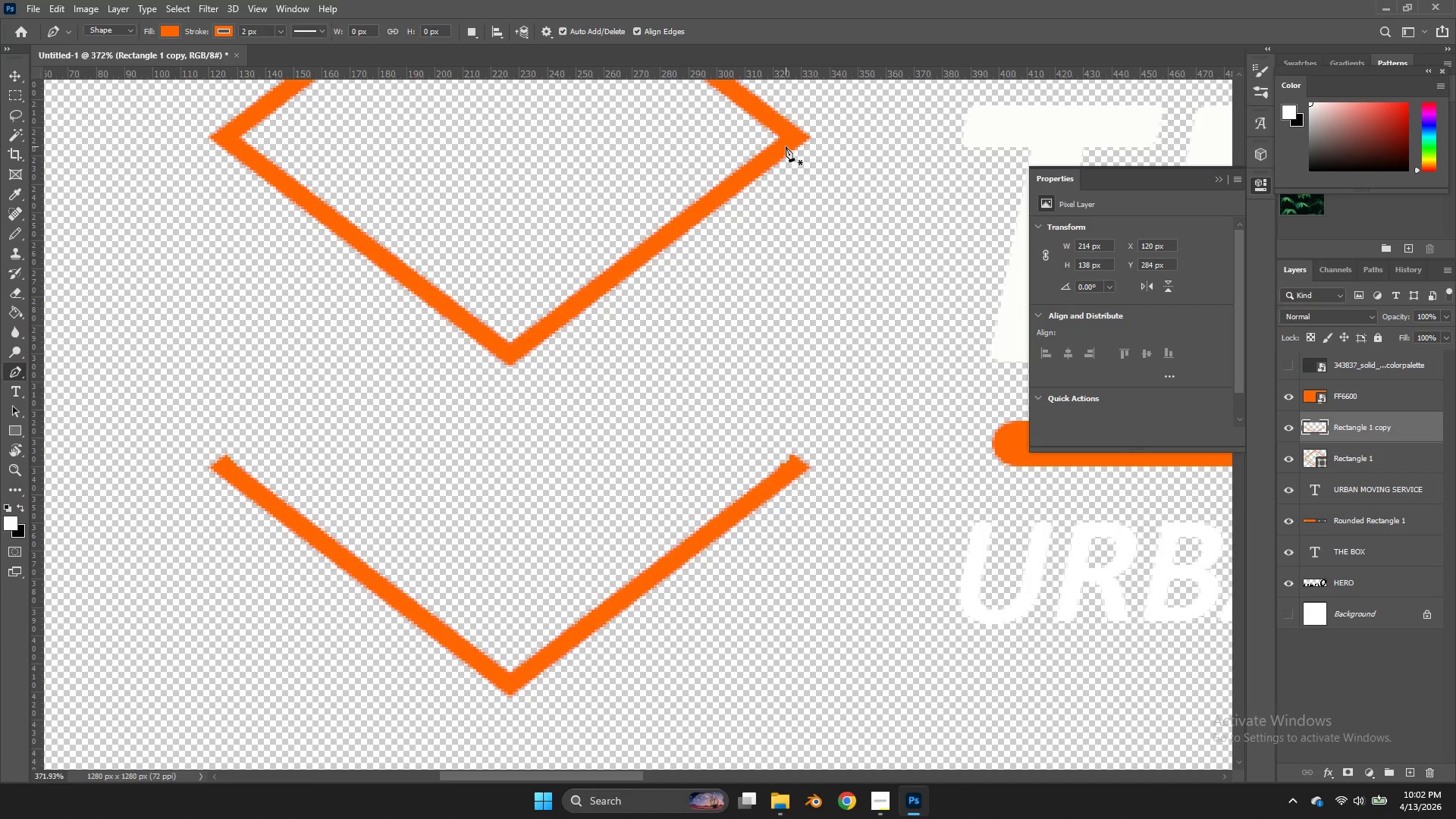 
left_click([787, 146])
 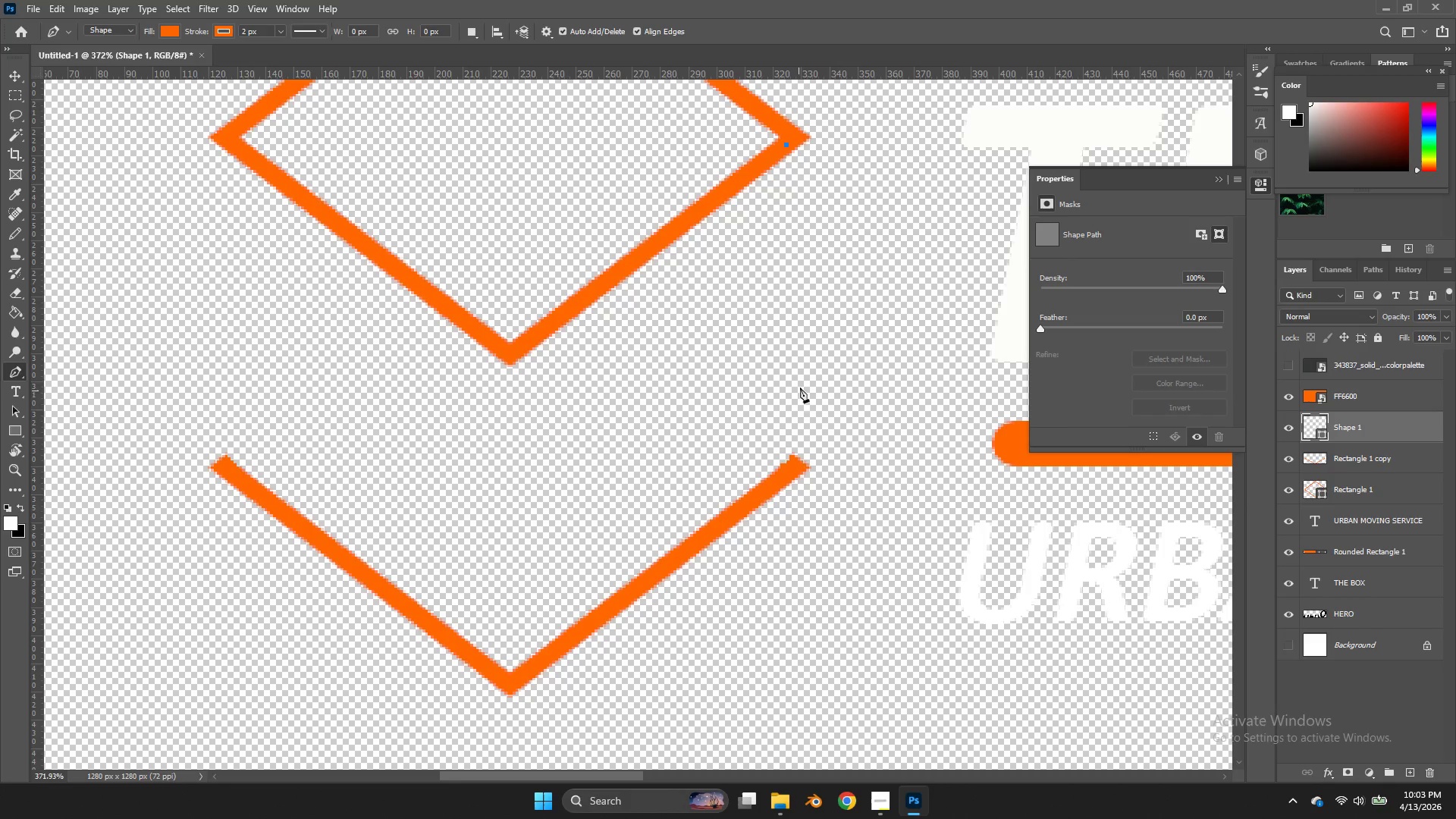 
scroll: coordinate [701, 235], scroll_direction: up, amount: 3.0
 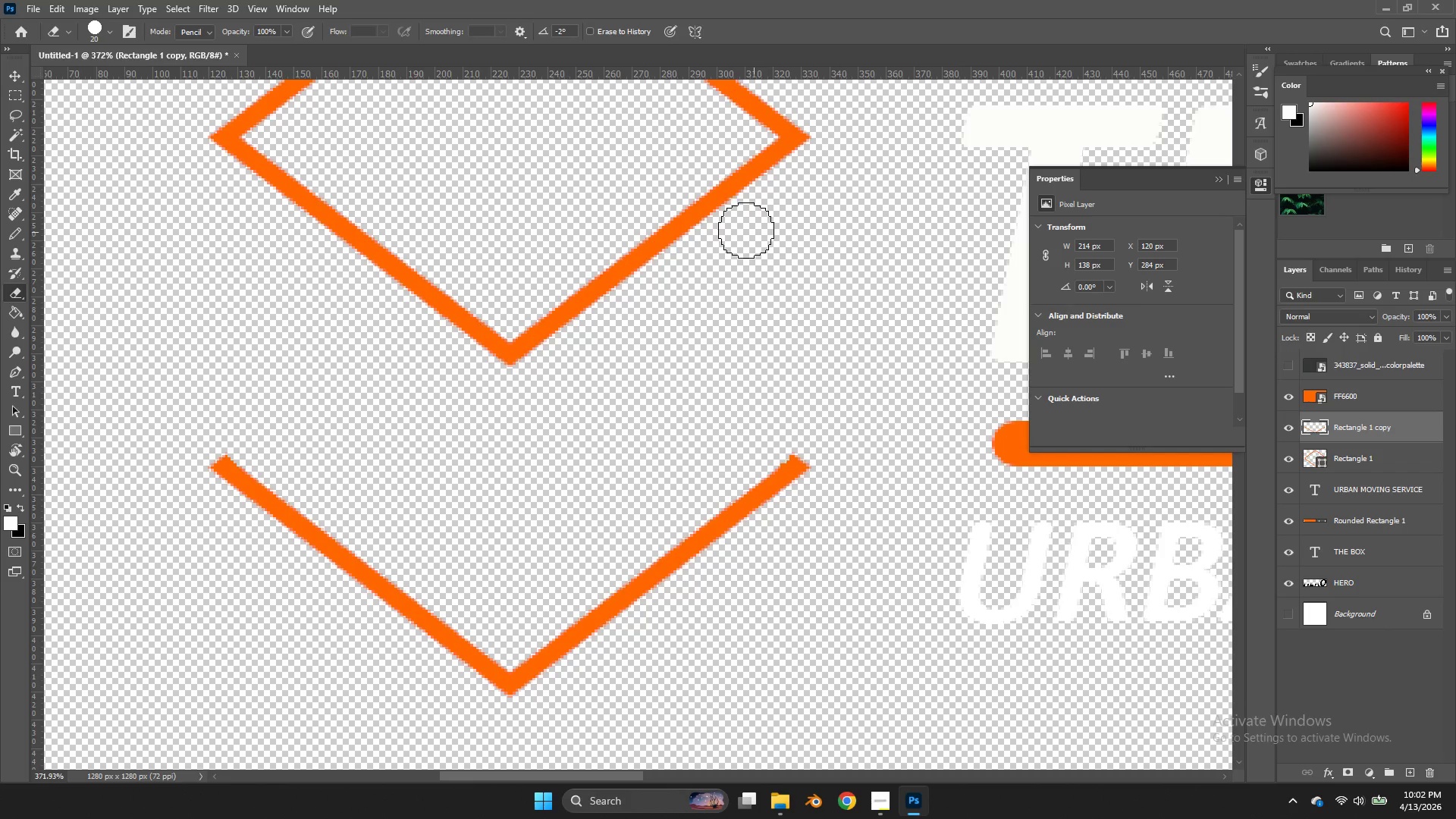 
hold_key(key=ShiftLeft, duration=1.3)
double_click([782, 462])
 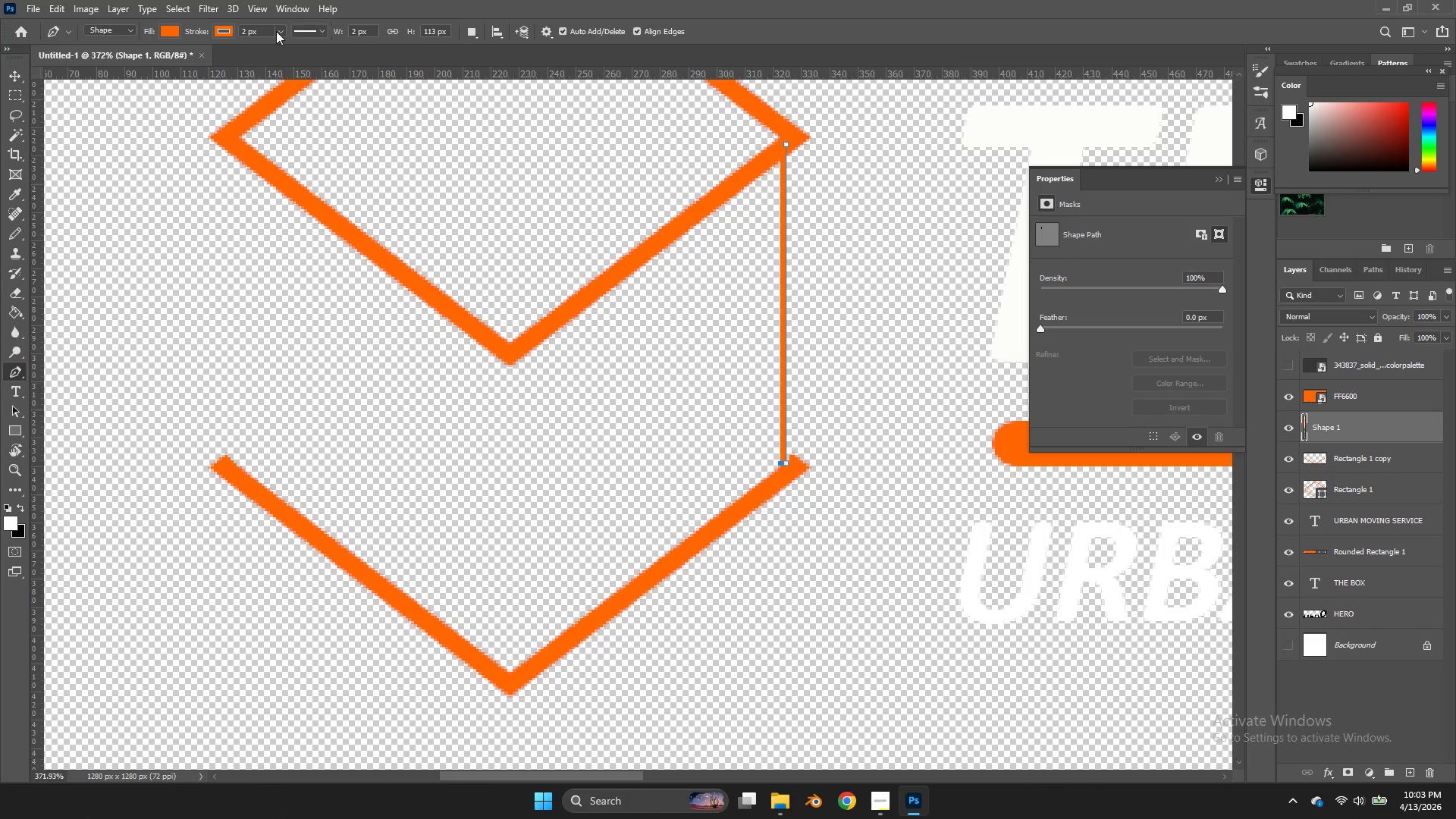 
left_click([278, 30])
 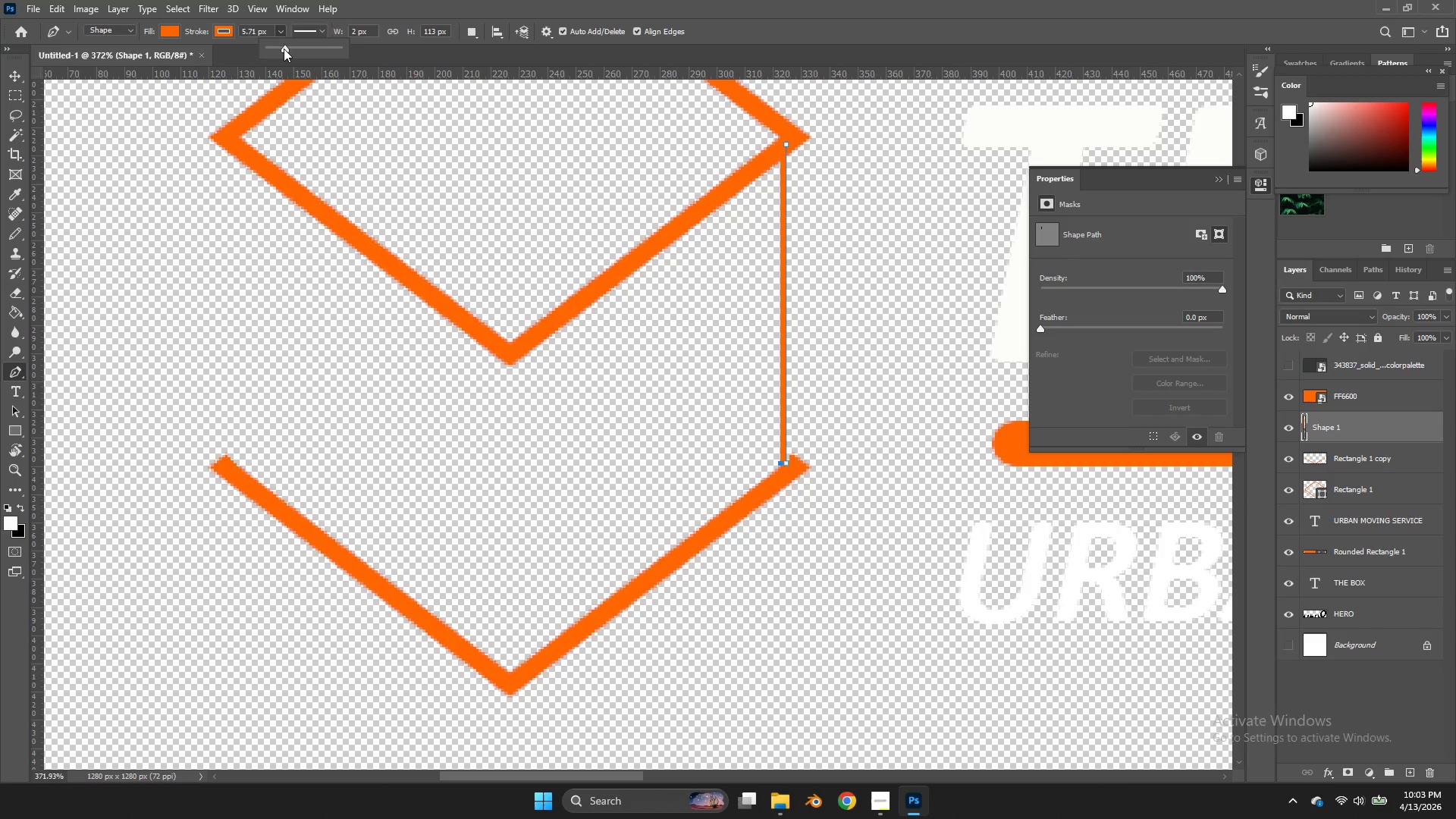 
left_click_drag(start_coordinate=[283, 49], to_coordinate=[295, 49])
 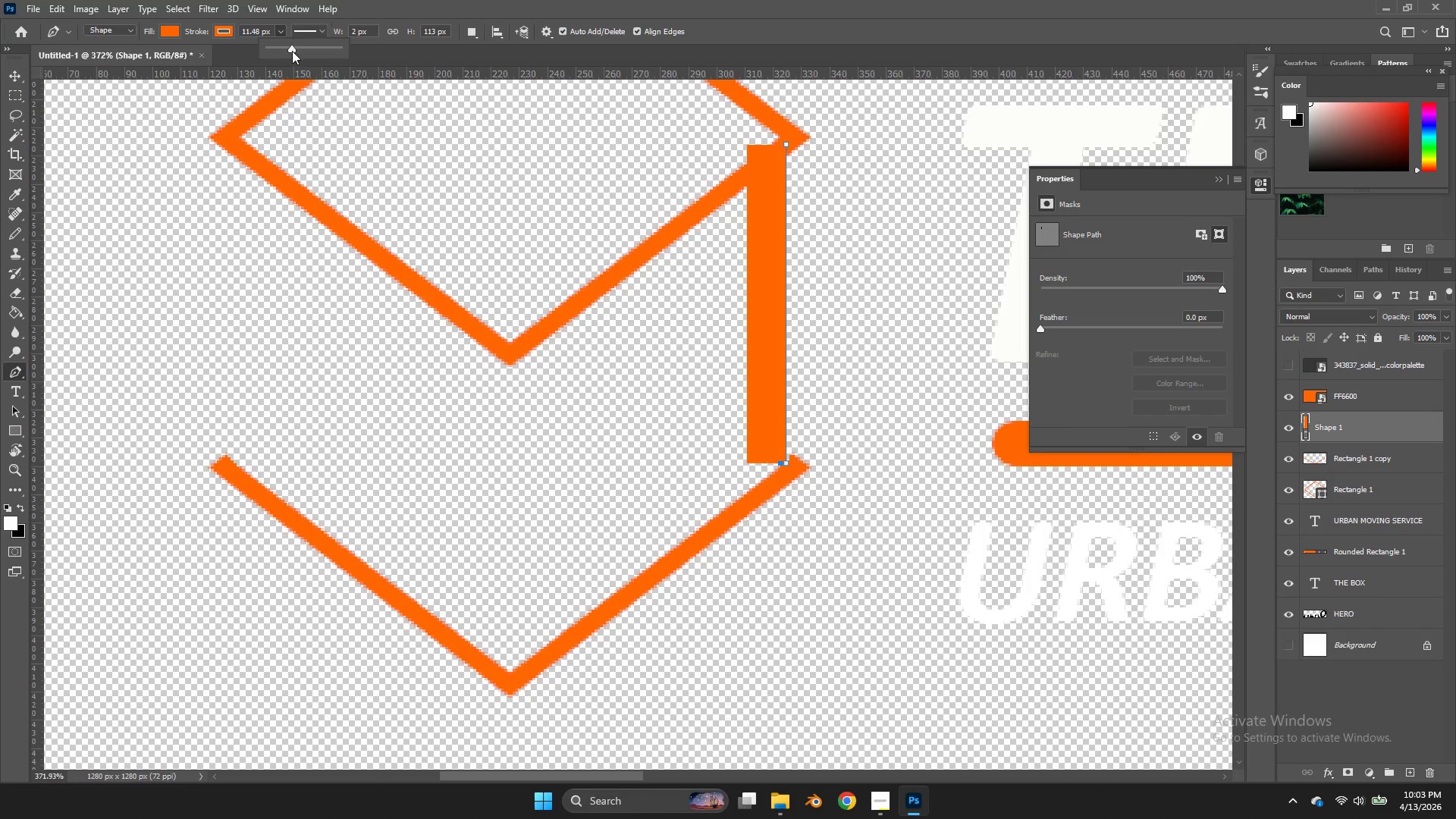 
left_click([295, 49])
 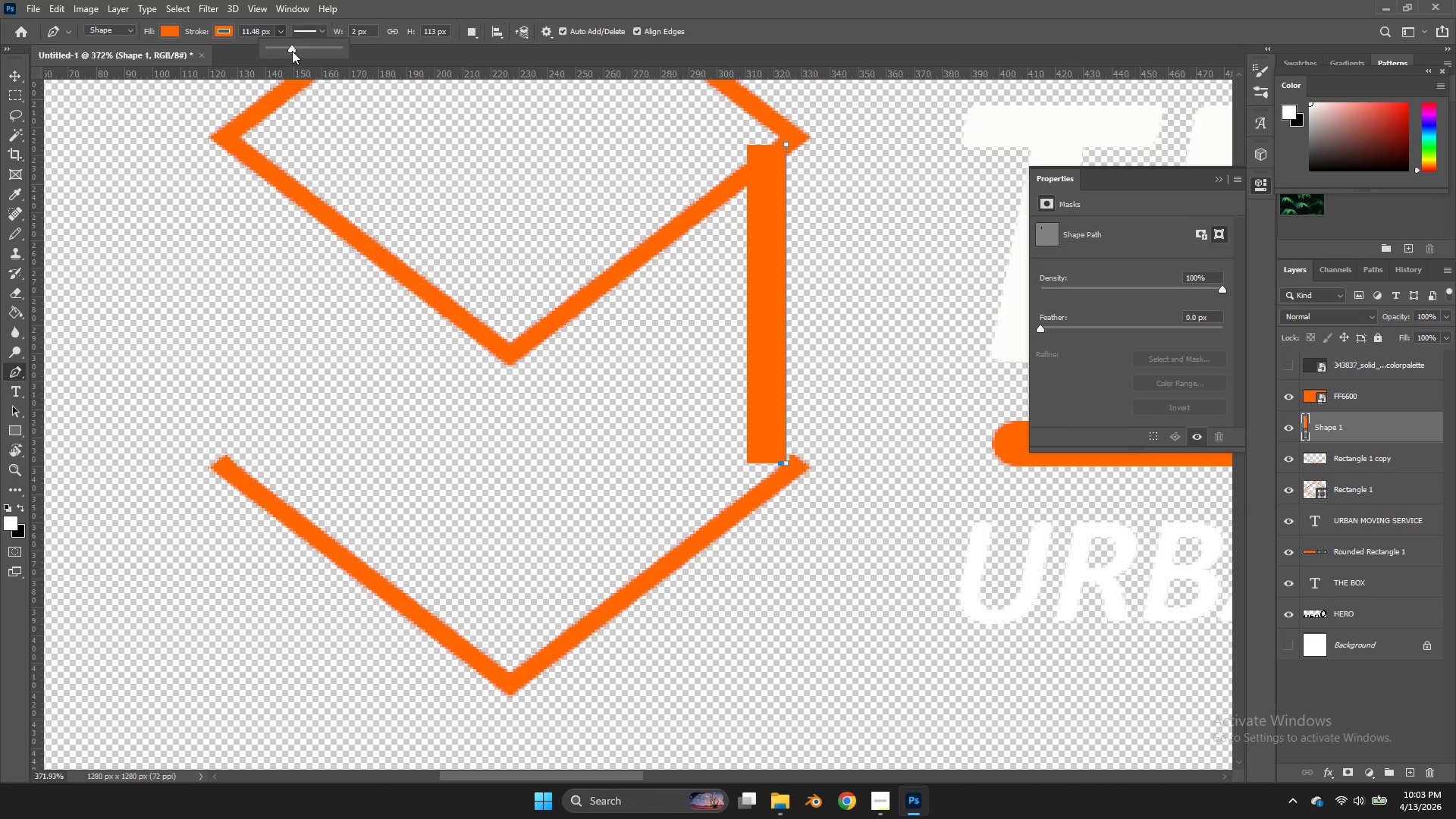 
double_click([292, 51])
 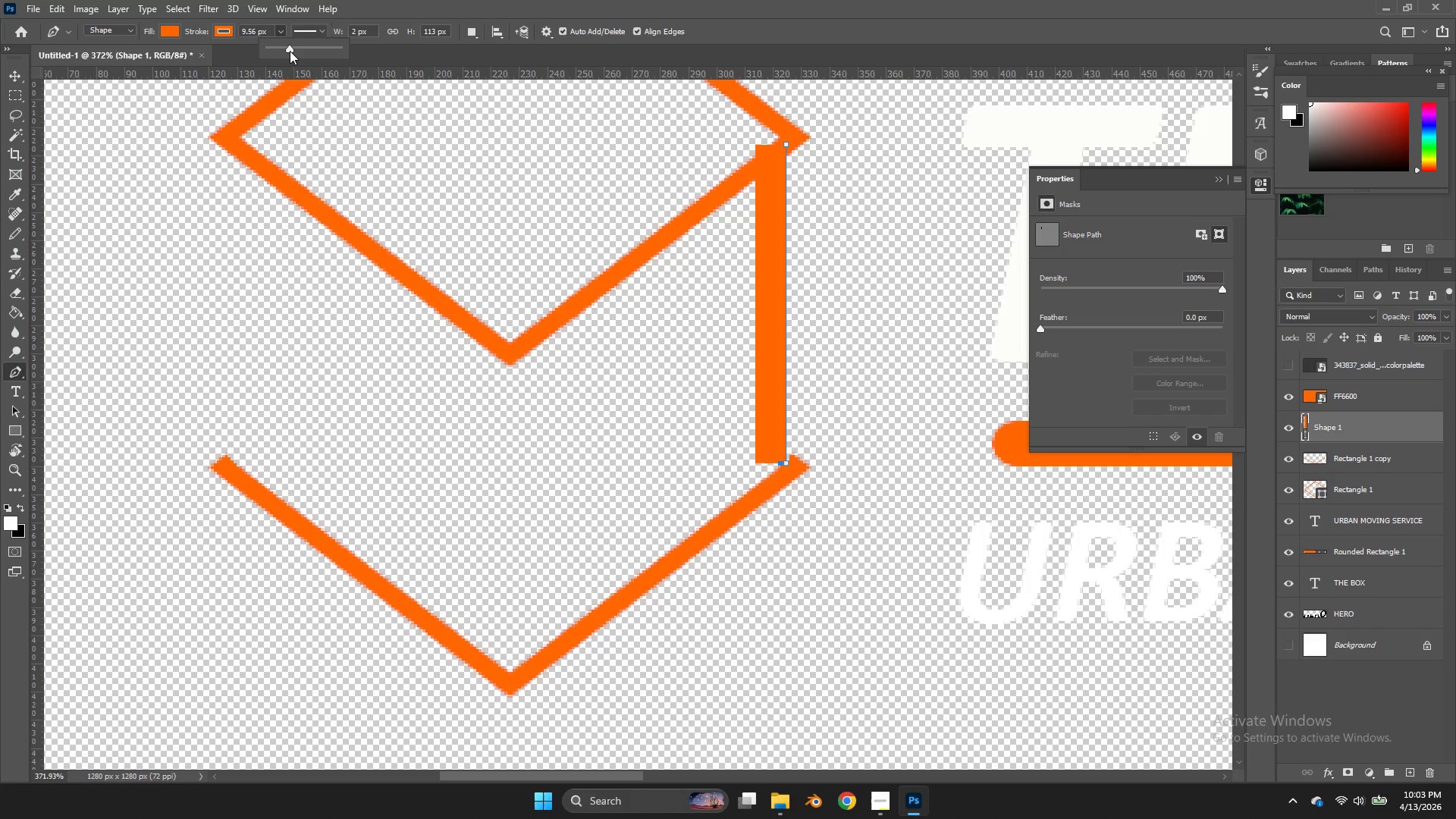 
double_click([290, 51])
 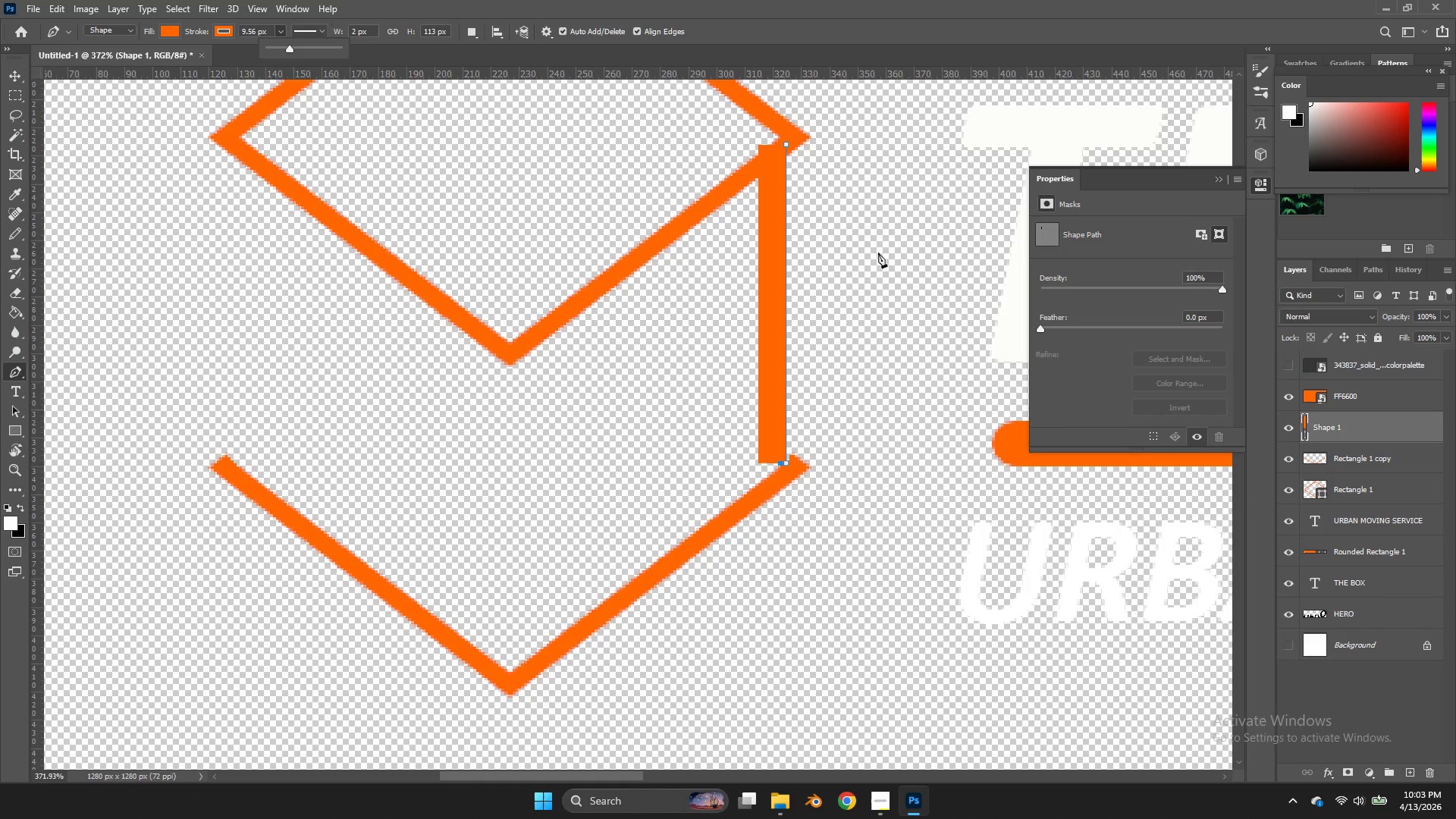 
key(V)
 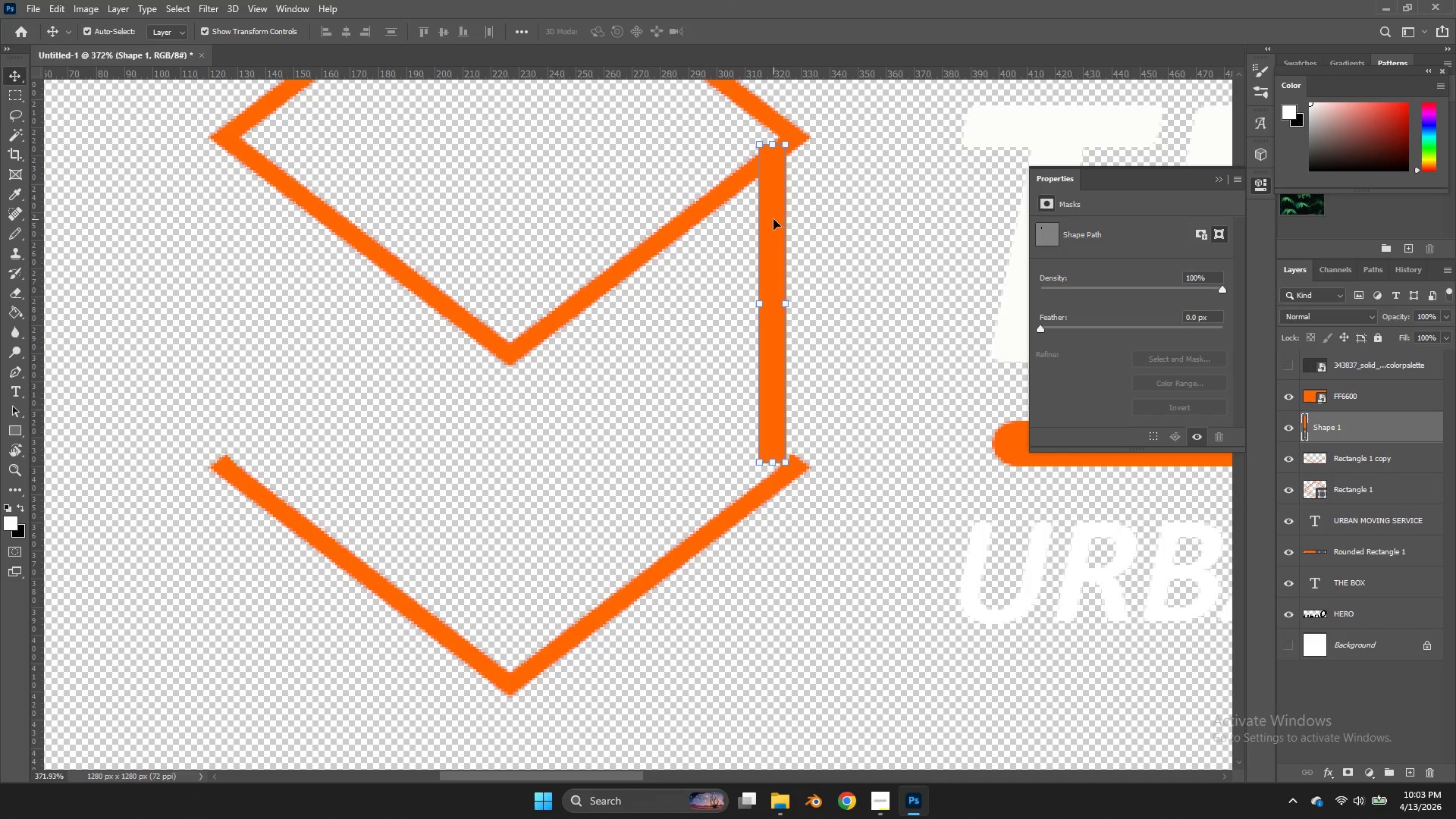 
left_click_drag(start_coordinate=[774, 219], to_coordinate=[792, 212])
 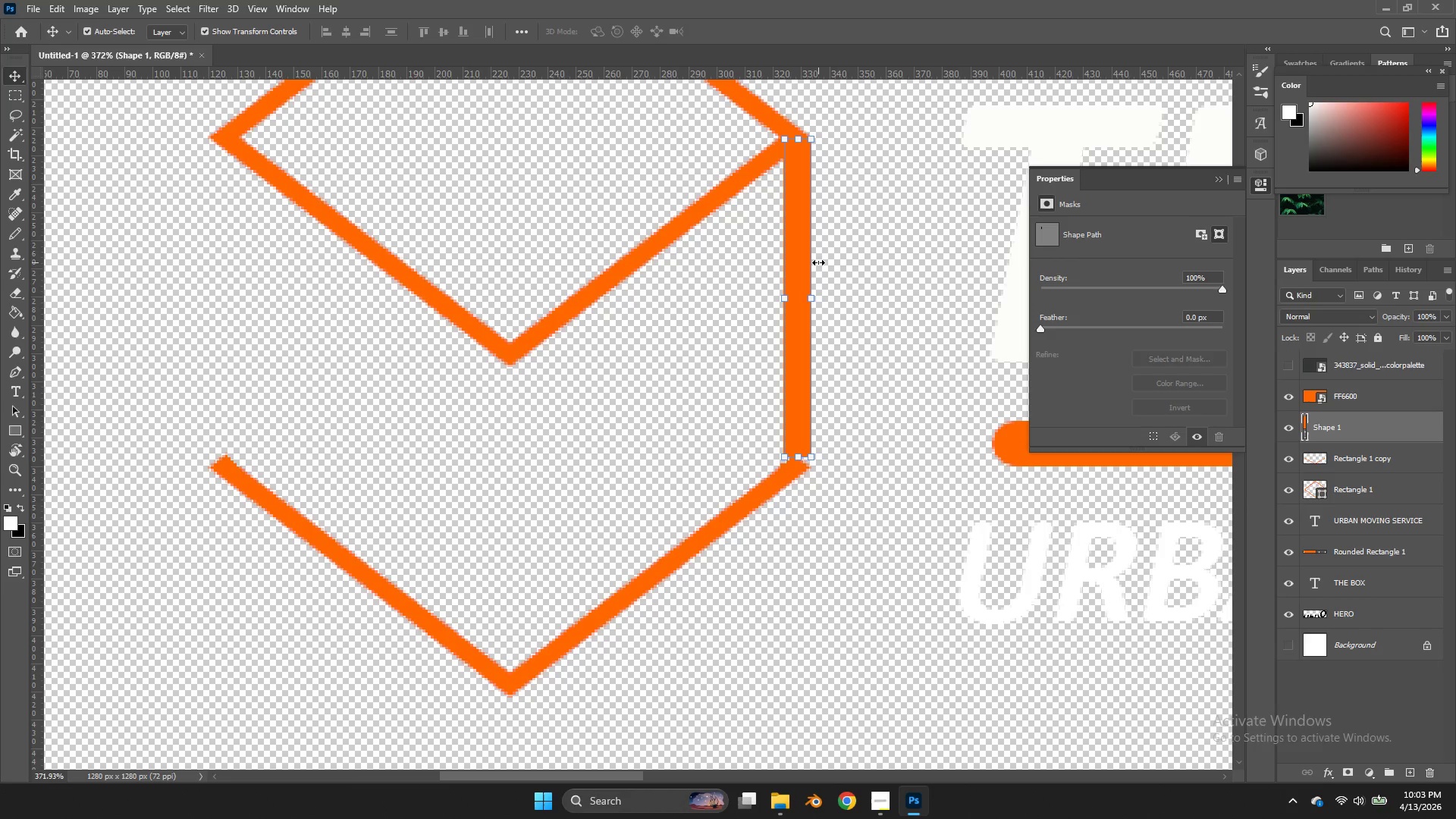 
left_click([792, 212])
 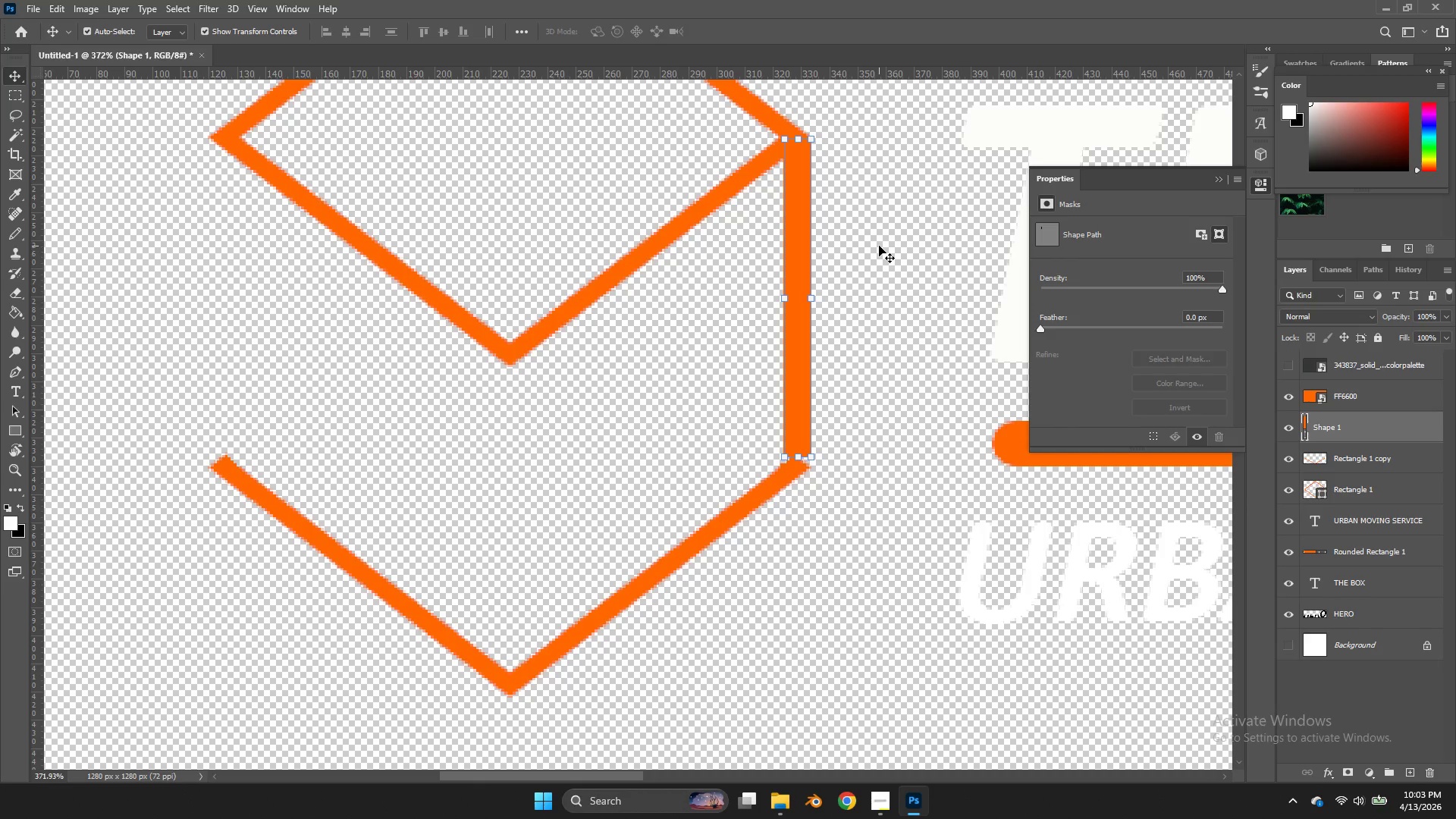 
key(ArrowLeft)
 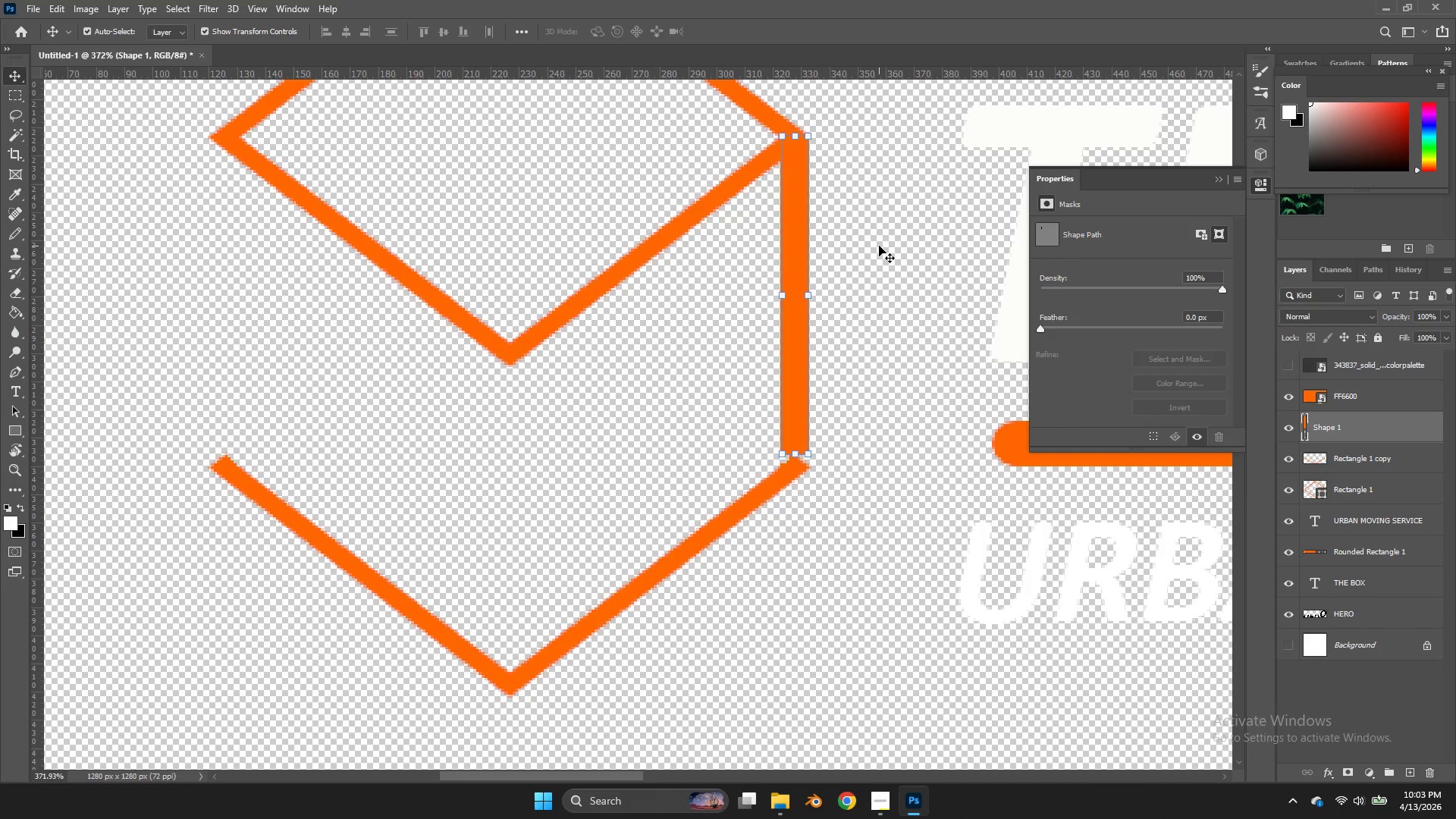 
key(ArrowUp)
 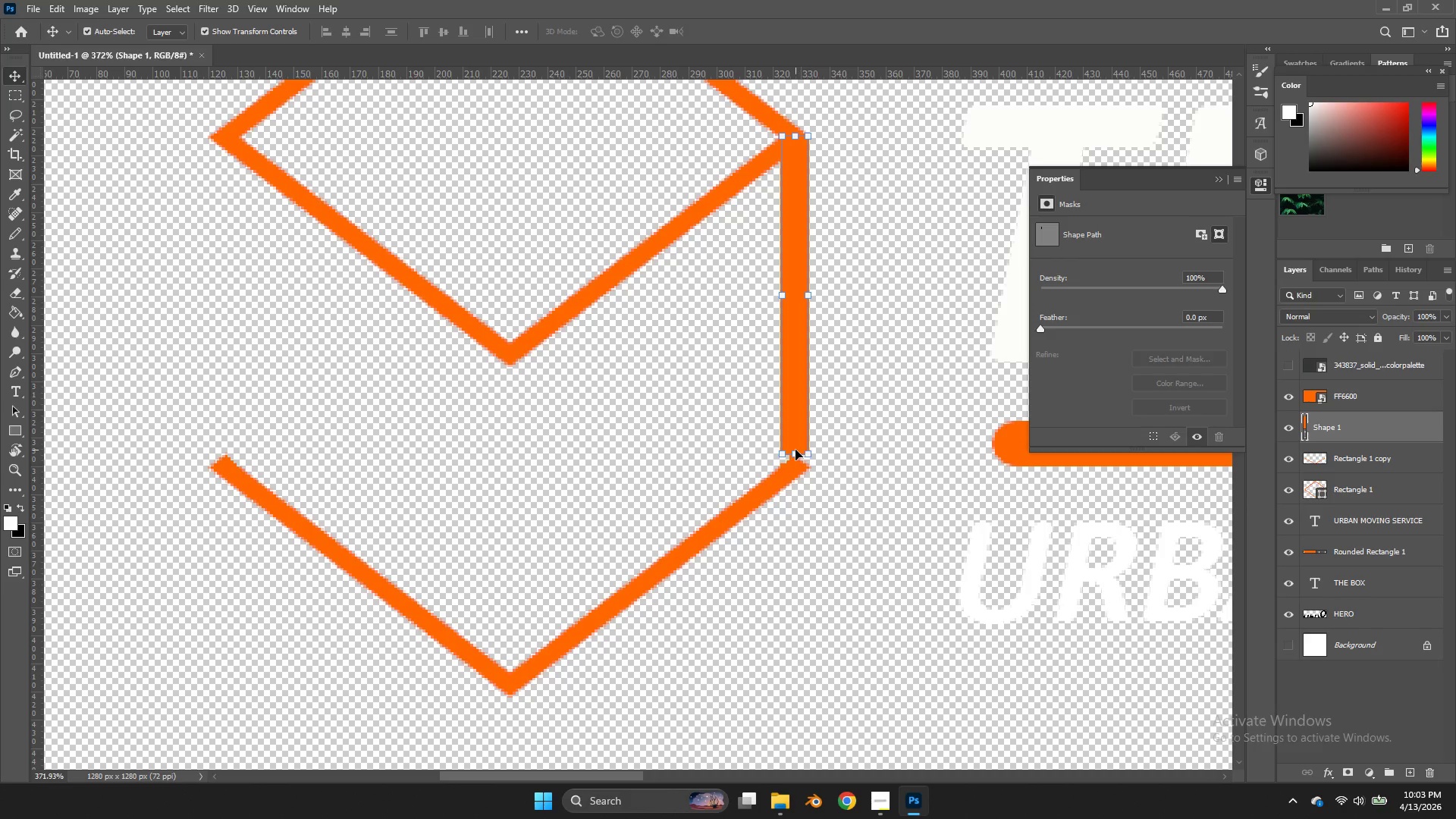 
left_click_drag(start_coordinate=[796, 456], to_coordinate=[797, 469])
 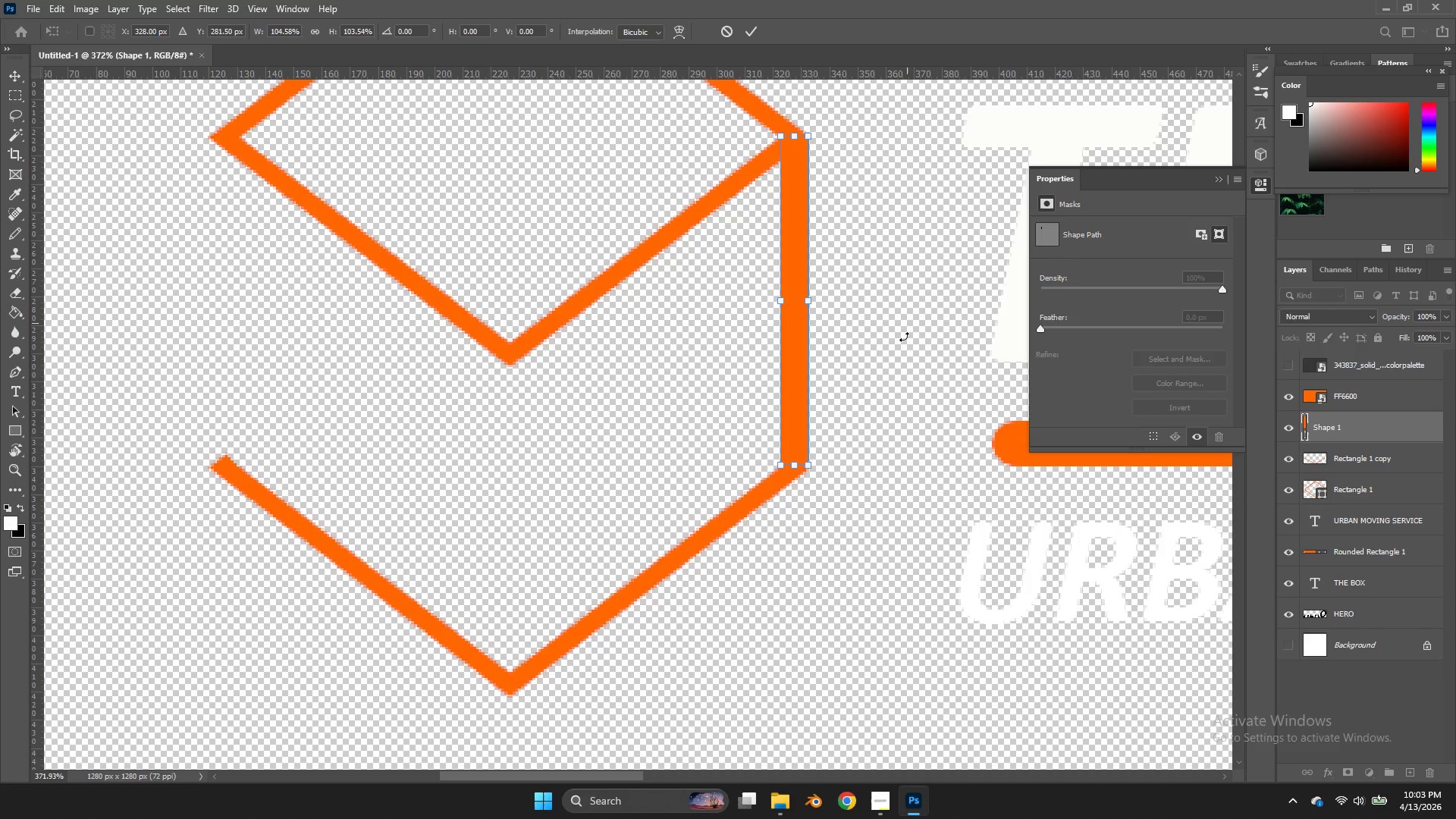 
hold_key(key=ShiftLeft, duration=0.69)
 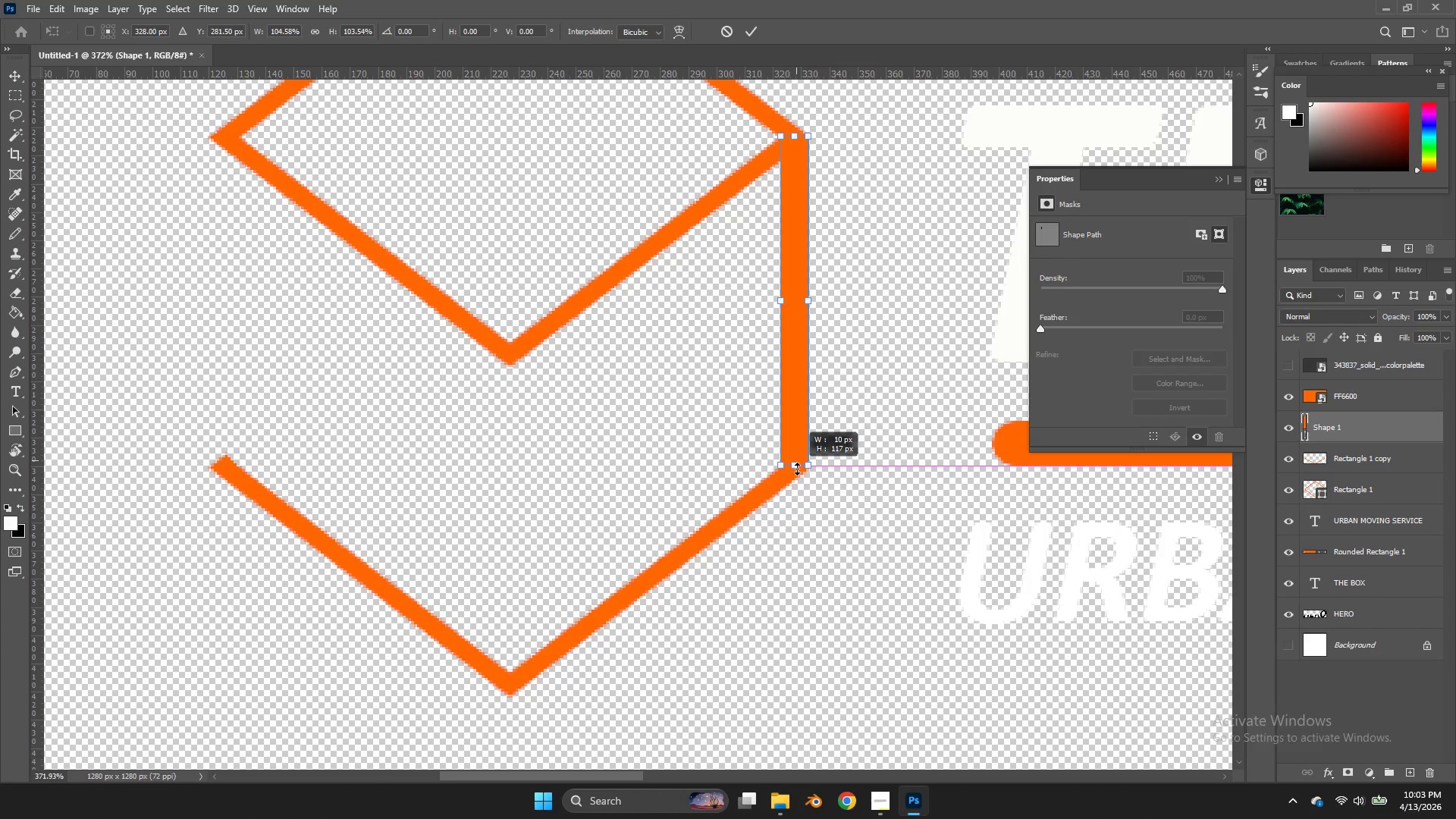 
left_click([895, 415])
 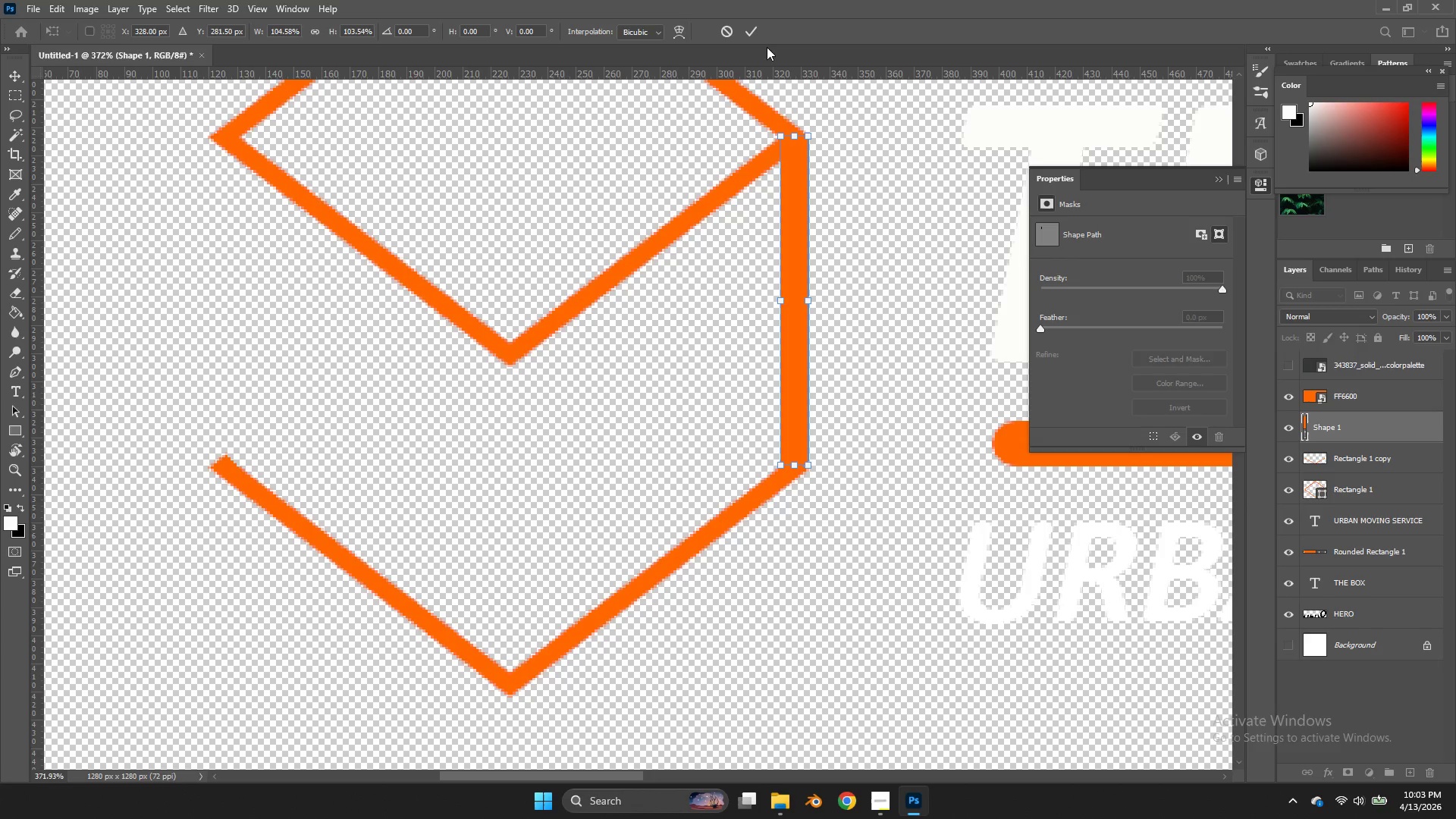 
left_click([755, 38])
 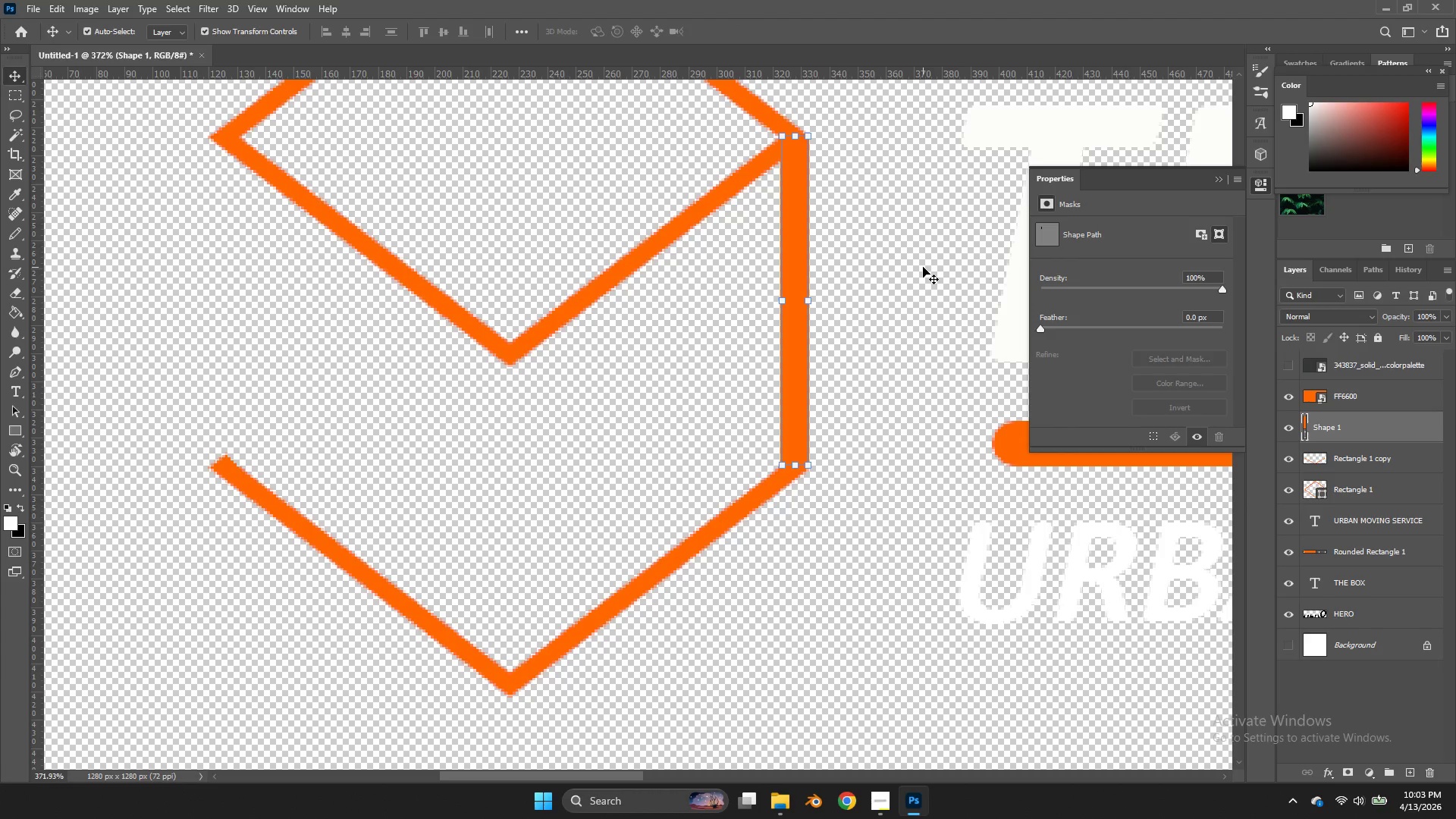 
left_click([923, 267])
 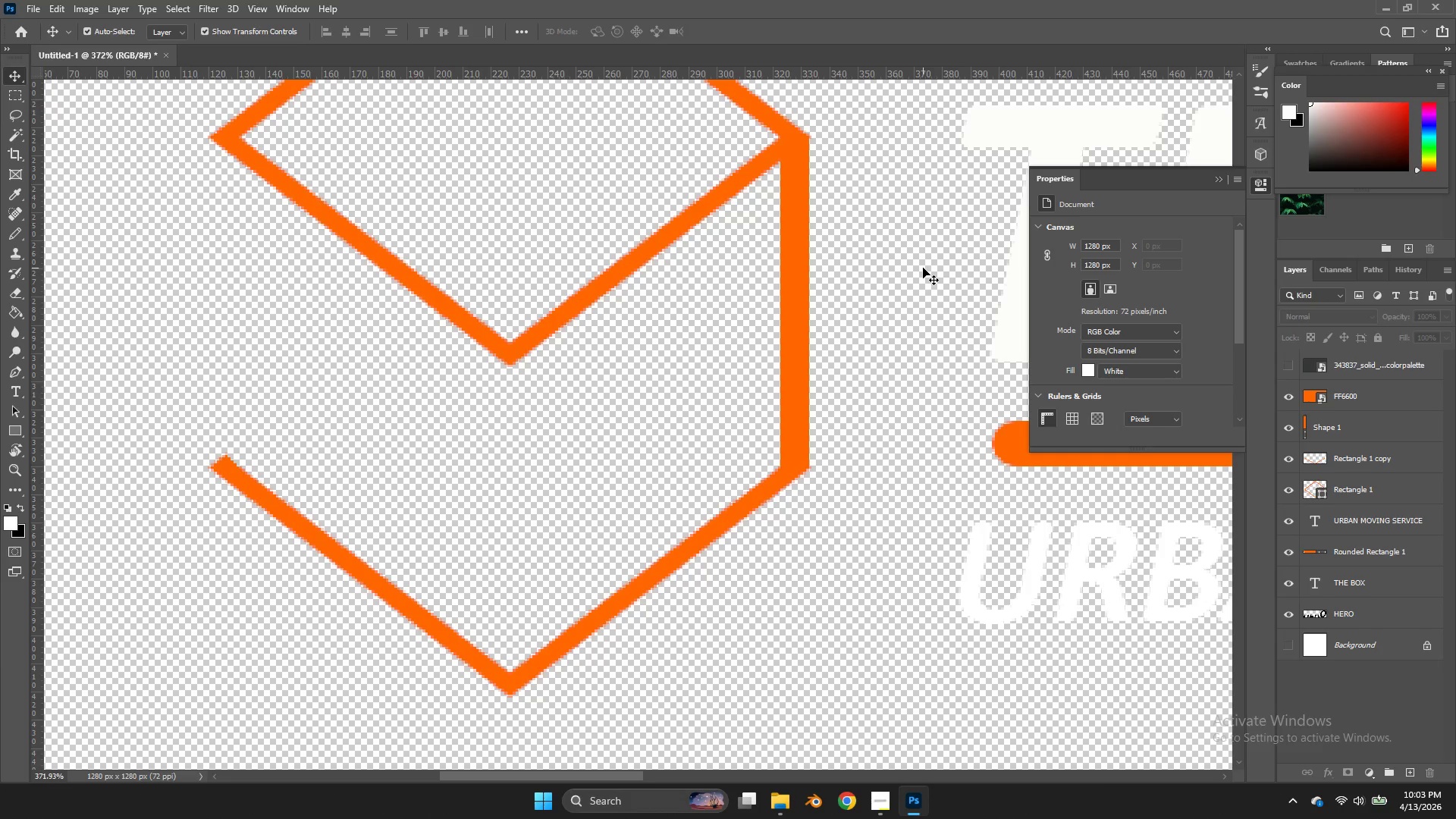 
scroll: coordinate [923, 268], scroll_direction: up, amount: 10.0
 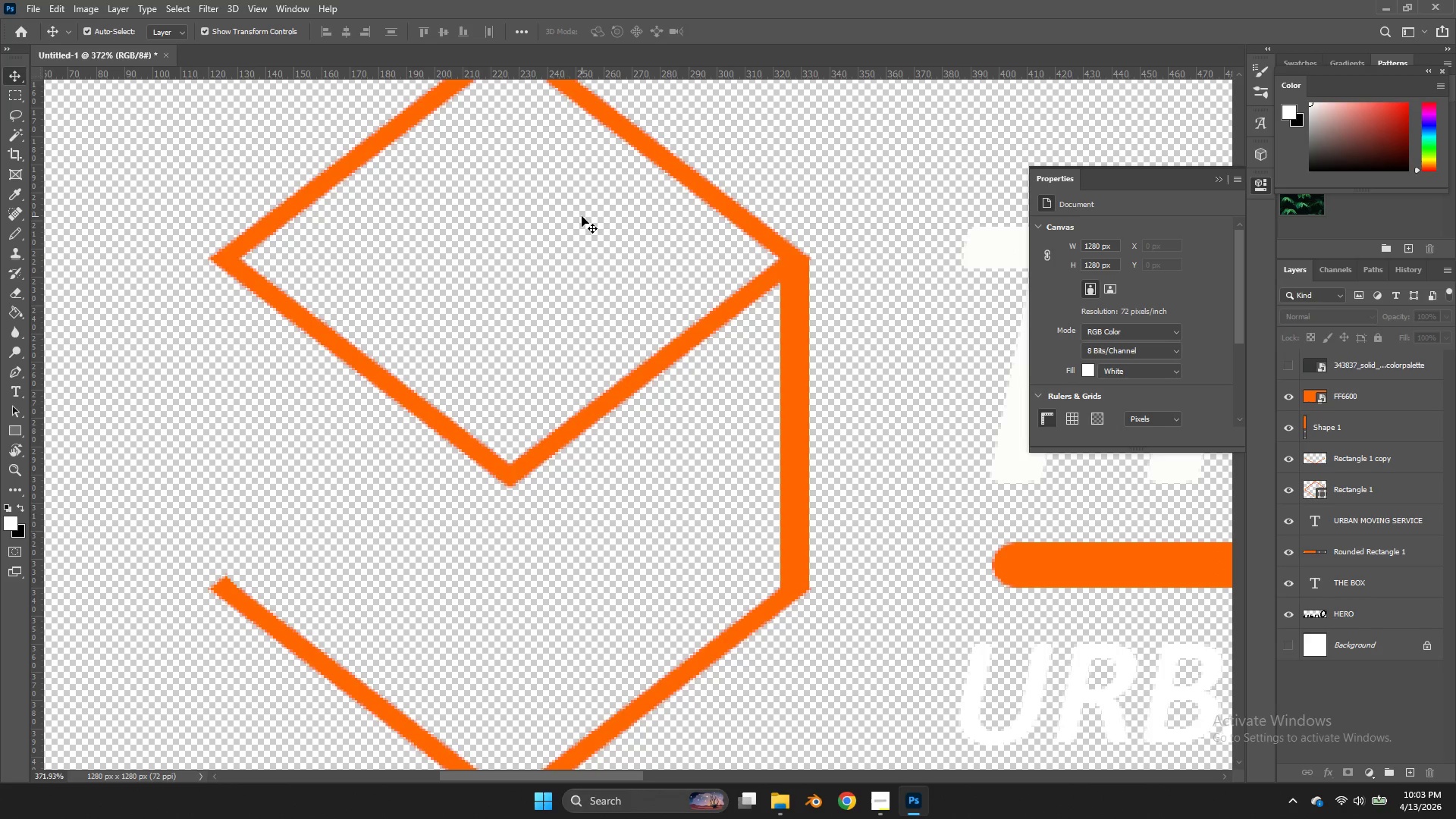 
key(P)
 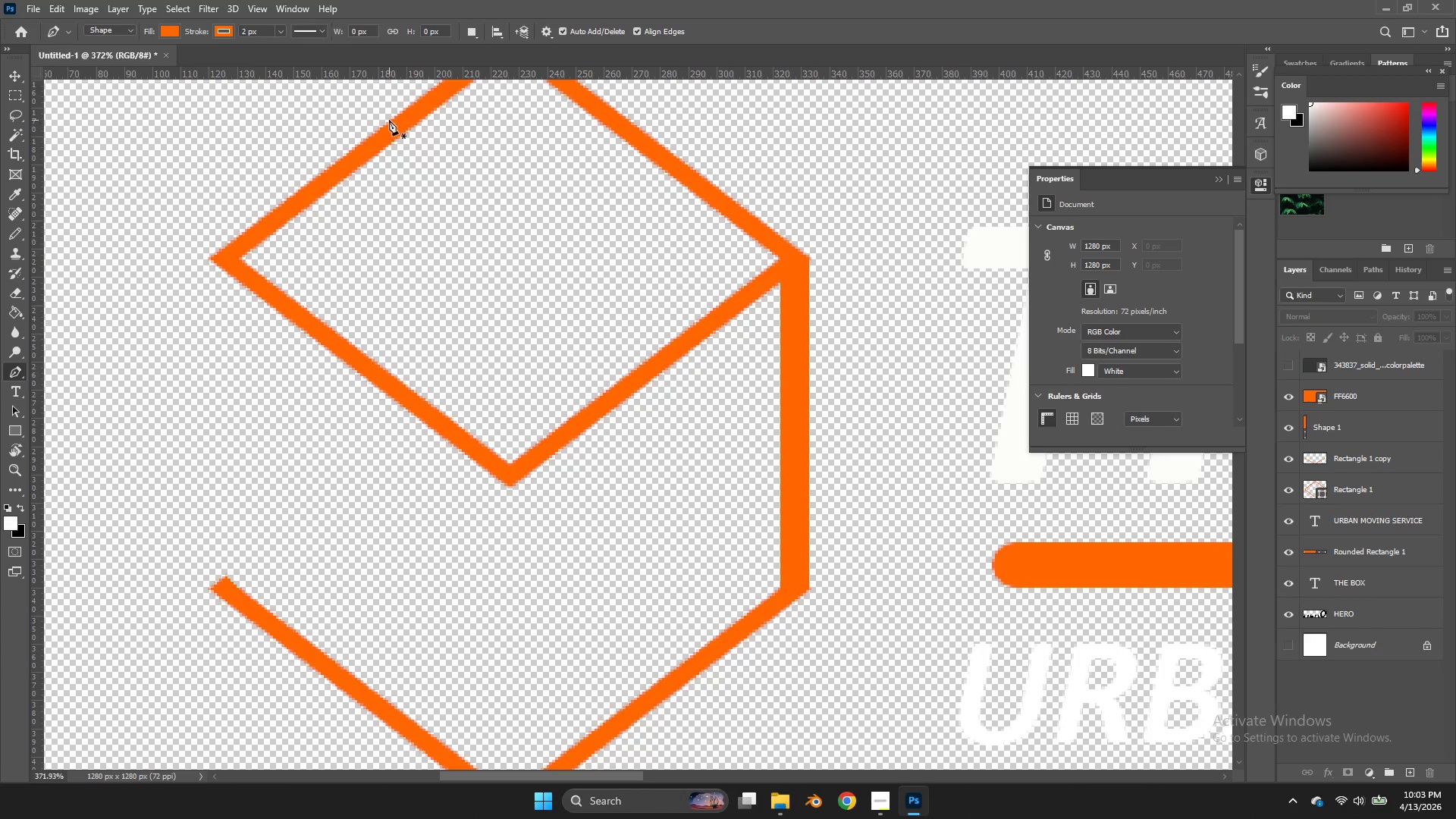 
left_click([389, 120])
 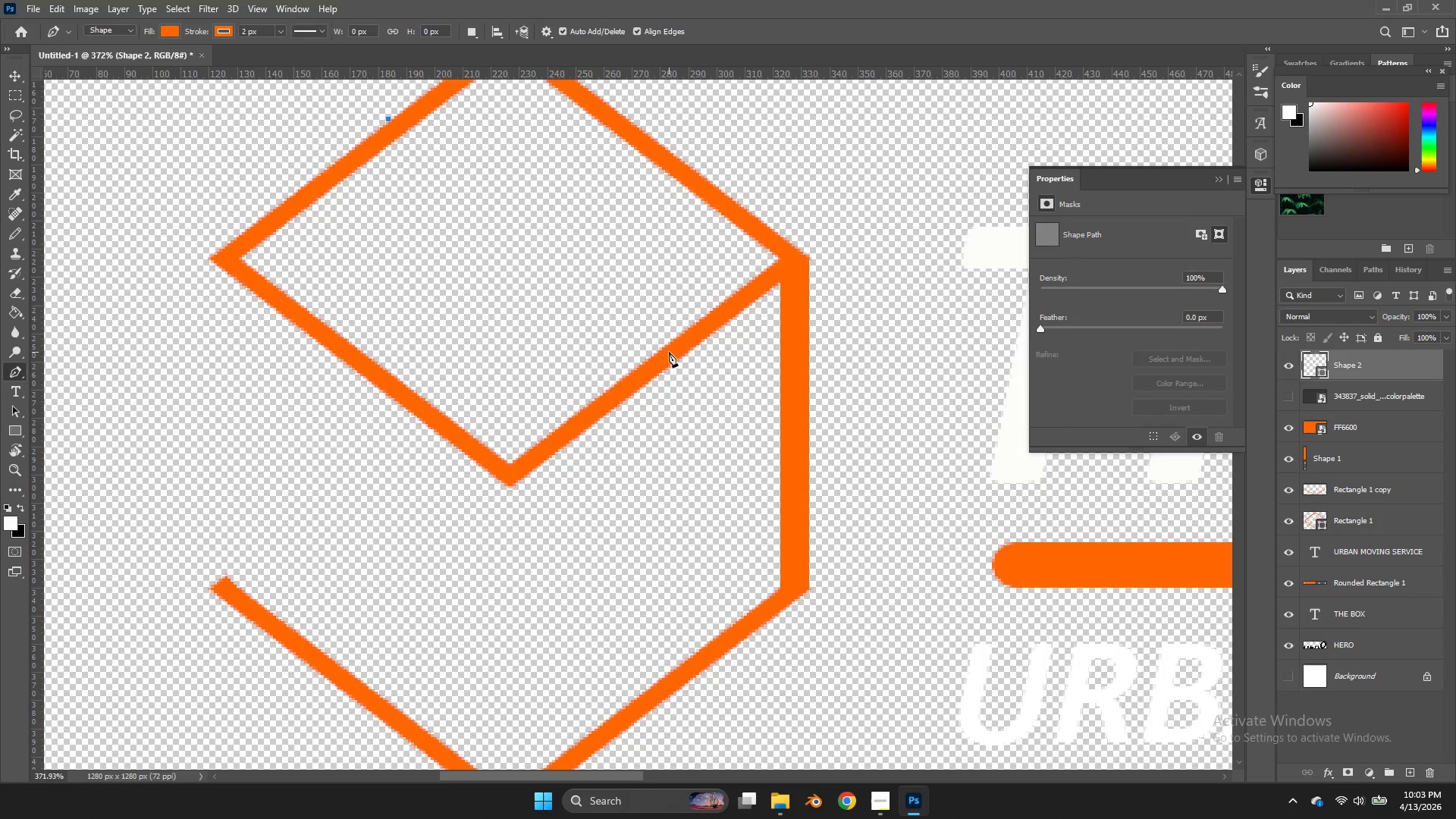 
left_click([673, 356])
 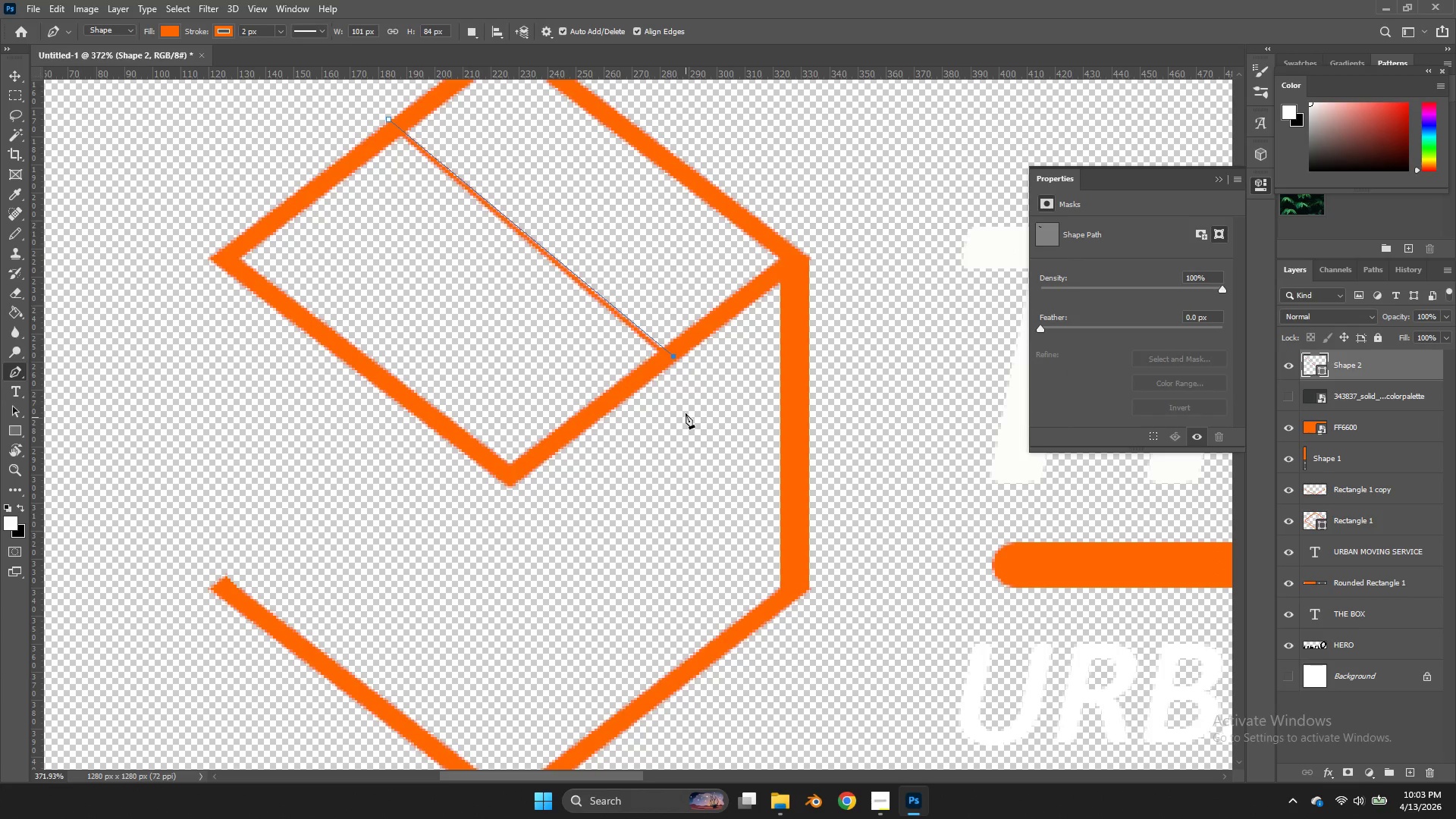 
hold_key(key=ShiftLeft, duration=1.25)
left_click([679, 431])
 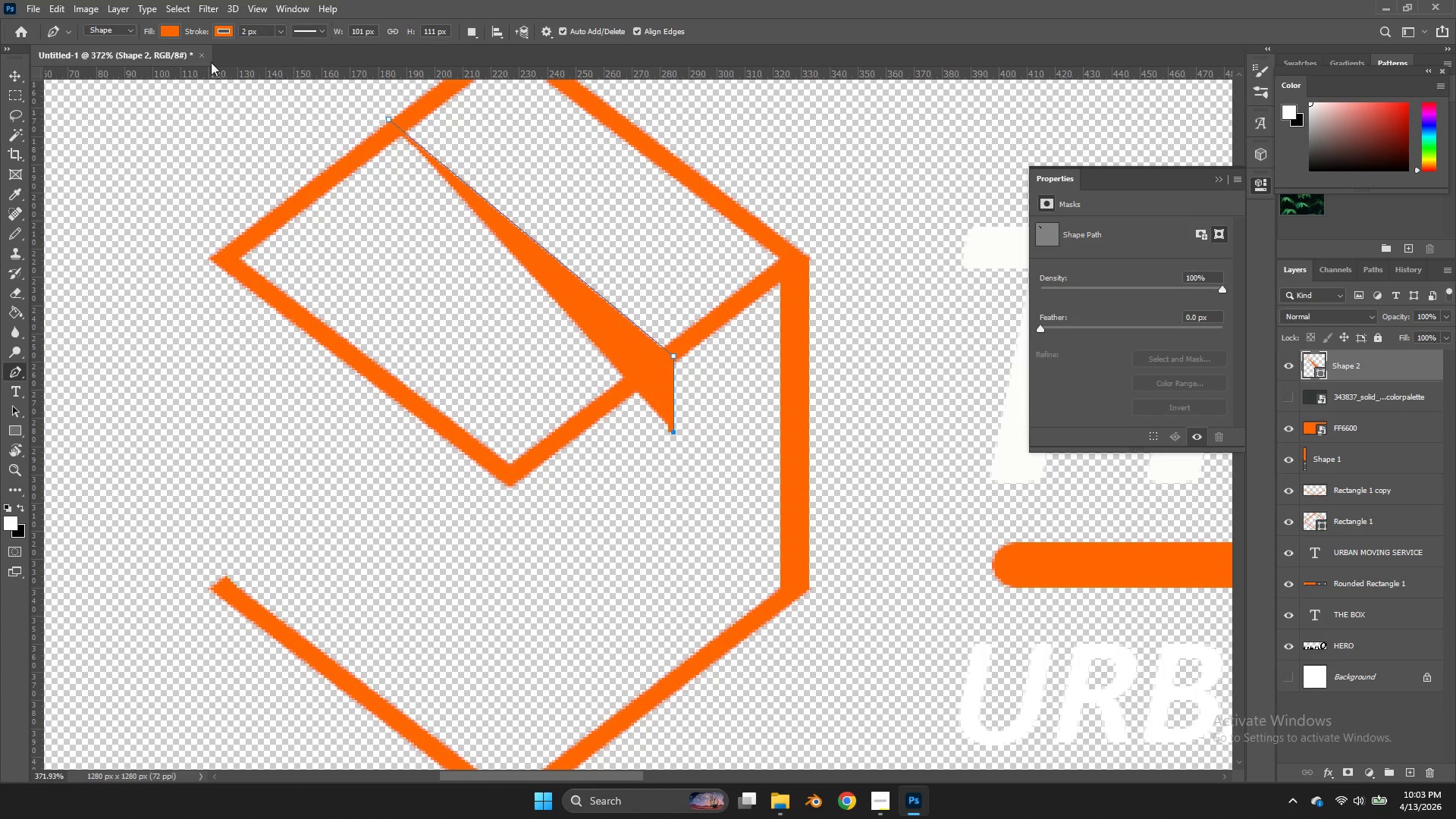 
left_click([161, 32])
 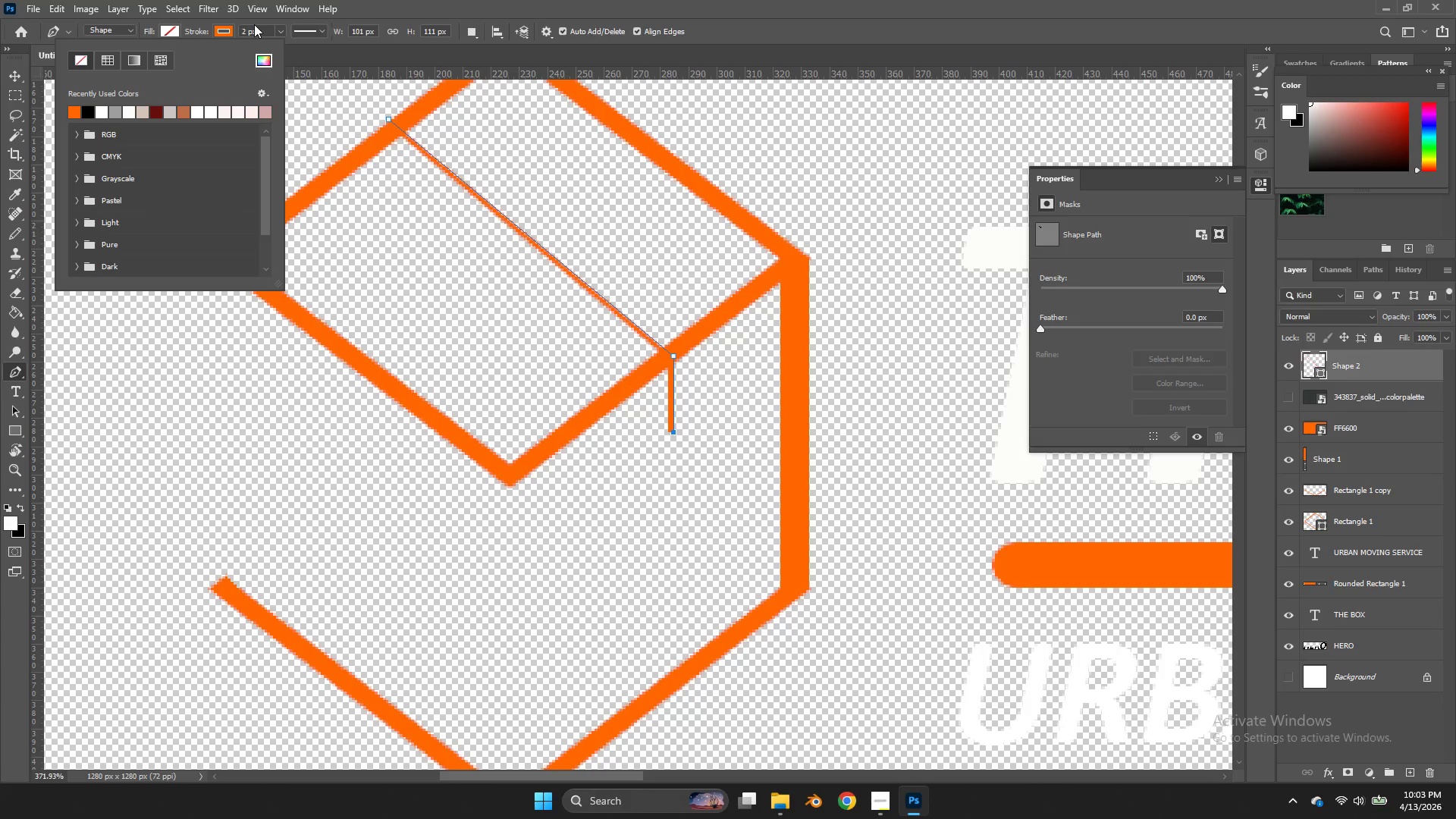 
left_click([277, 30])
 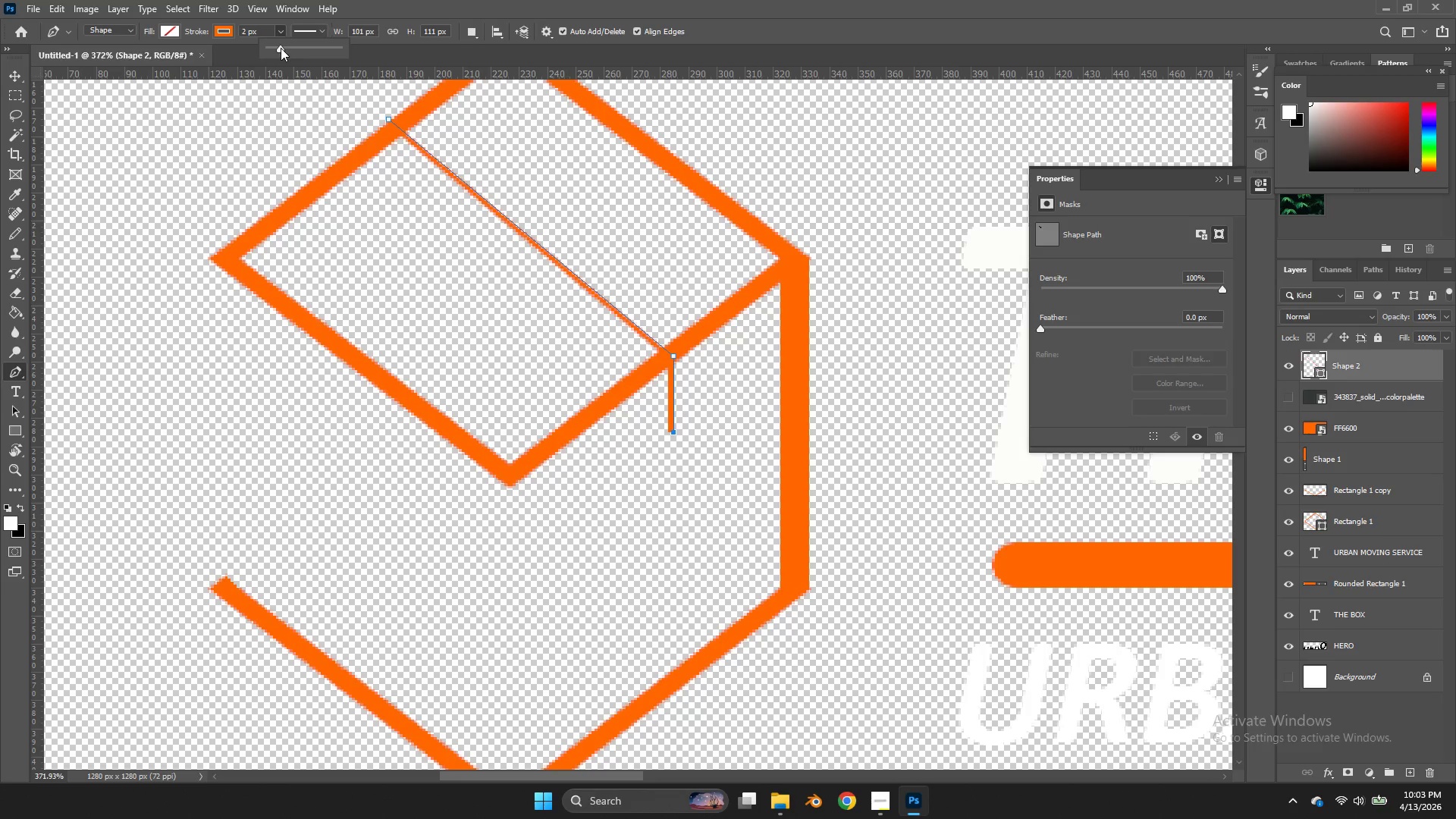 
left_click_drag(start_coordinate=[281, 48], to_coordinate=[290, 51])
 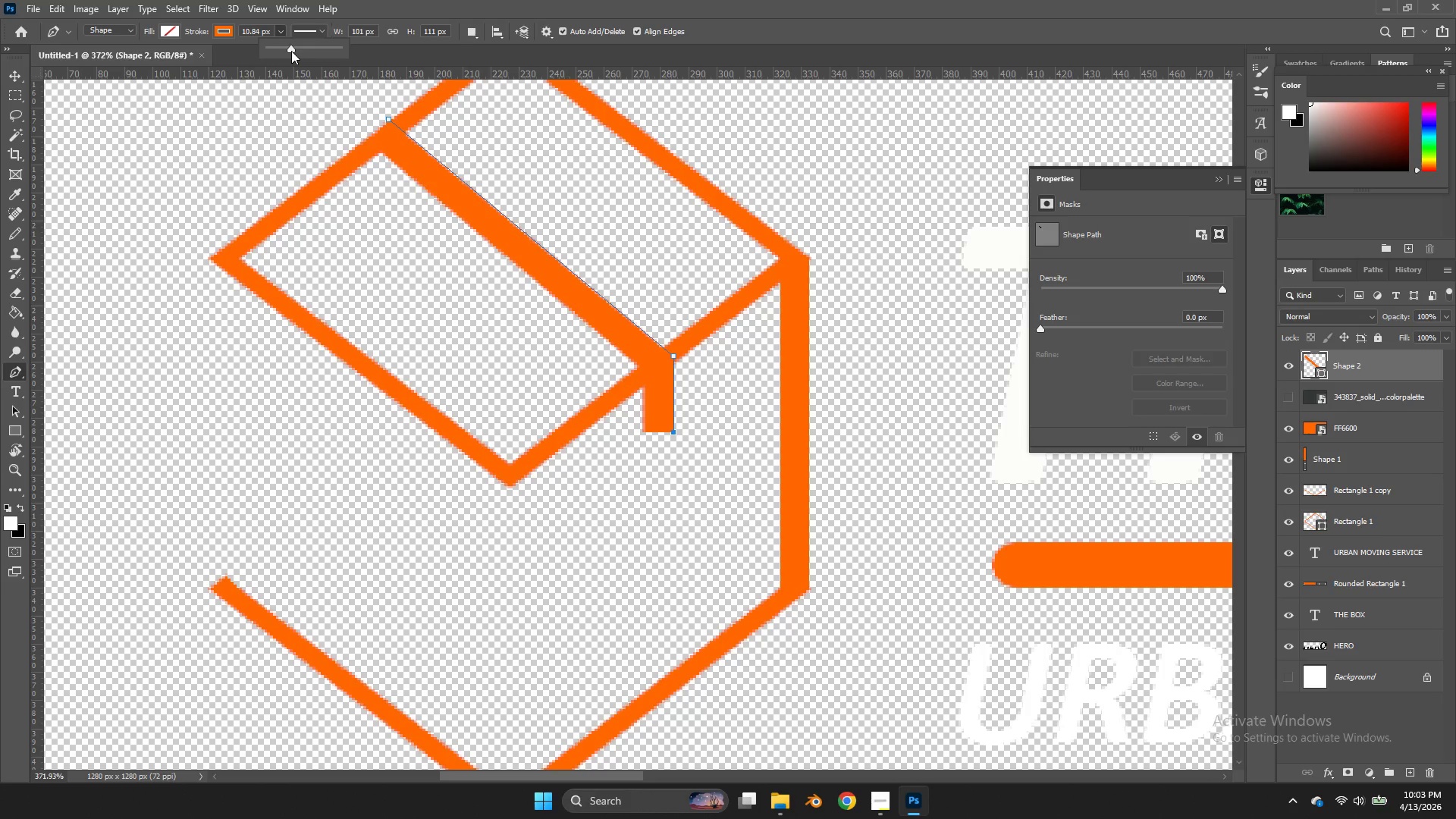 
double_click([291, 51])
 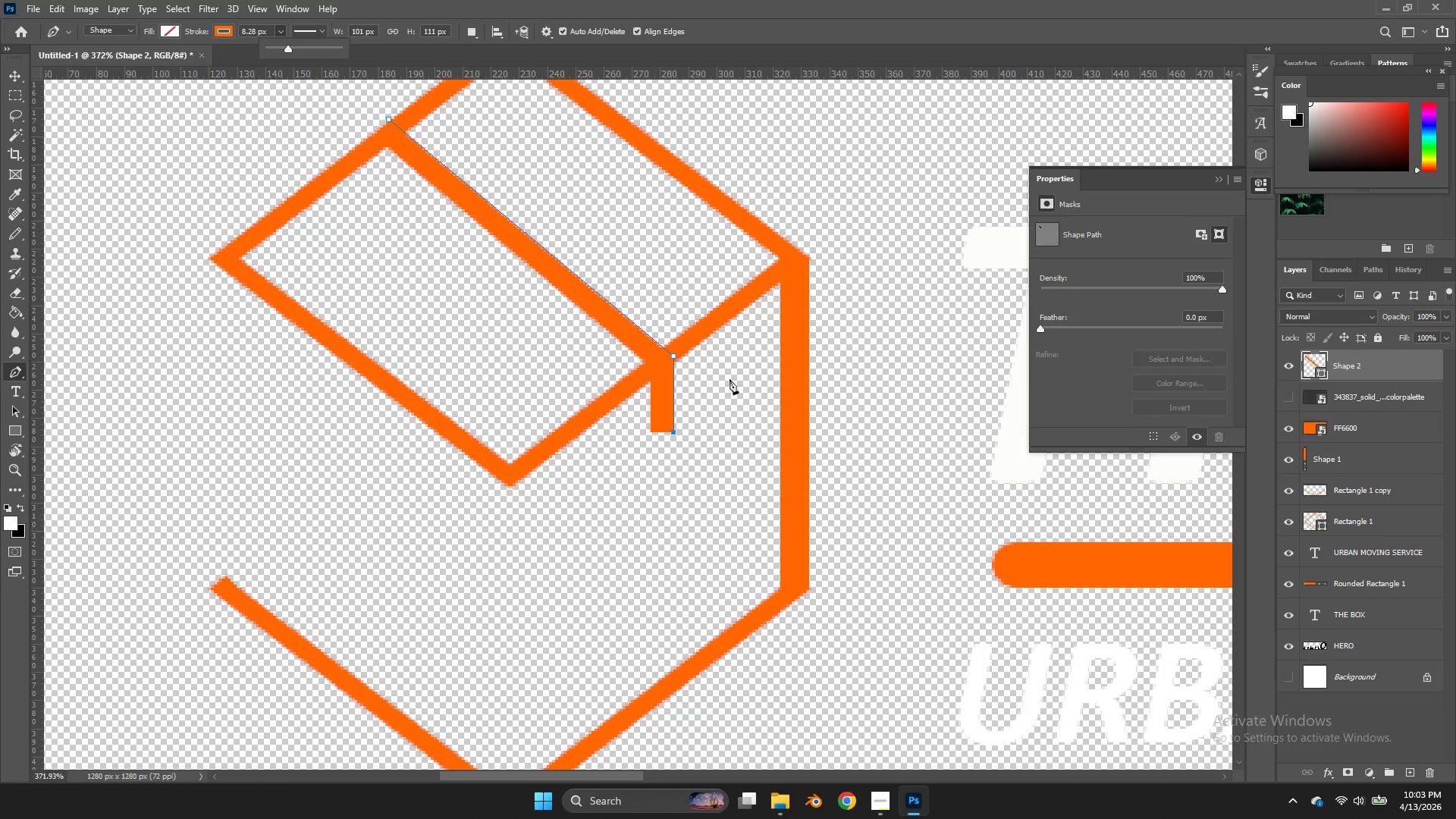 
hold_key(key=ShiftLeft, duration=0.86)
left_click([671, 448])
 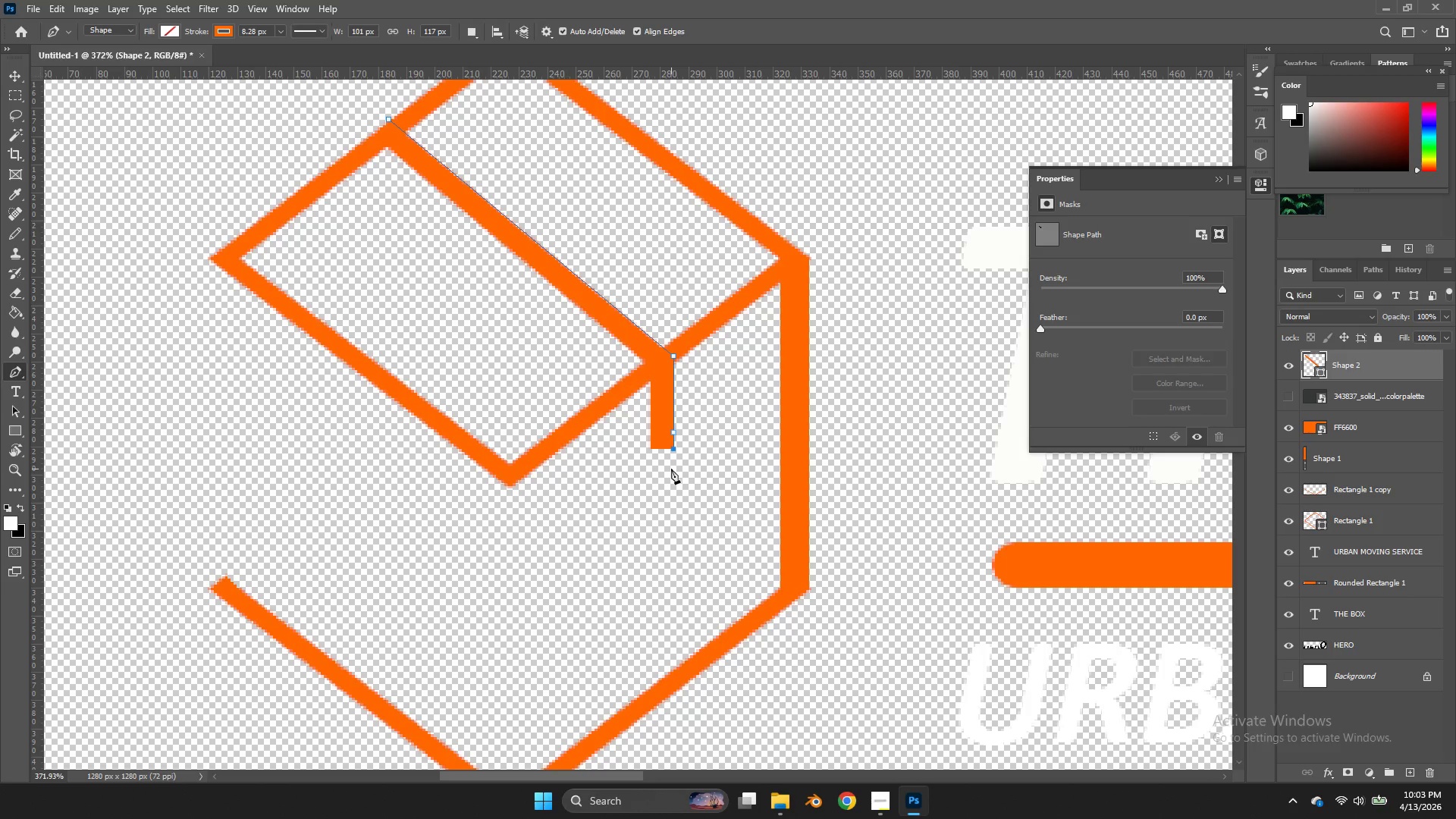 
hold_key(key=ShiftLeft, duration=0.94)
left_click([671, 469])
 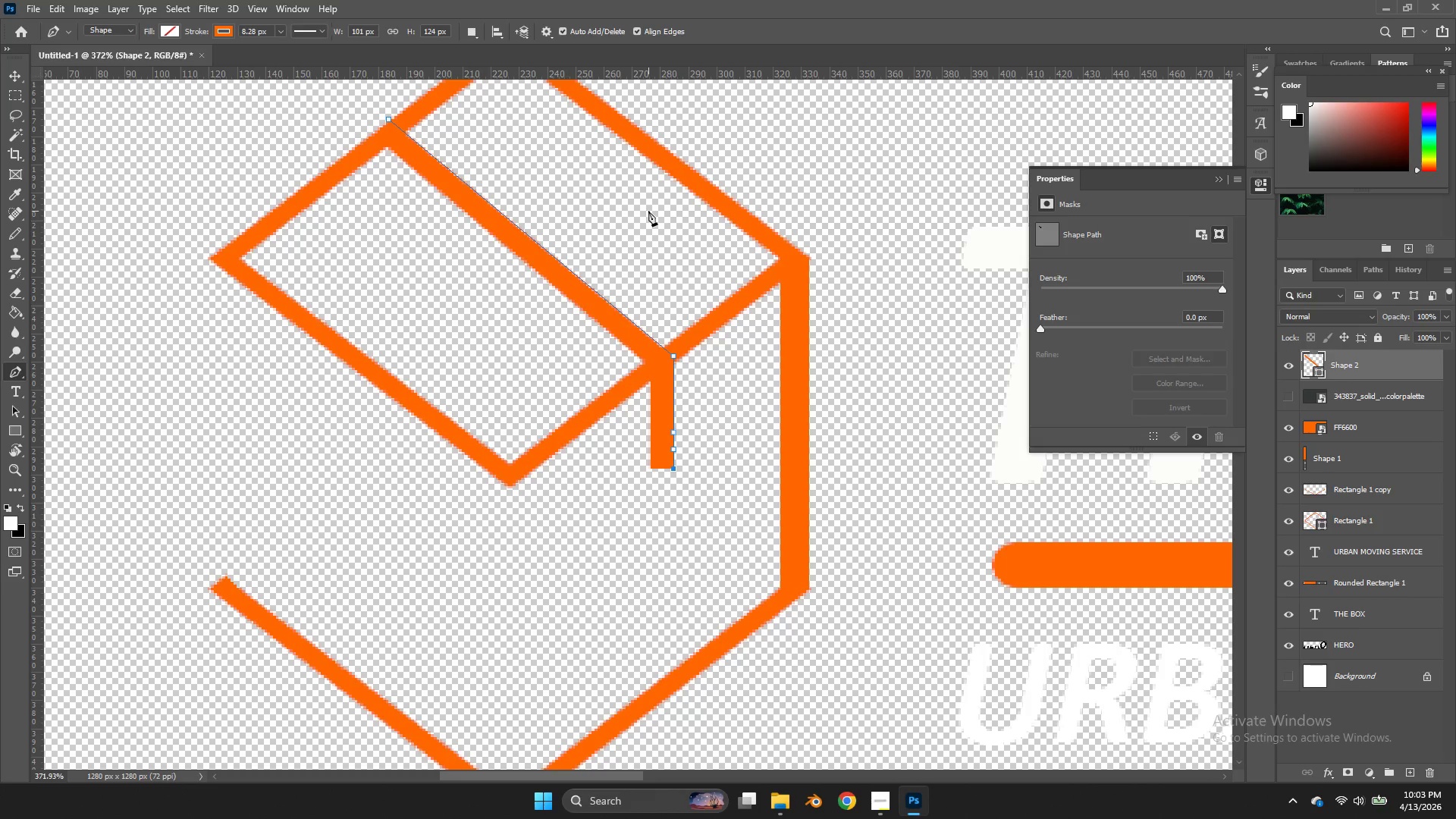 
key(Enter)
 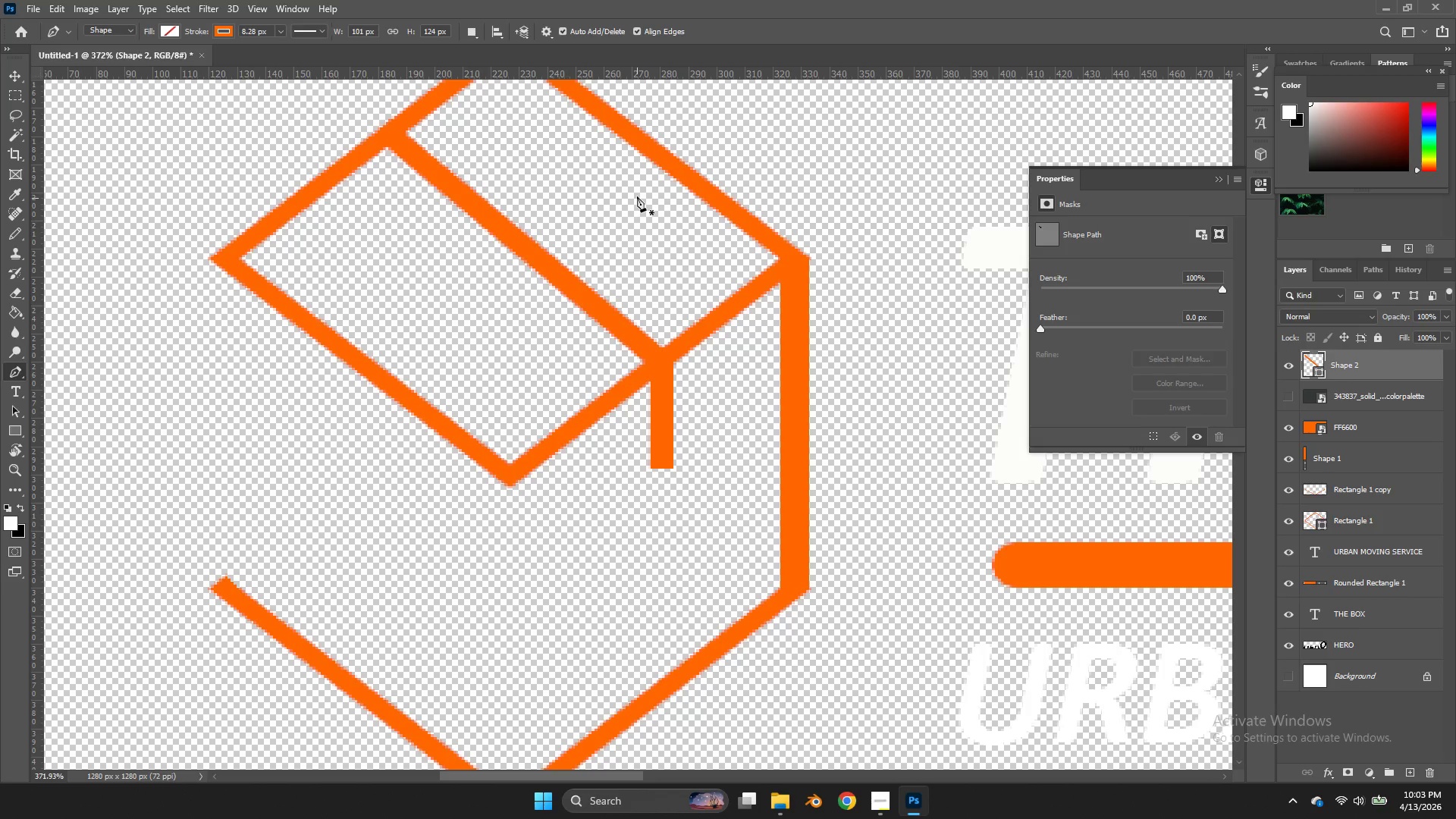 
key(V)
 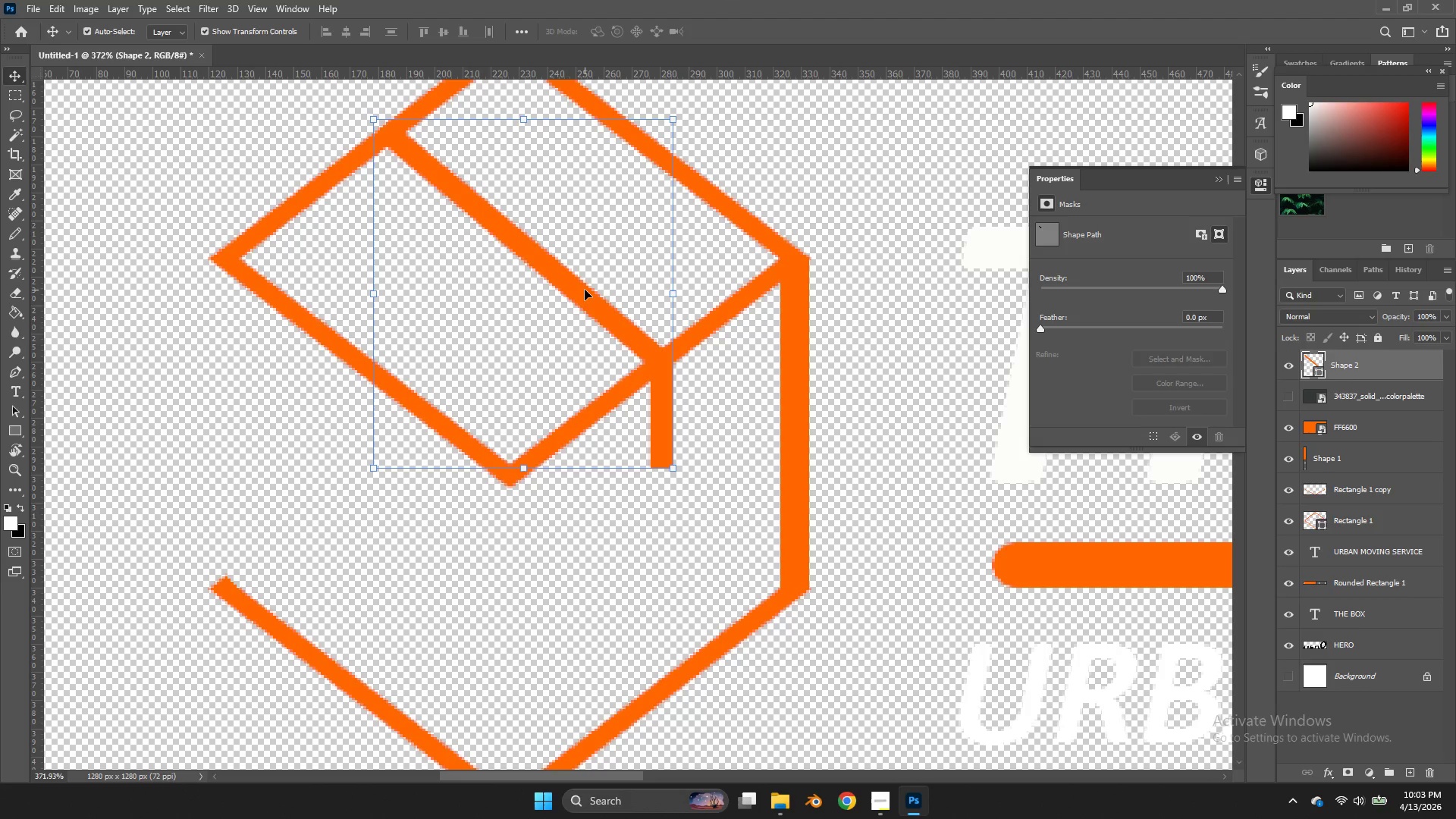 
key(Shift+ArrowRight)
 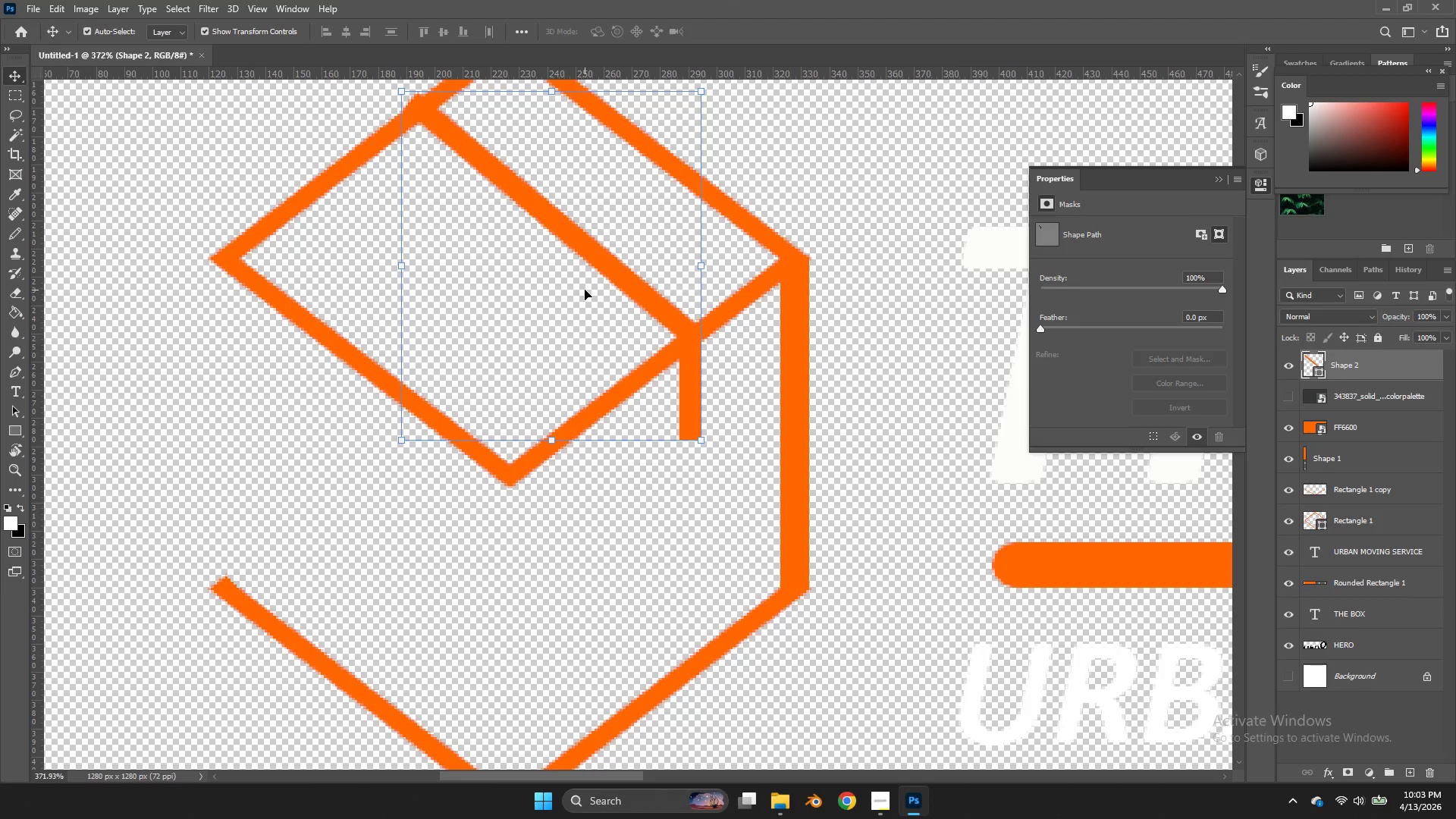 
key(Shift+ArrowUp)
 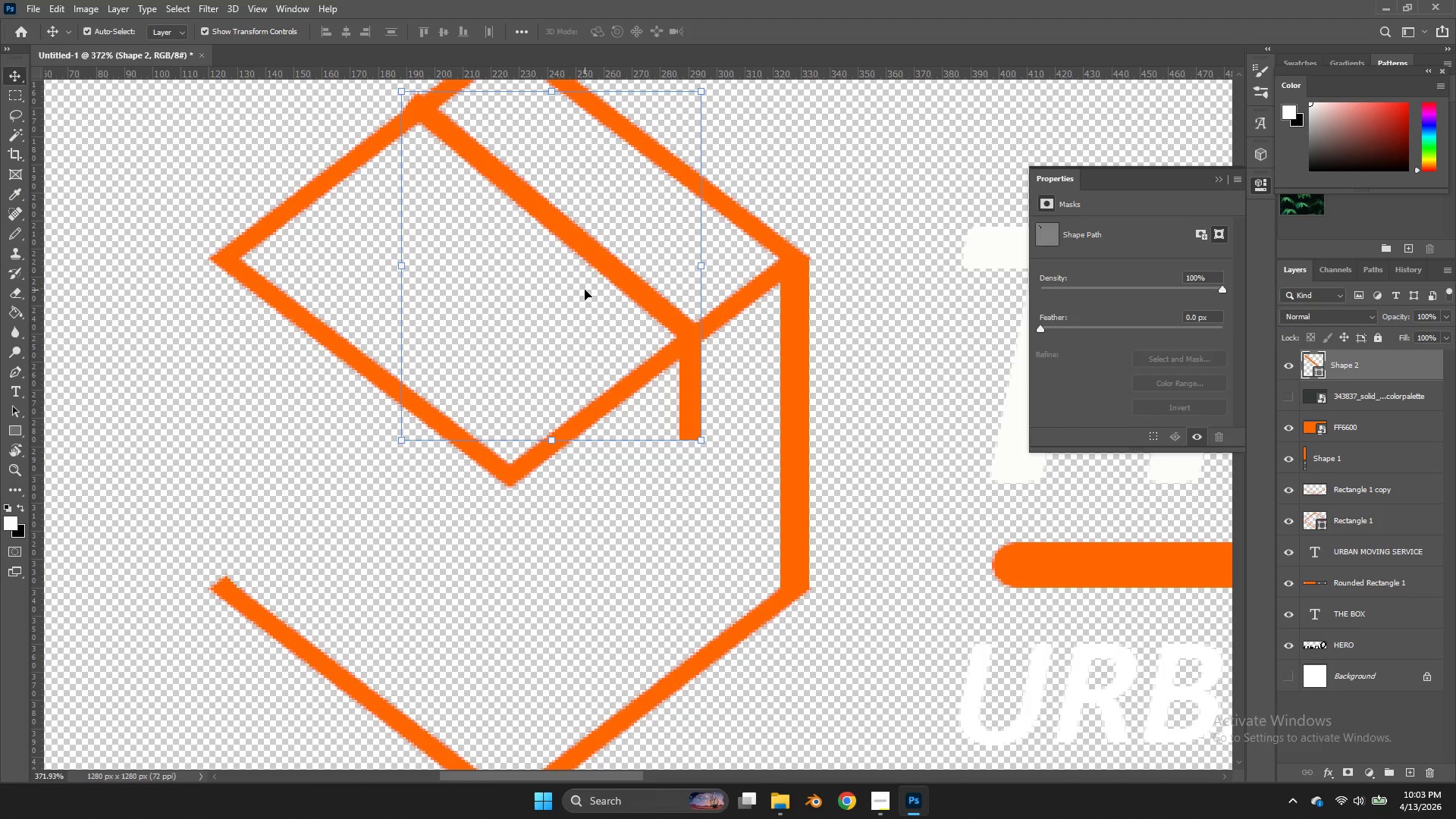 
key(ArrowDown)
 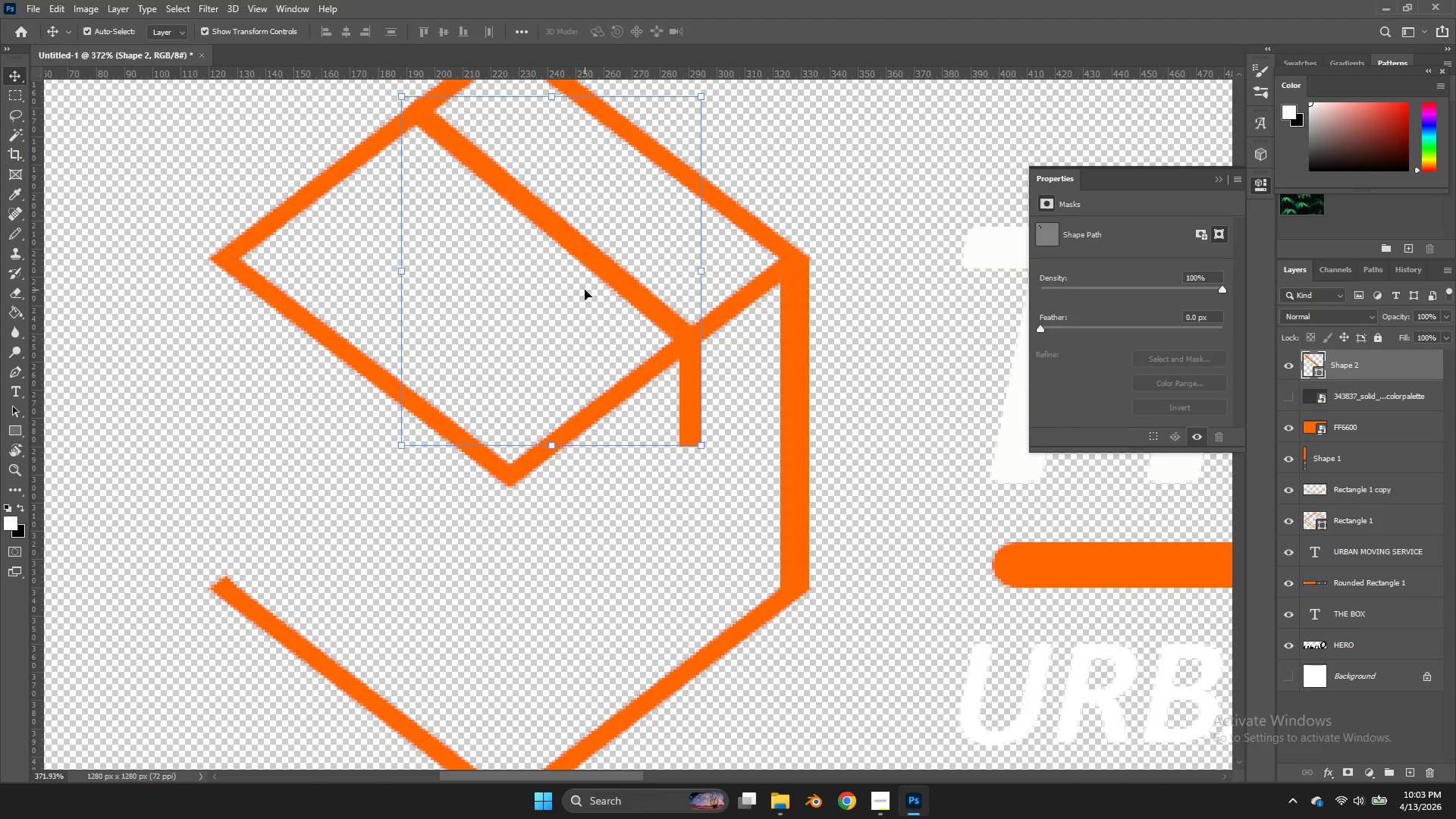 
key(ArrowDown)
 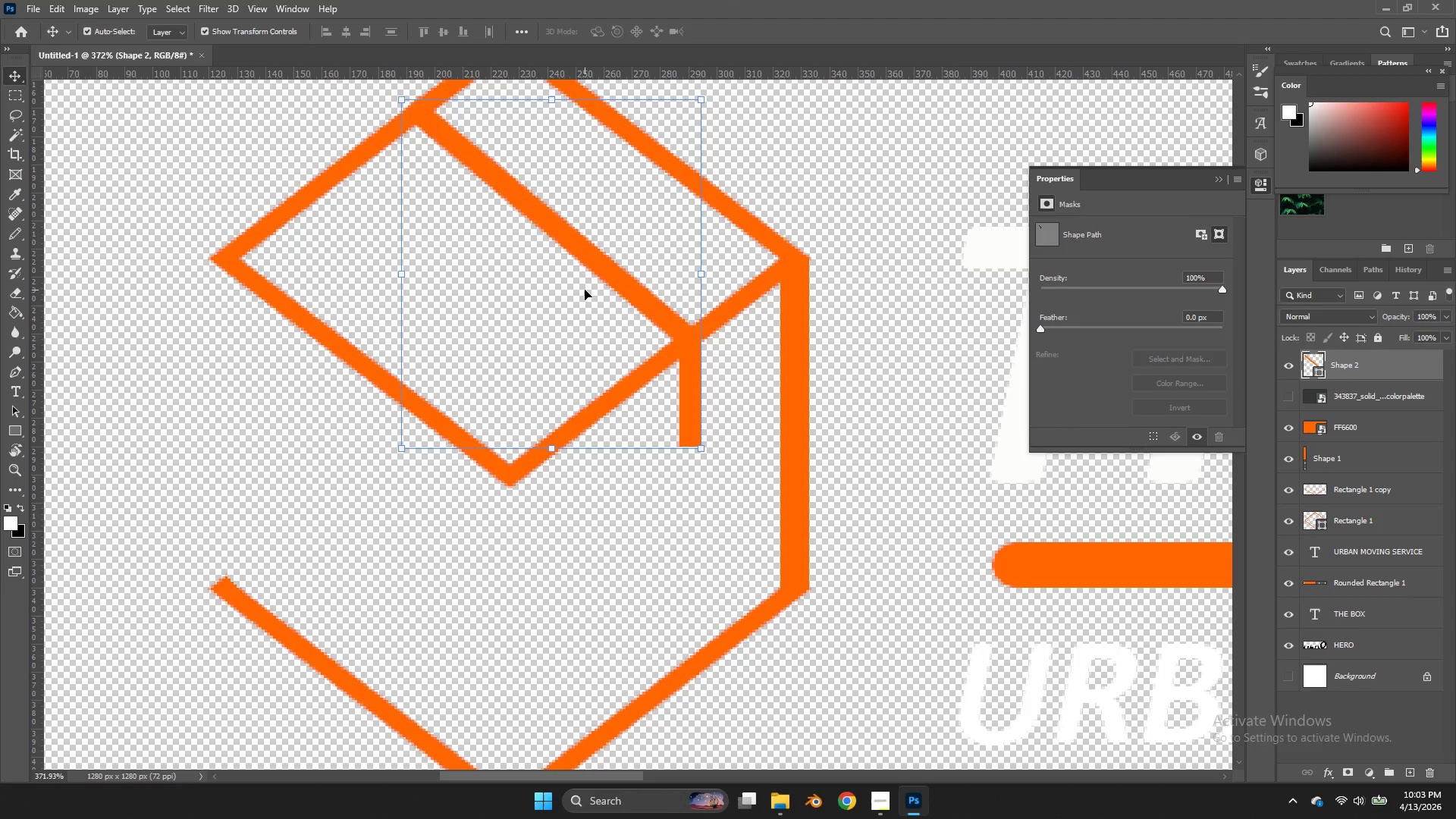 
key(ArrowDown)
 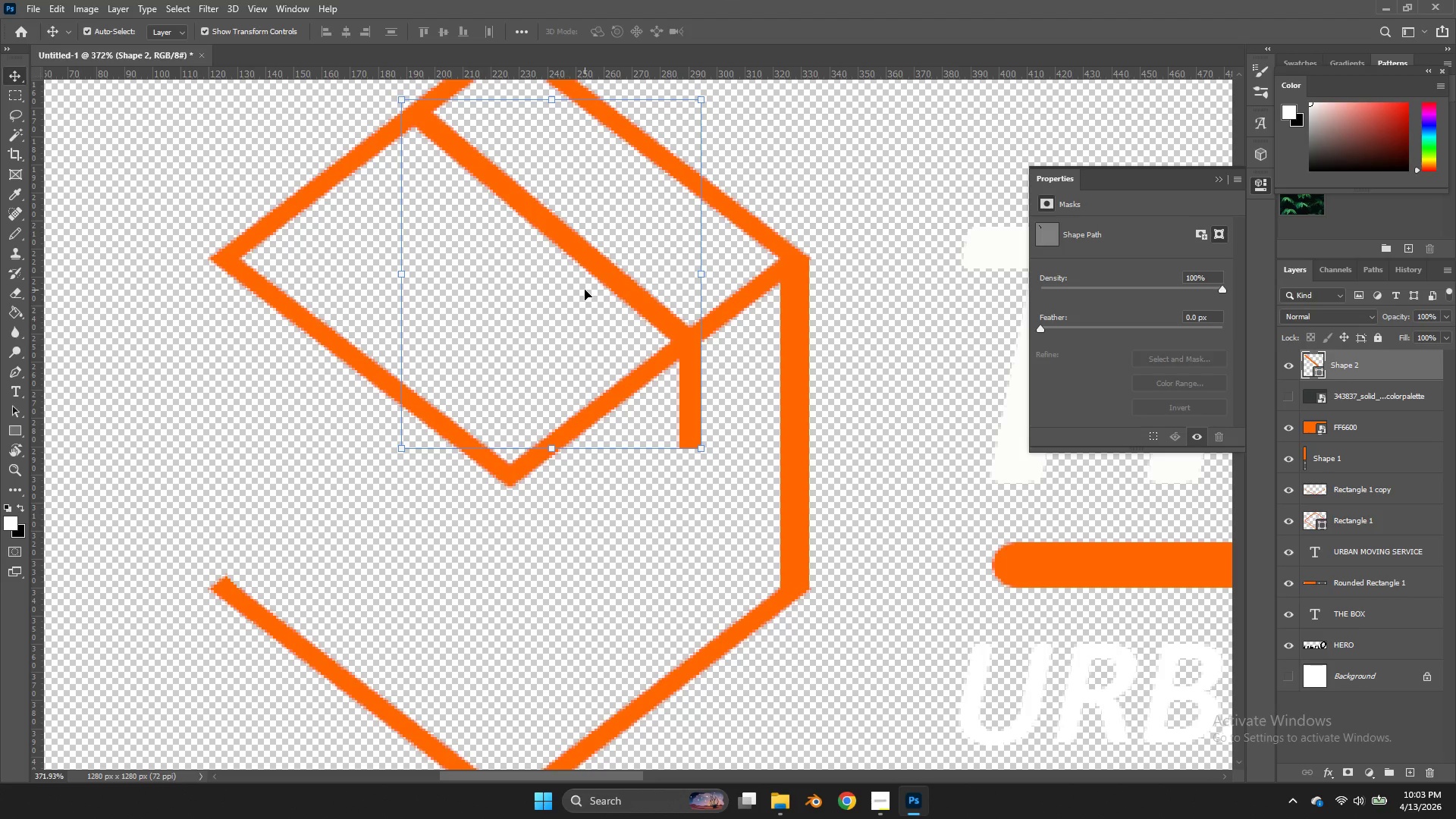 
key(ArrowDown)
 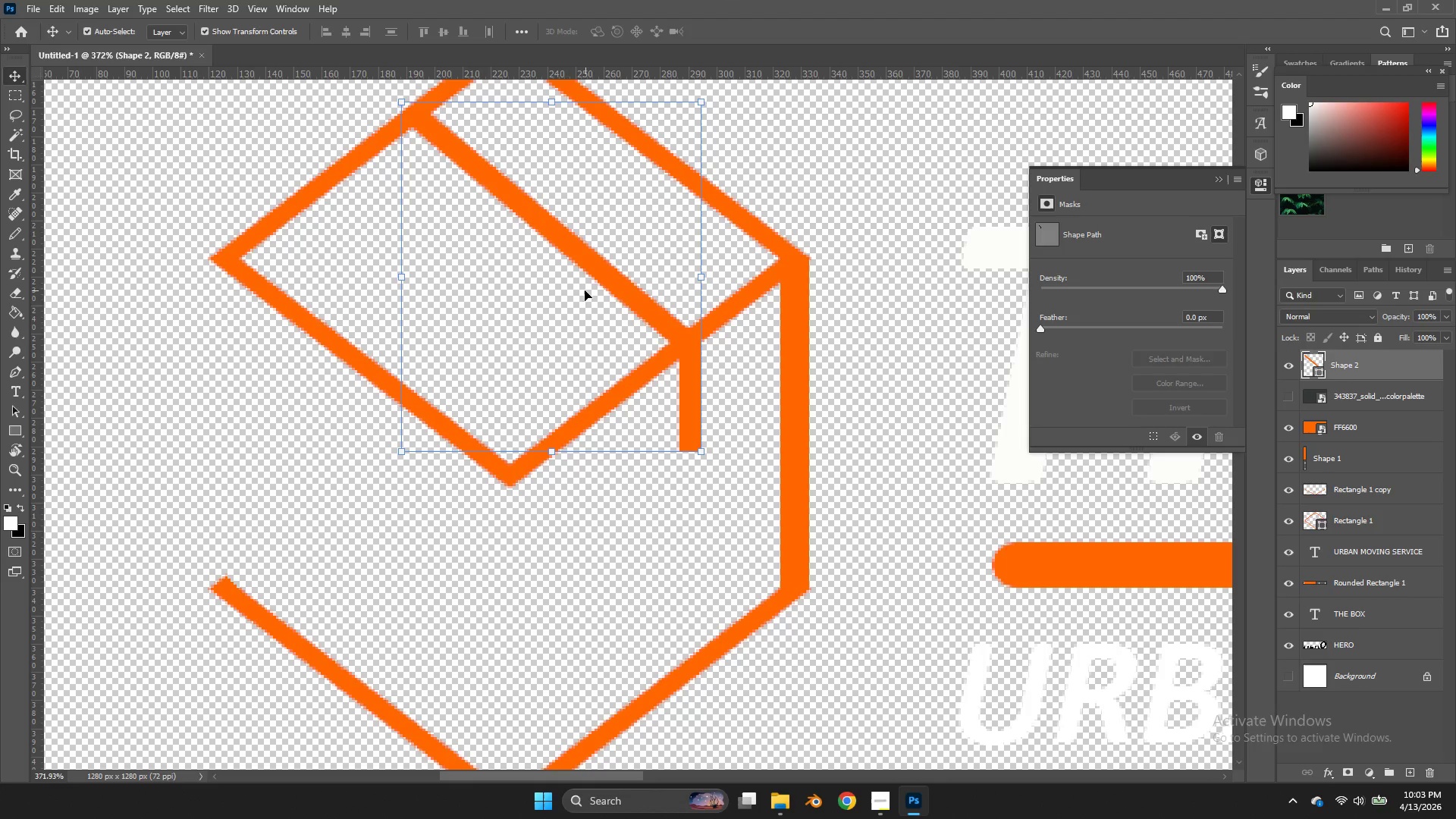 
hold_key(key=ShiftLeft, duration=1.12)
 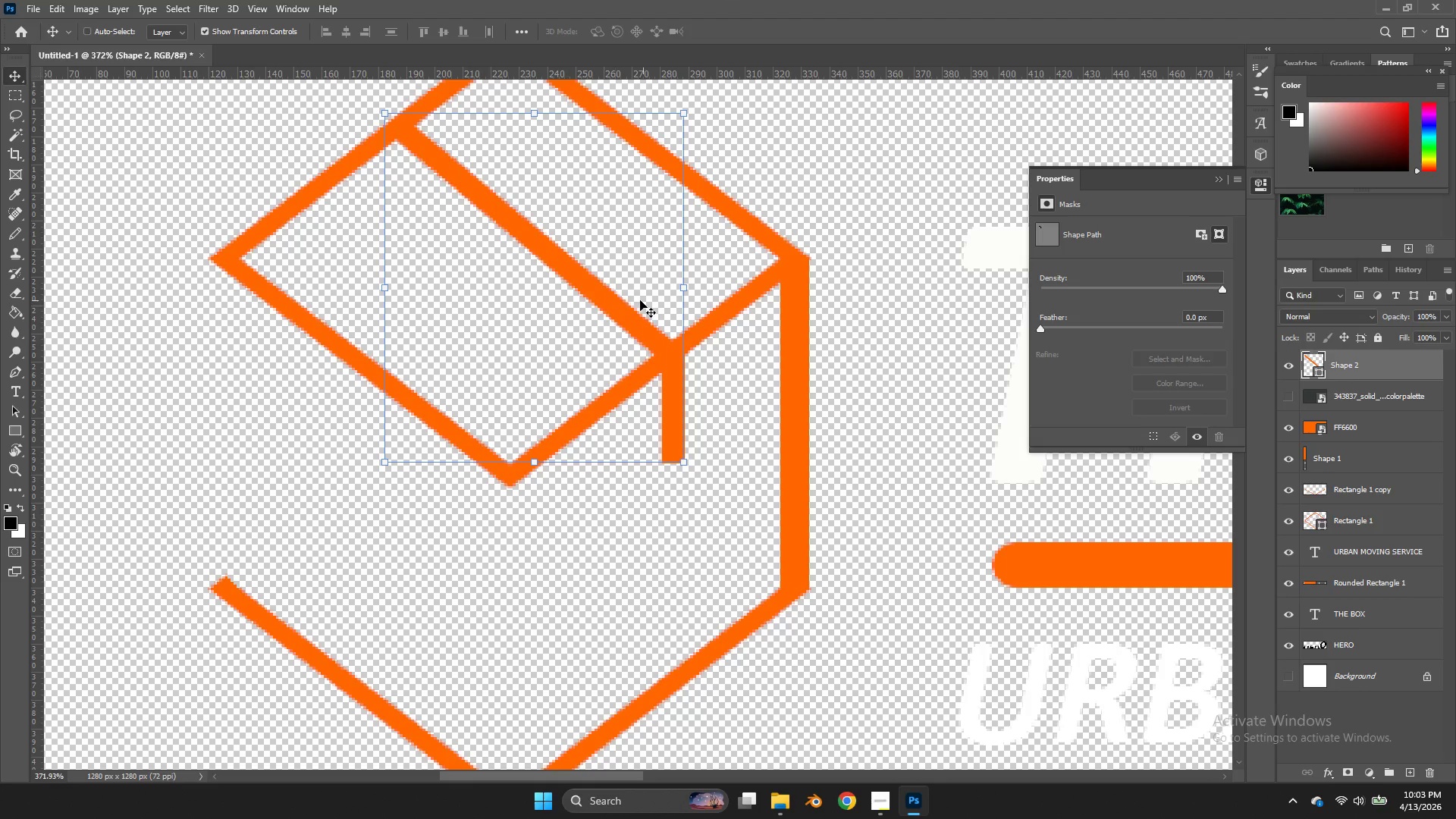 
hold_key(key=D, duration=1.0)
 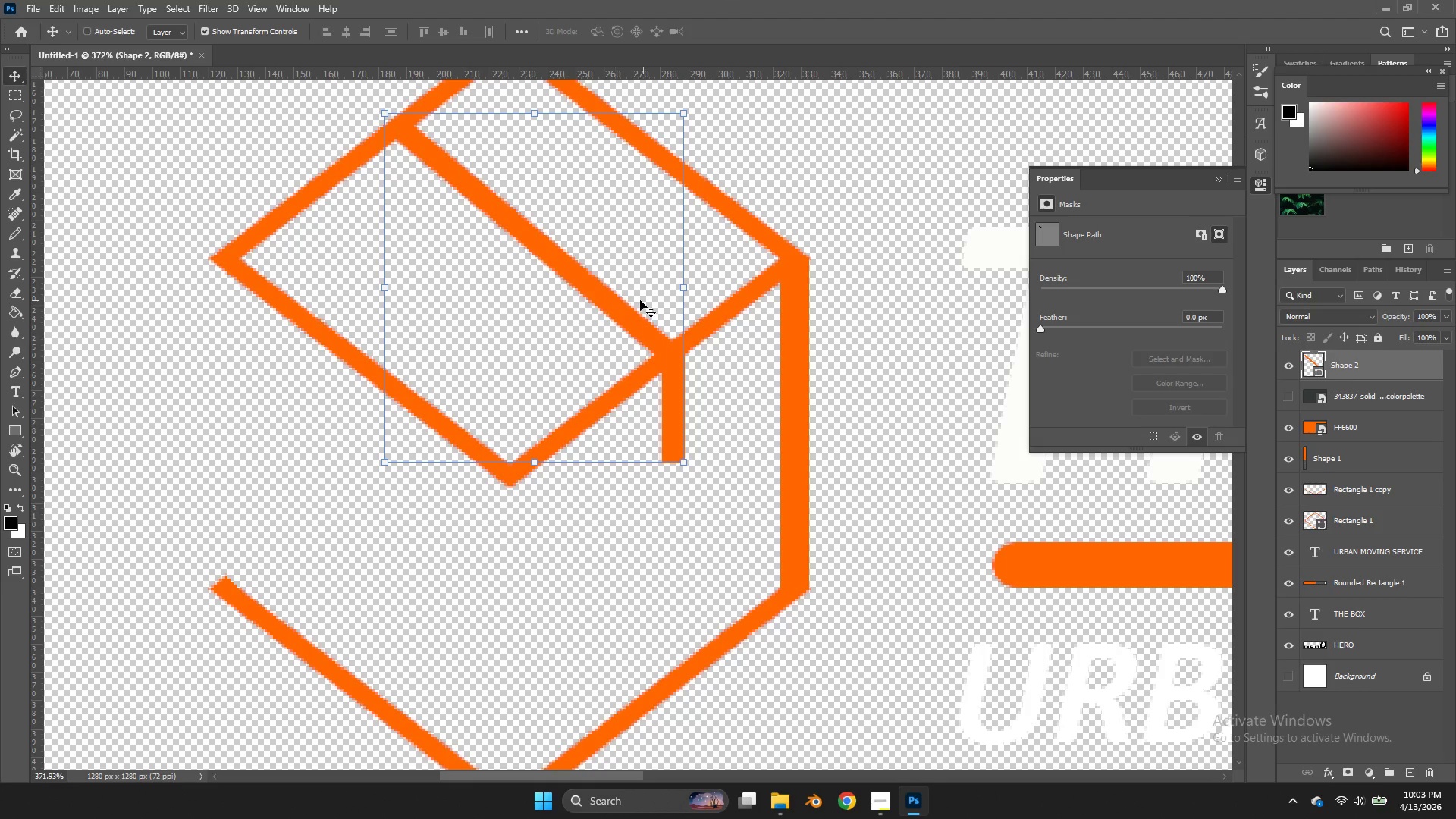 
left_click_drag(start_coordinate=[630, 290], to_coordinate=[615, 300])
 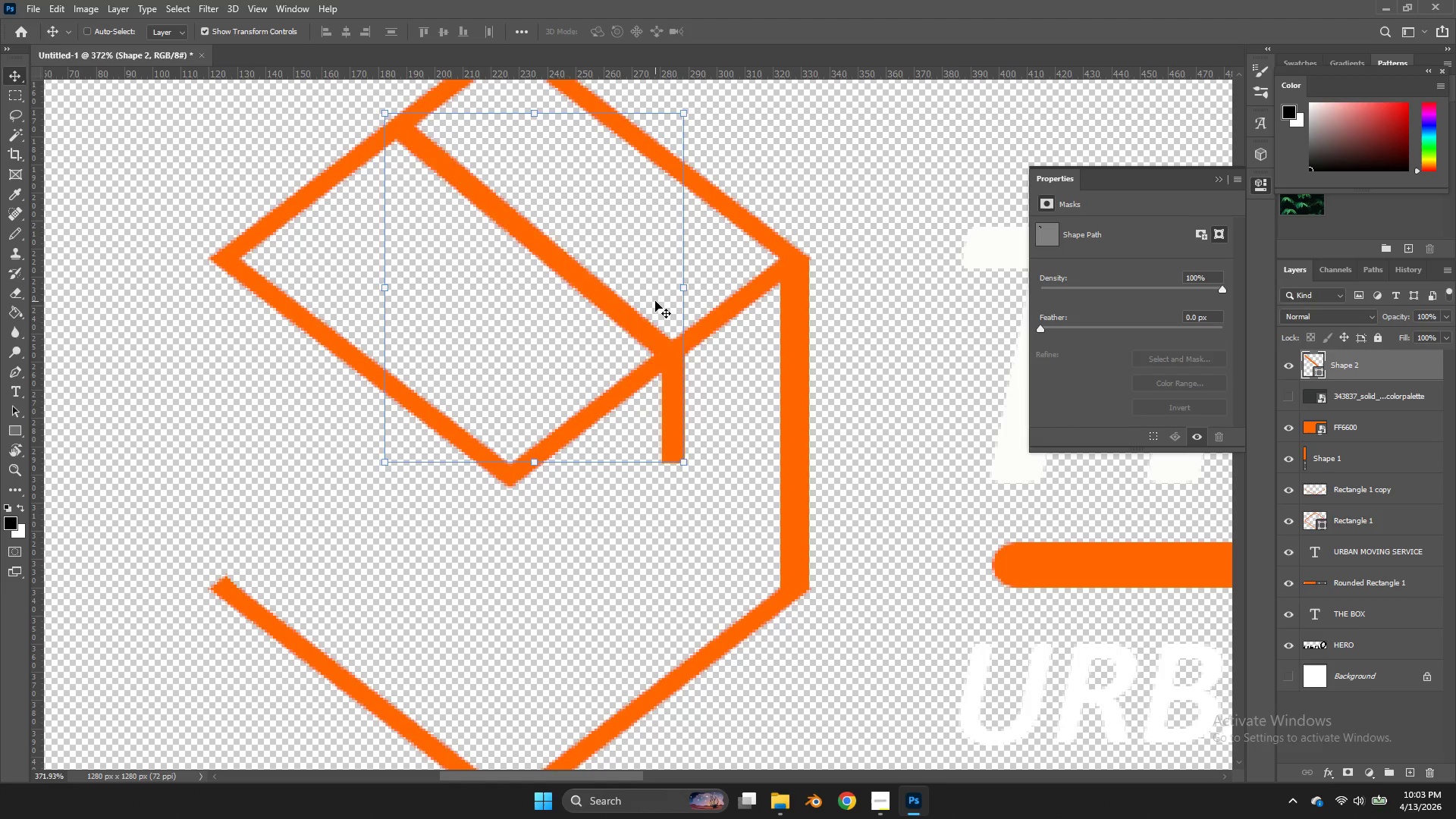 
key(Control+ControlLeft)
 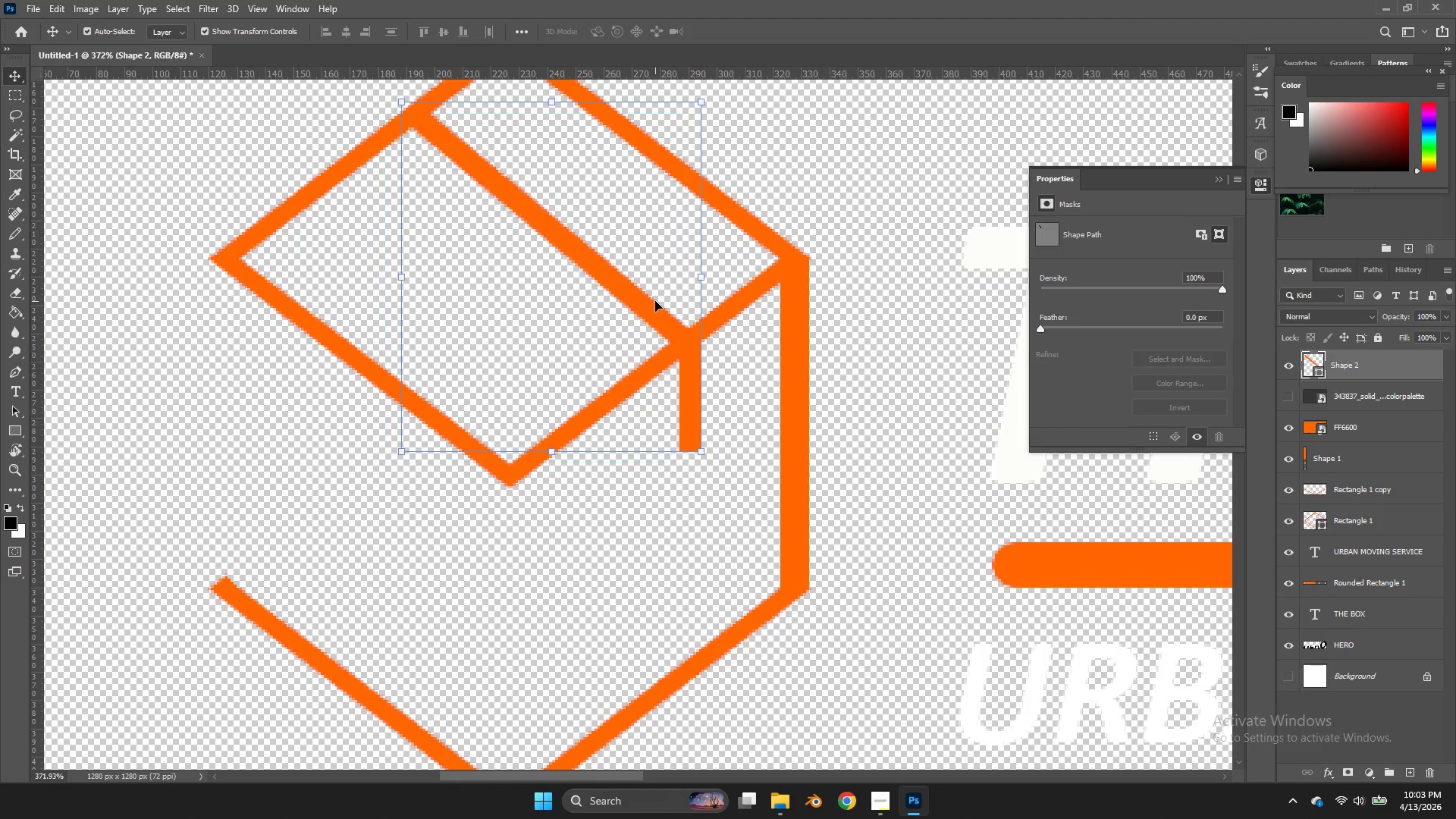 
key(Control+Z)
 